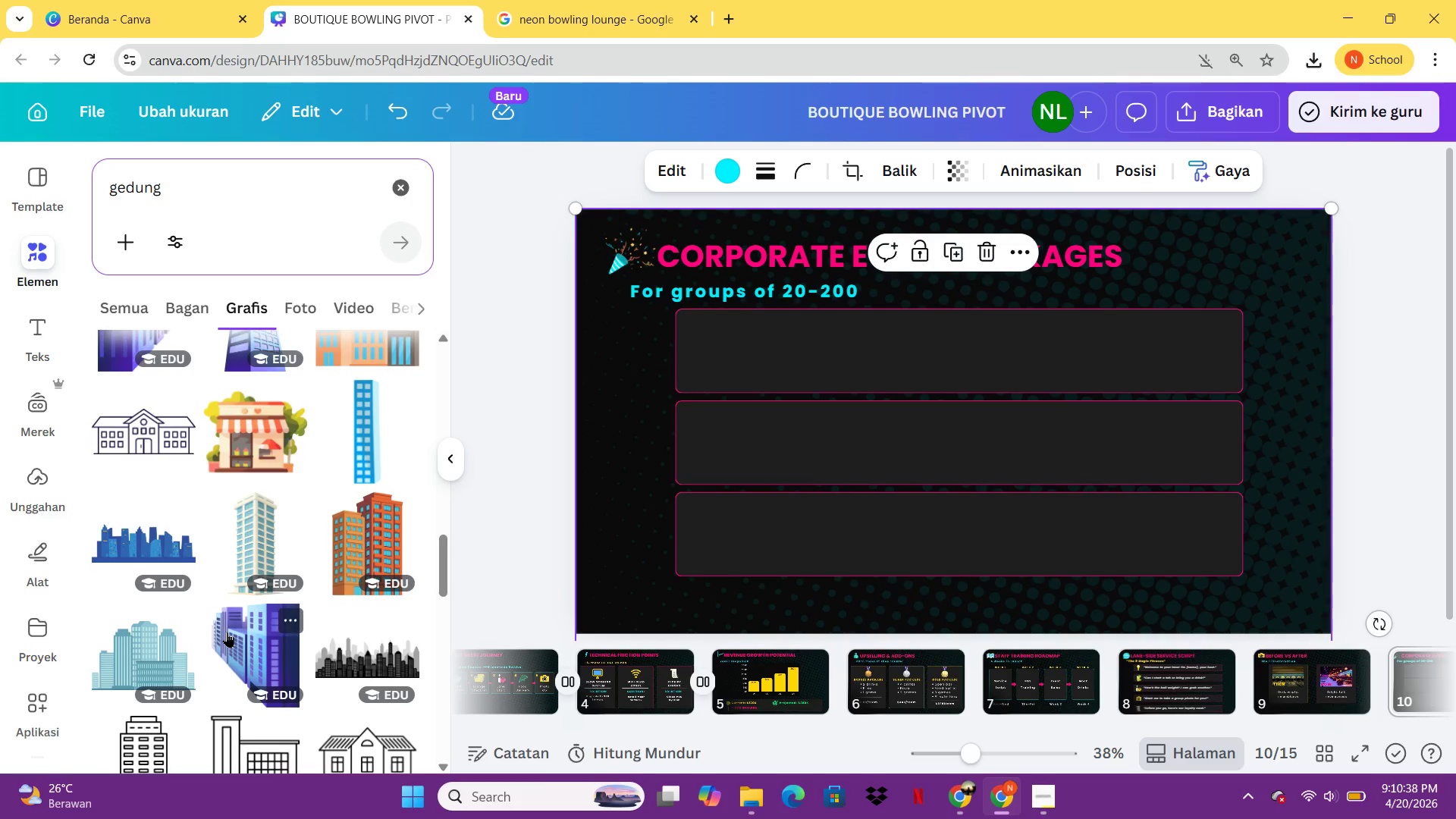 
wait(19.31)
 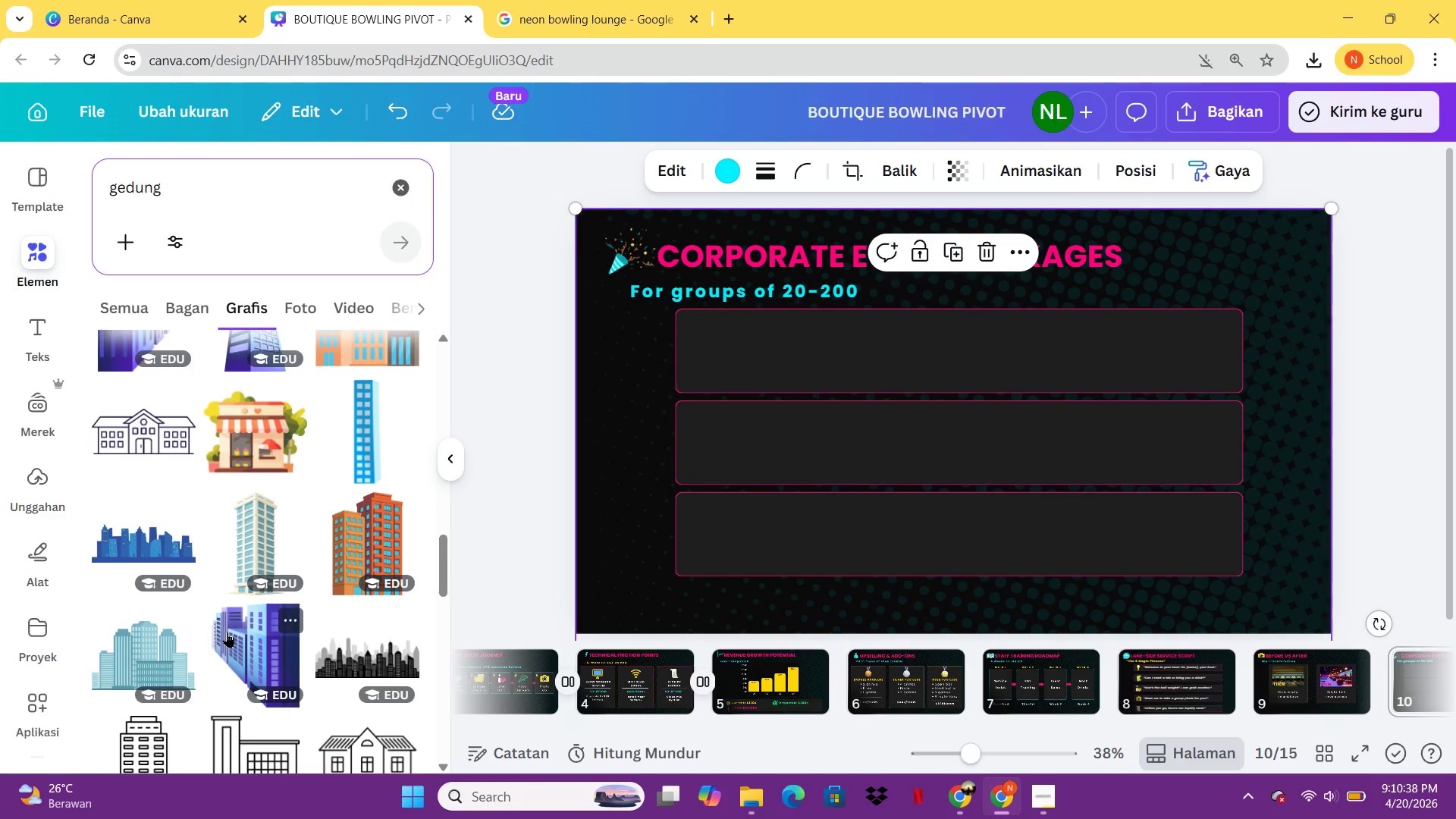 
left_click([224, 632])
 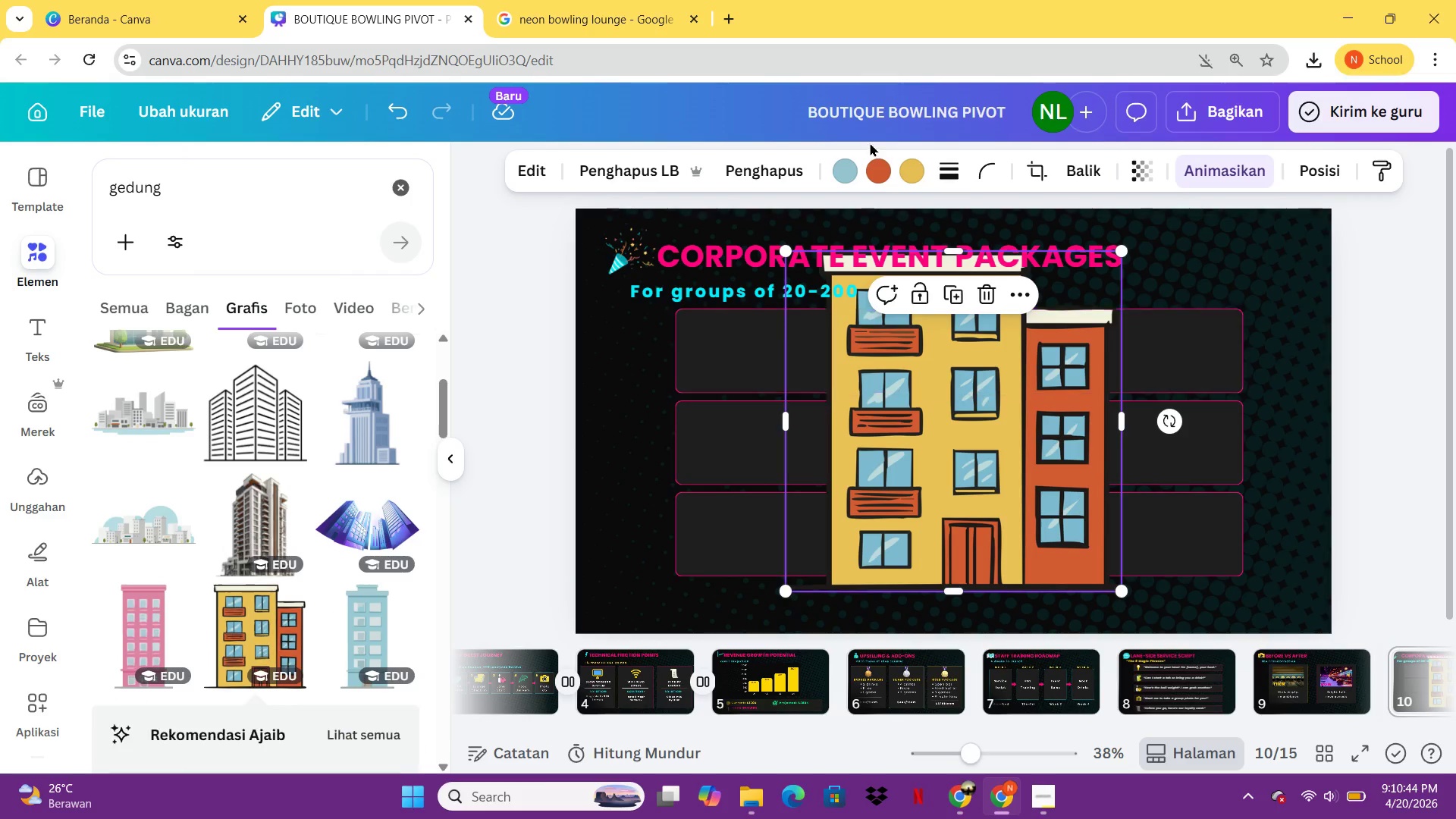 
mouse_move([869, 166])
 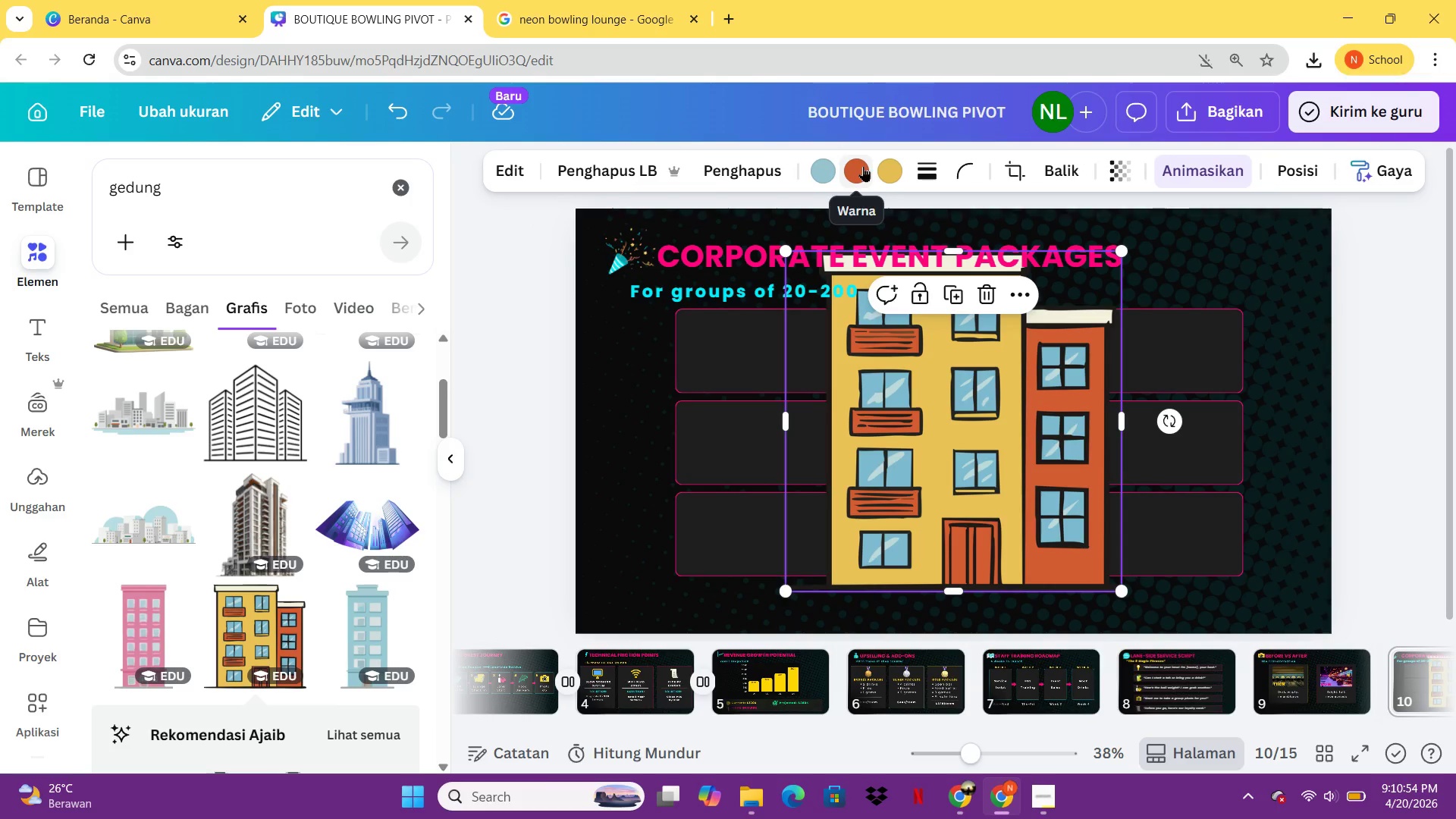 
left_click([863, 166])
 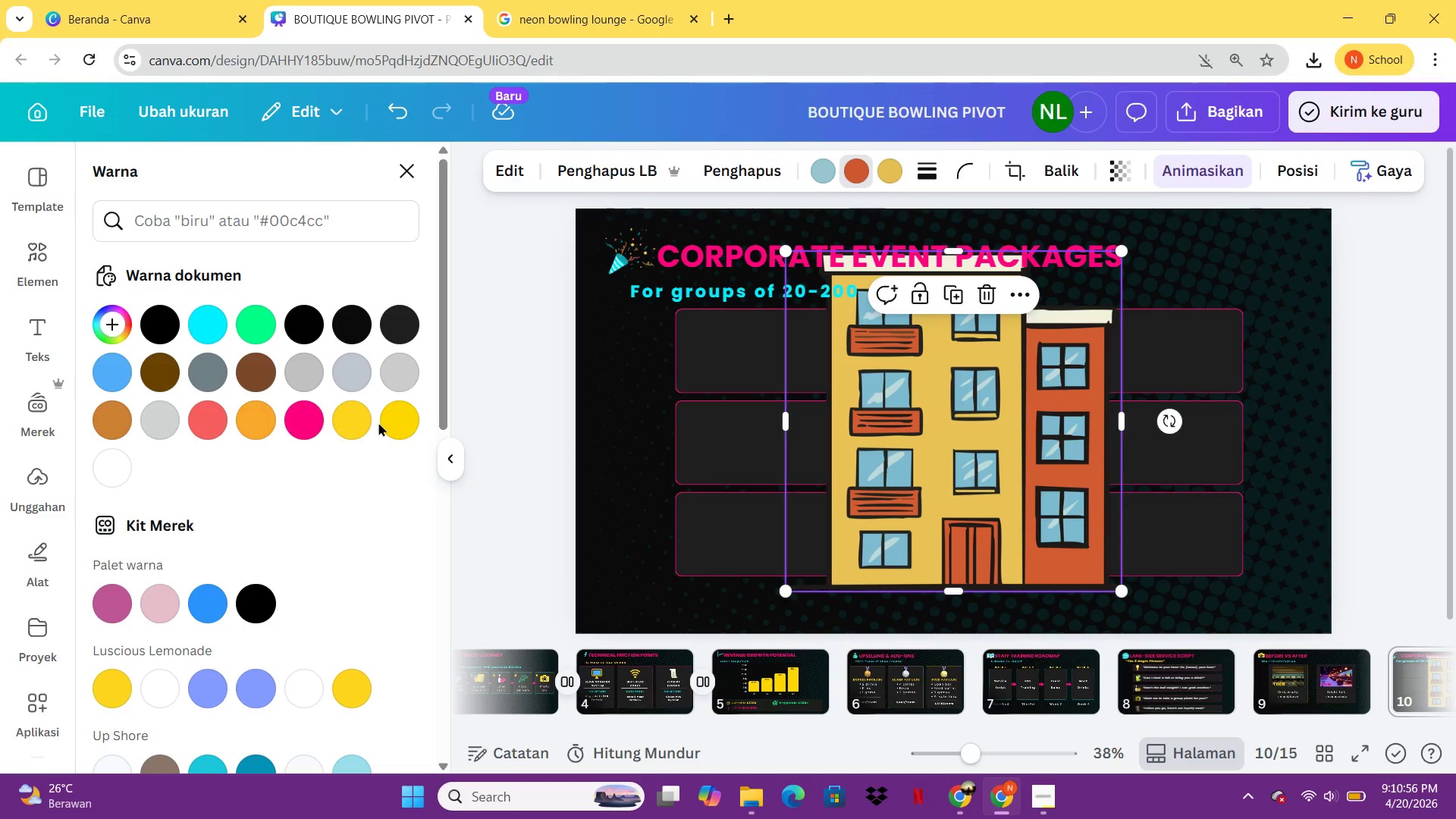 
left_click([386, 422])
 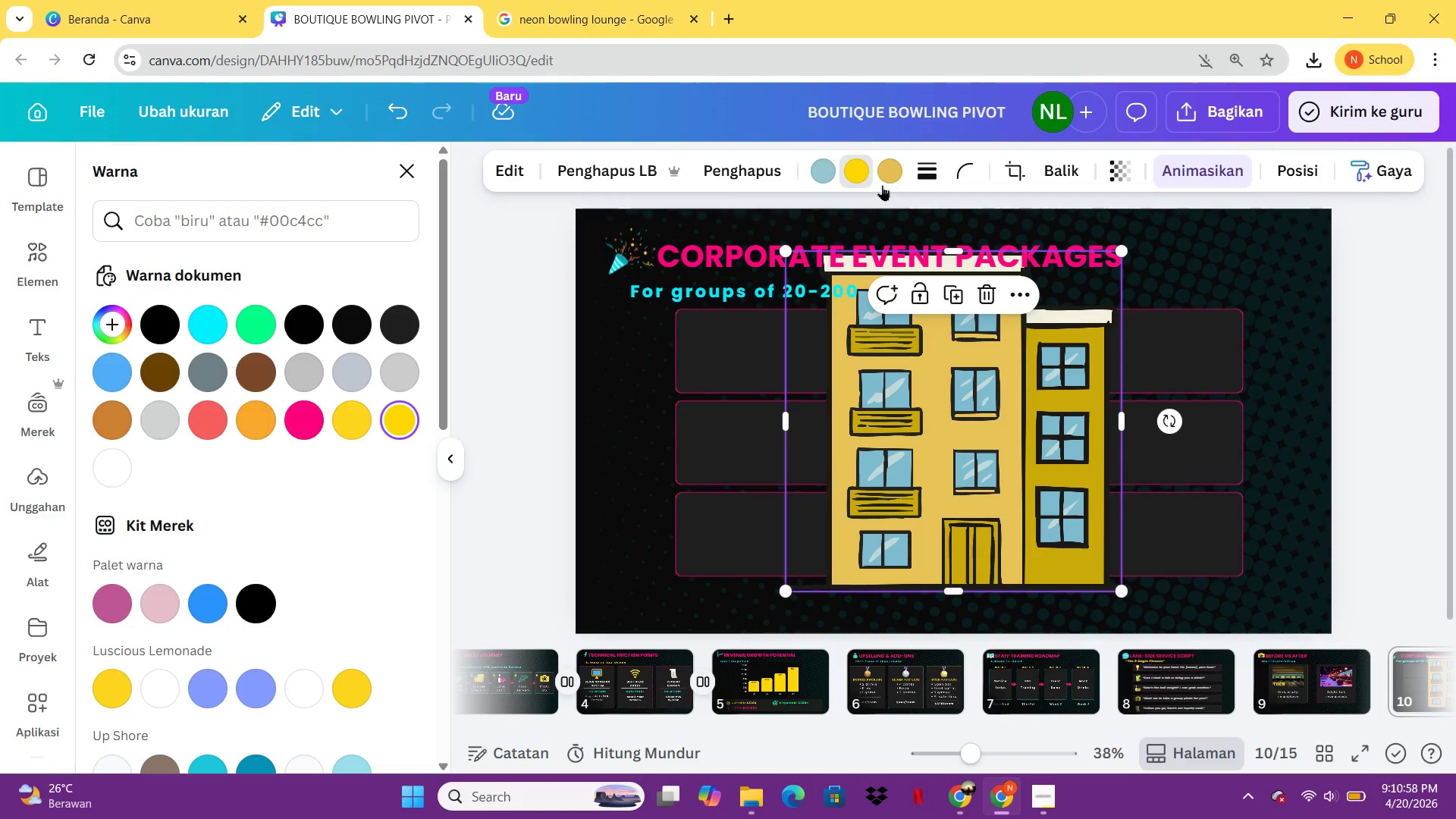 
left_click([882, 172])
 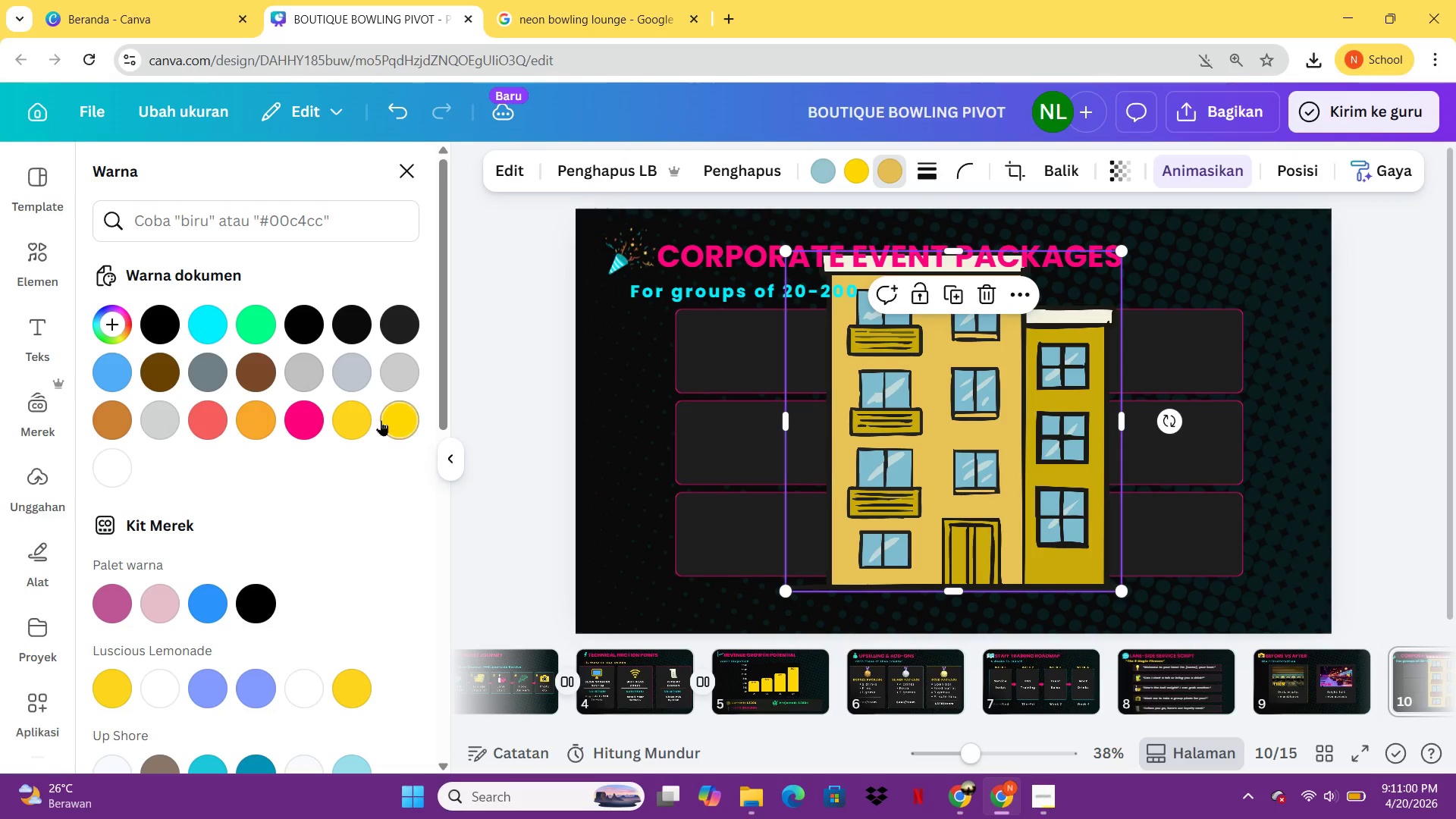 
left_click([395, 419])
 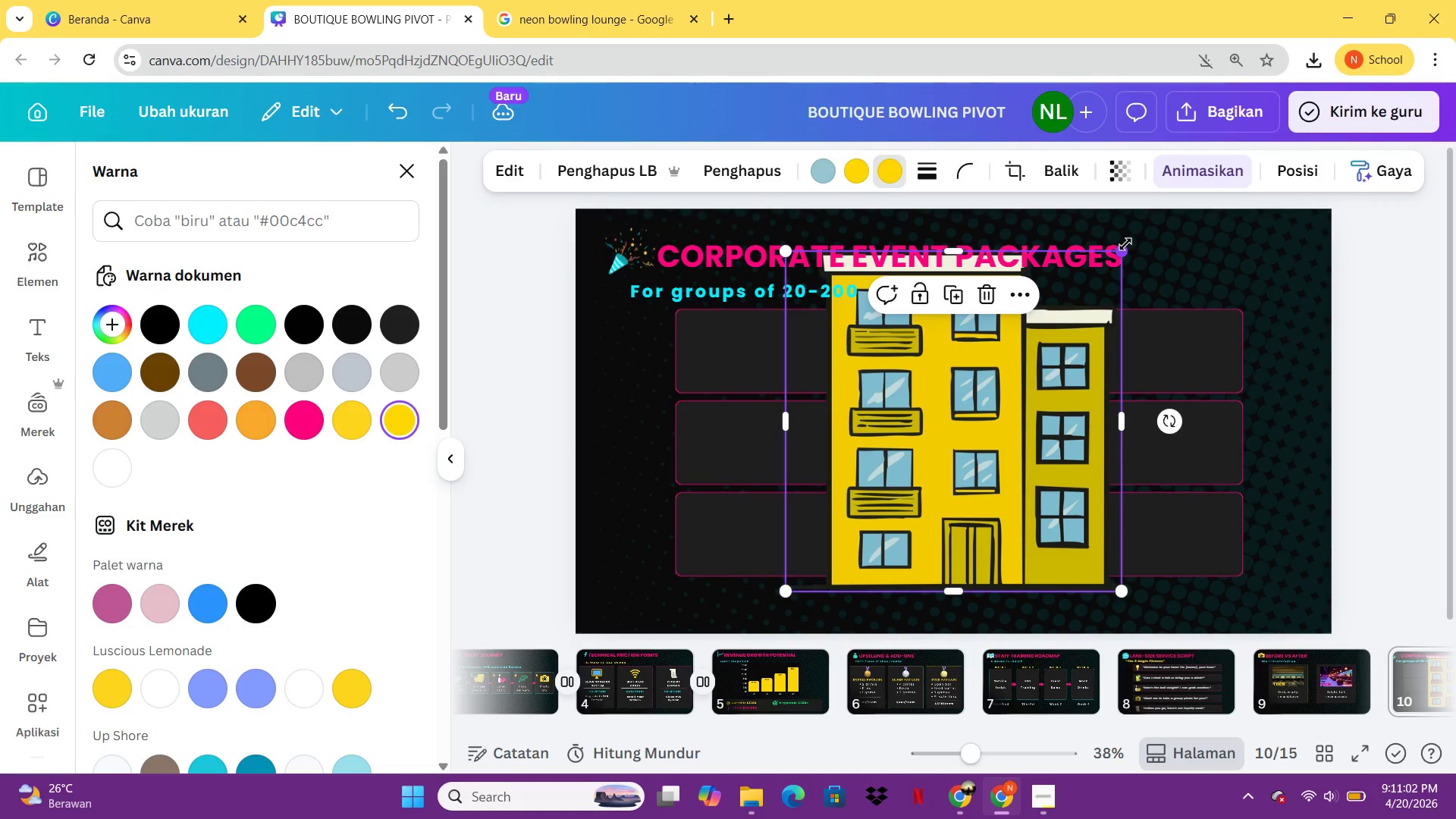 
left_click_drag(start_coordinate=[1122, 244], to_coordinate=[852, 563])
 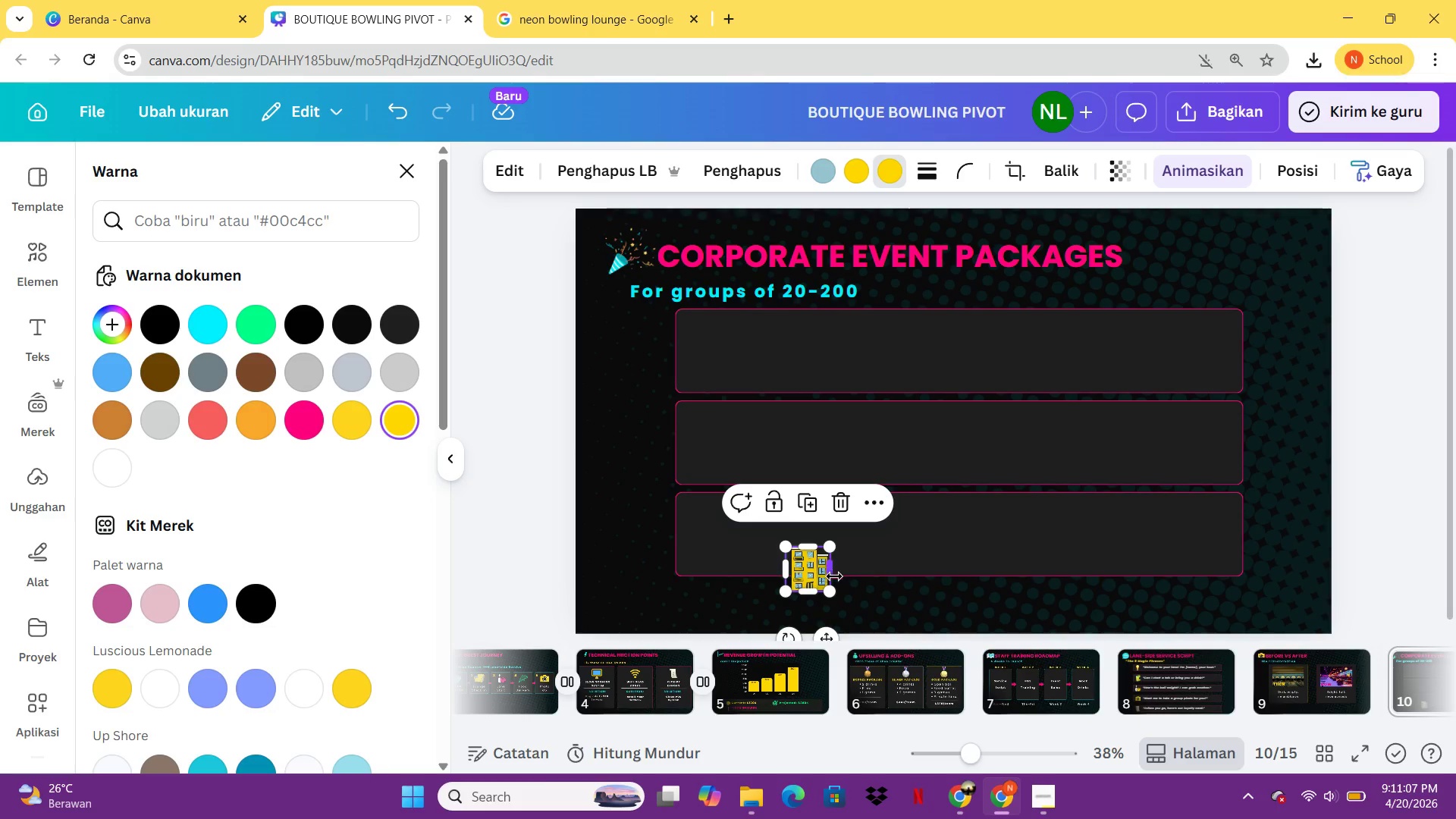 
left_click_drag(start_coordinate=[828, 591], to_coordinate=[820, 583])
 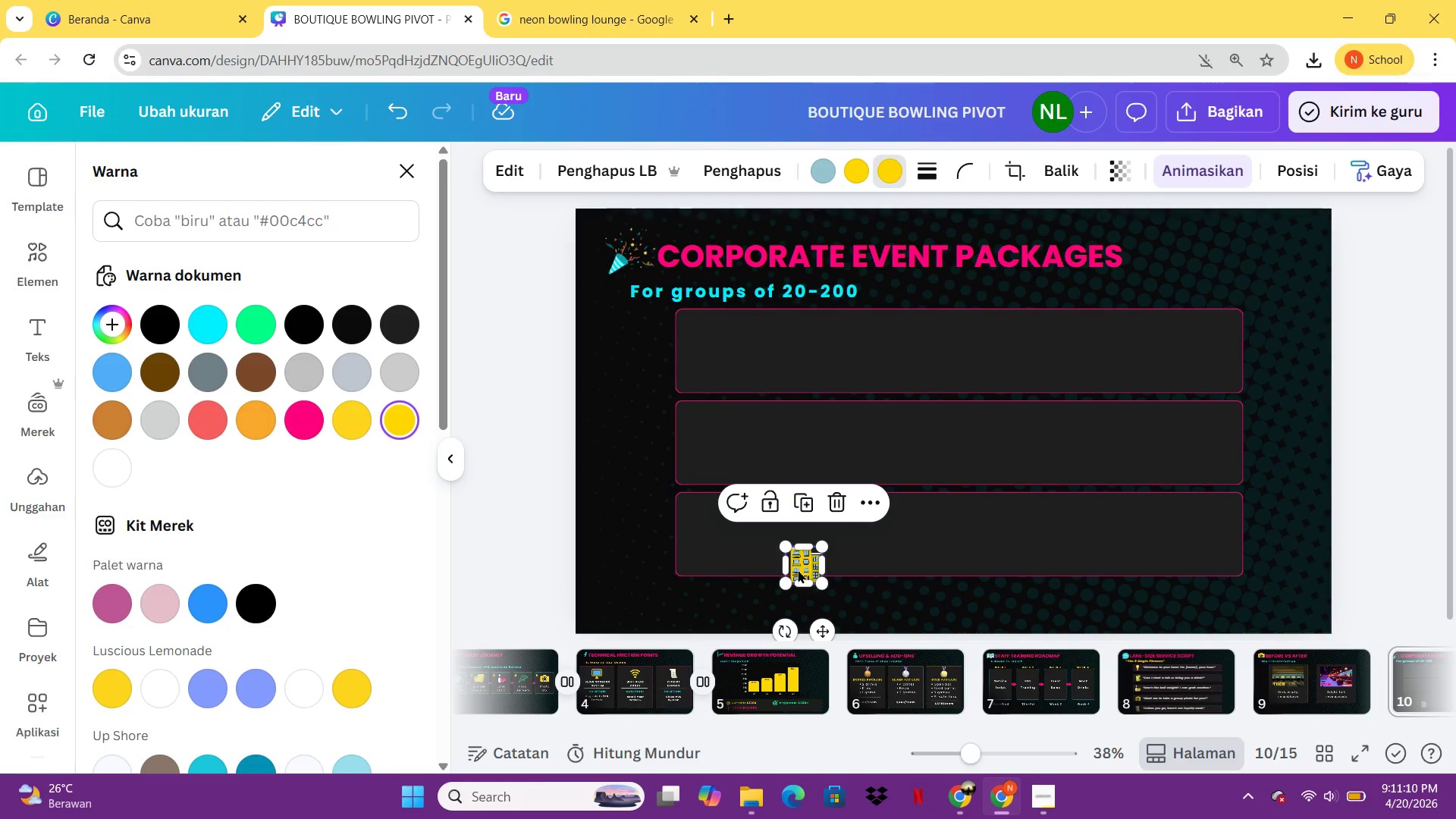 
left_click_drag(start_coordinate=[798, 570], to_coordinate=[716, 342])
 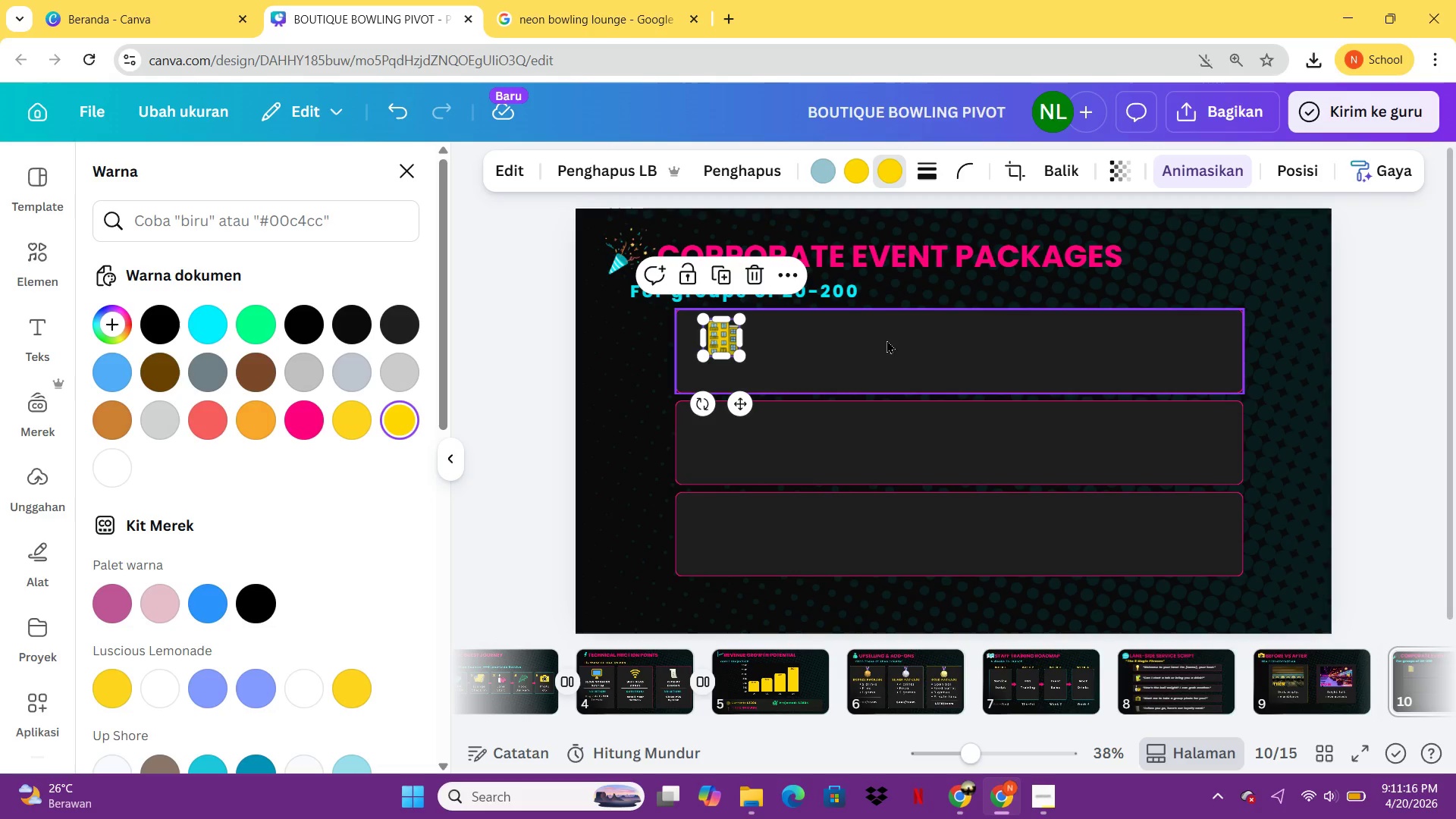 
left_click([865, 292])
 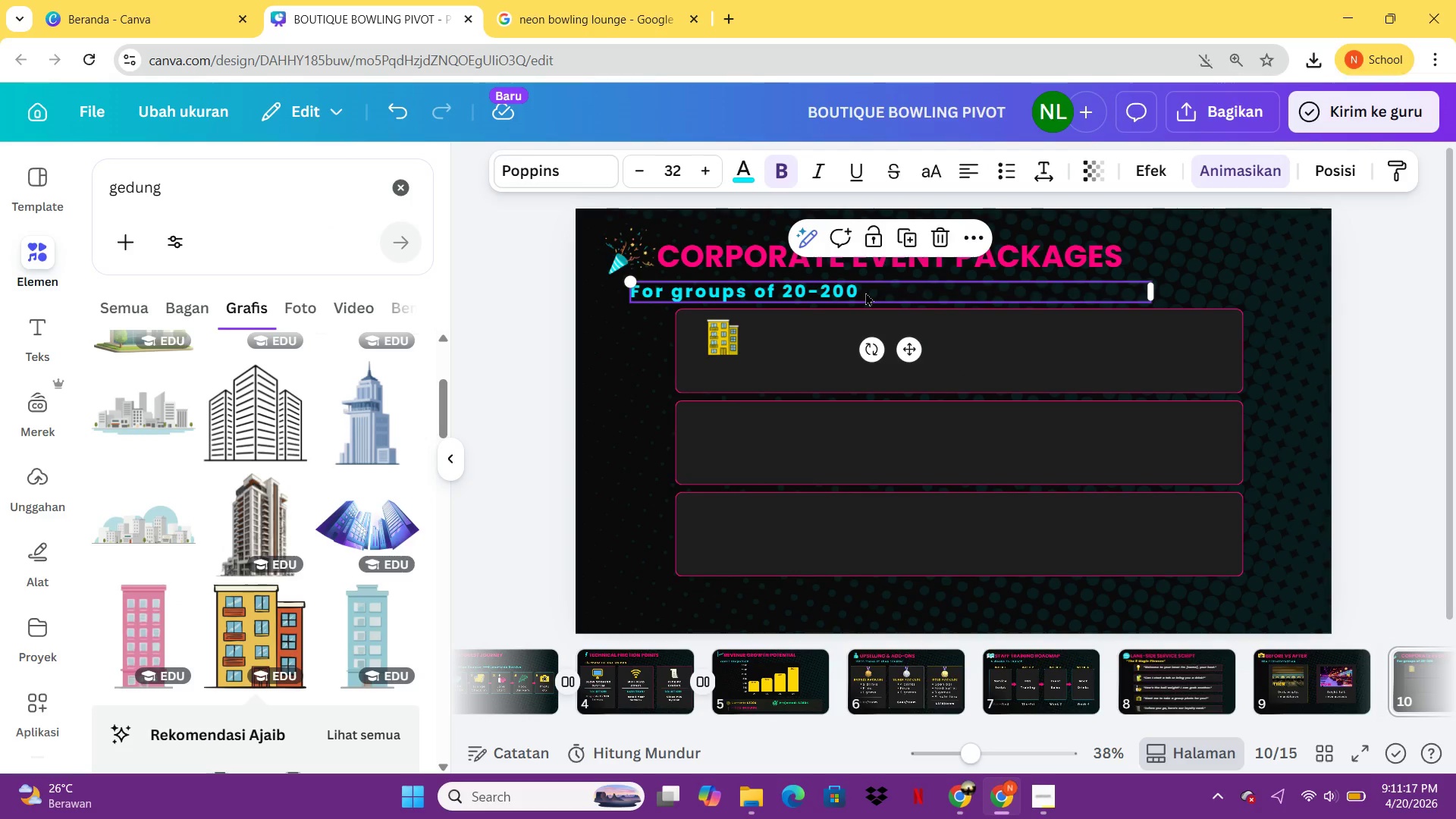 
key(Control+C)
 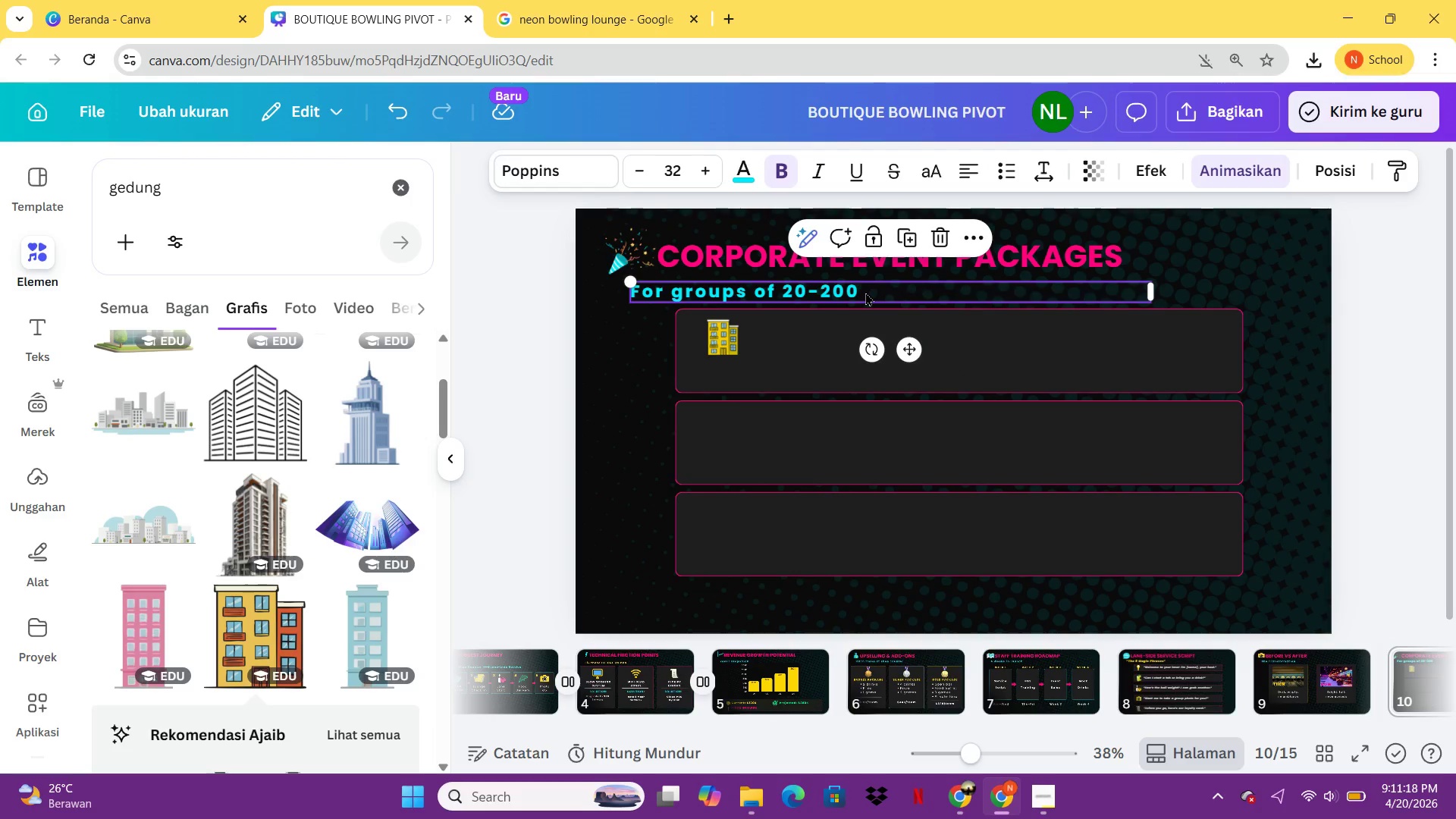 
key(Control+V)
 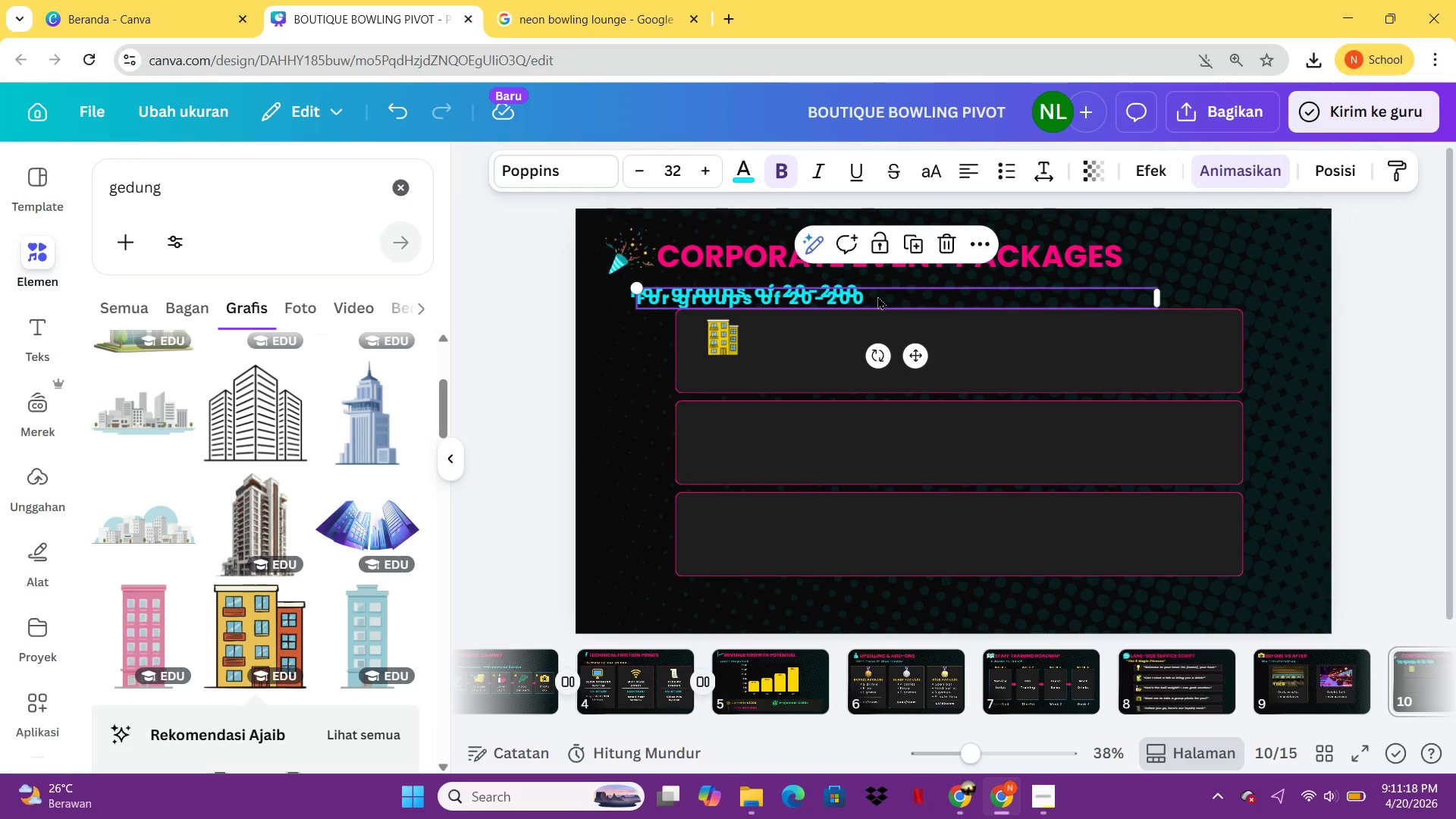 
left_click_drag(start_coordinate=[865, 292], to_coordinate=[967, 328])
 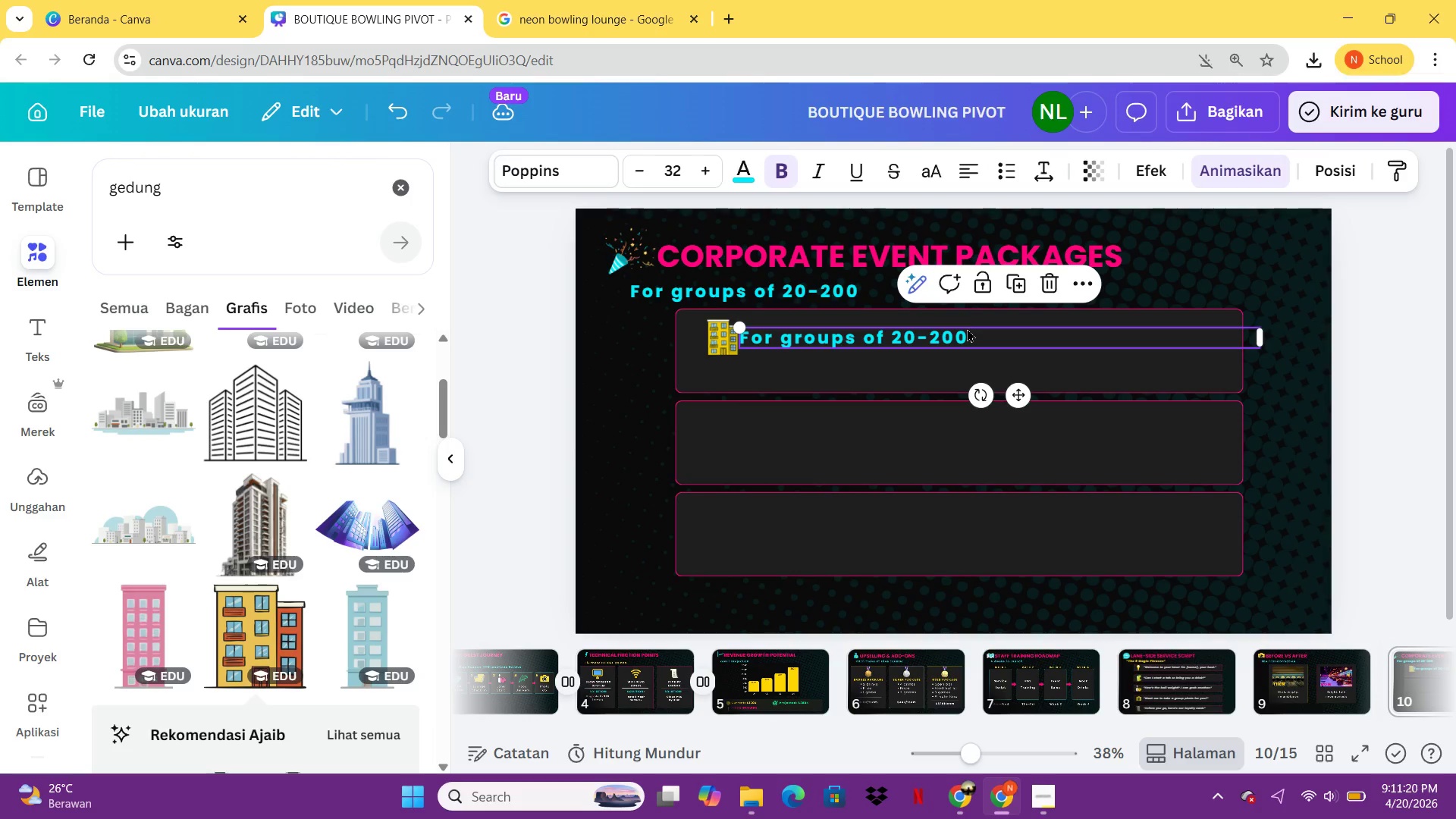 
double_click([967, 328])
 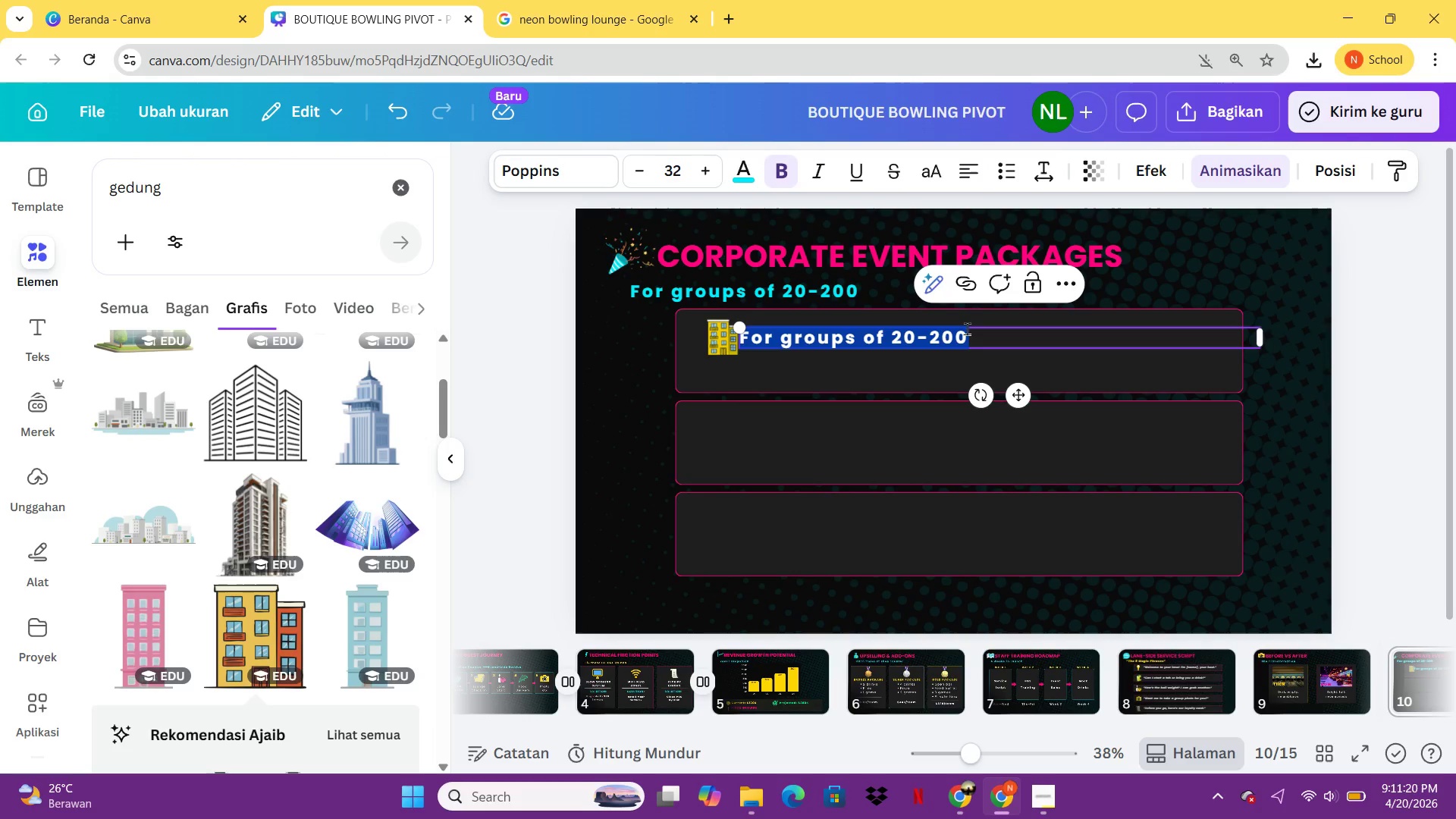 
type(THE TEAM BUILDER)
 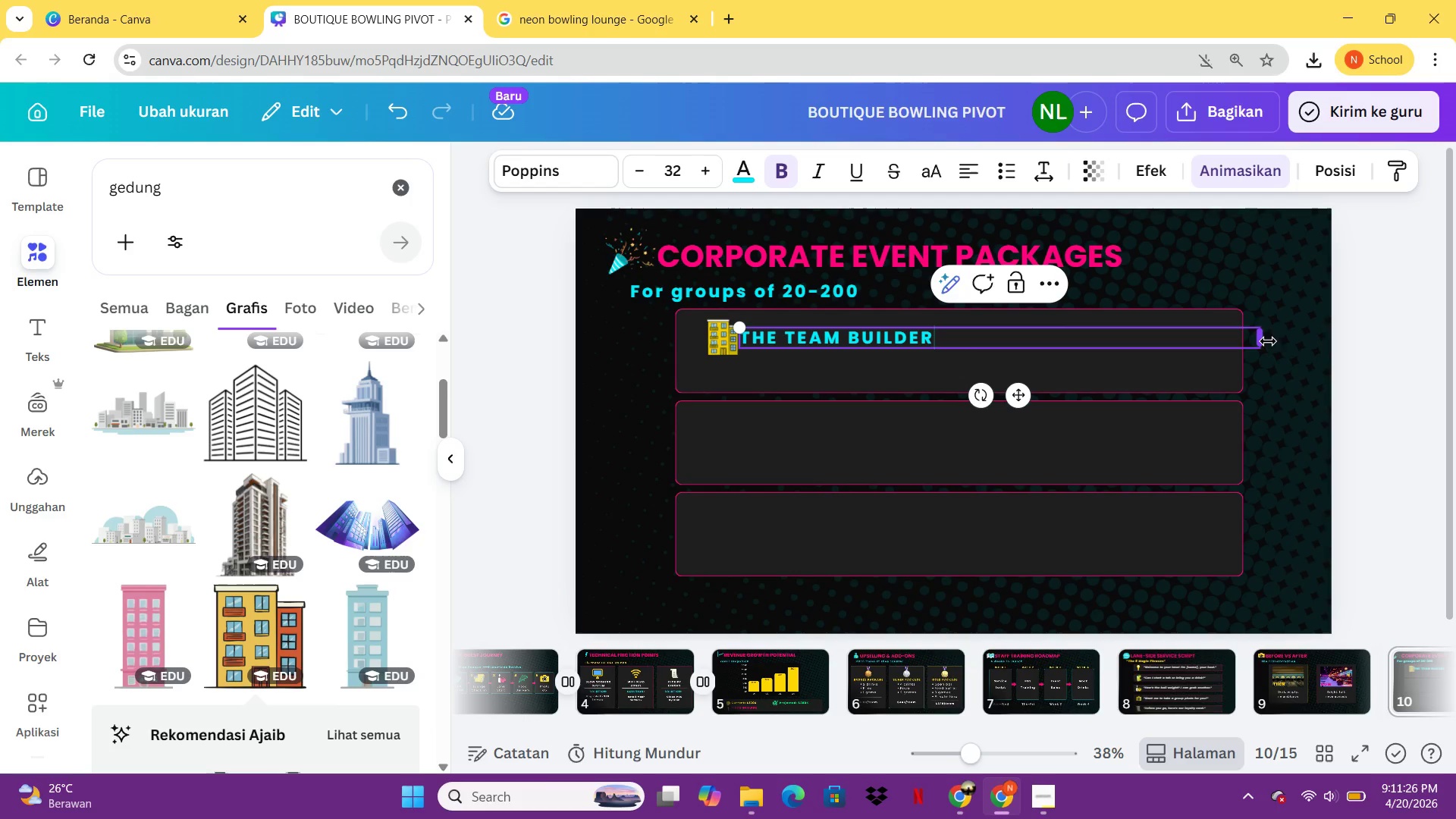 
left_click_drag(start_coordinate=[1263, 339], to_coordinate=[952, 359])
 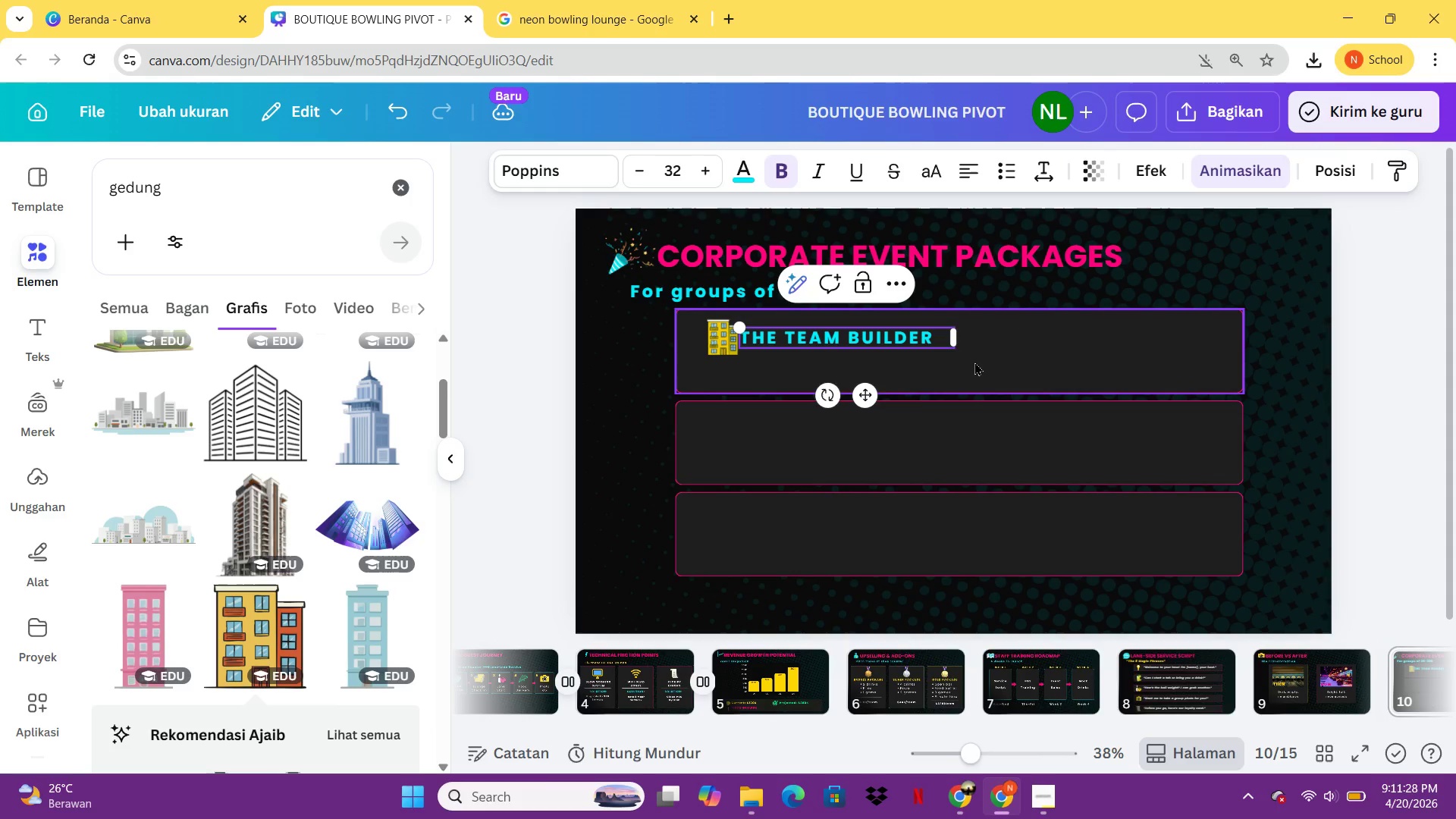 
left_click([975, 362])
 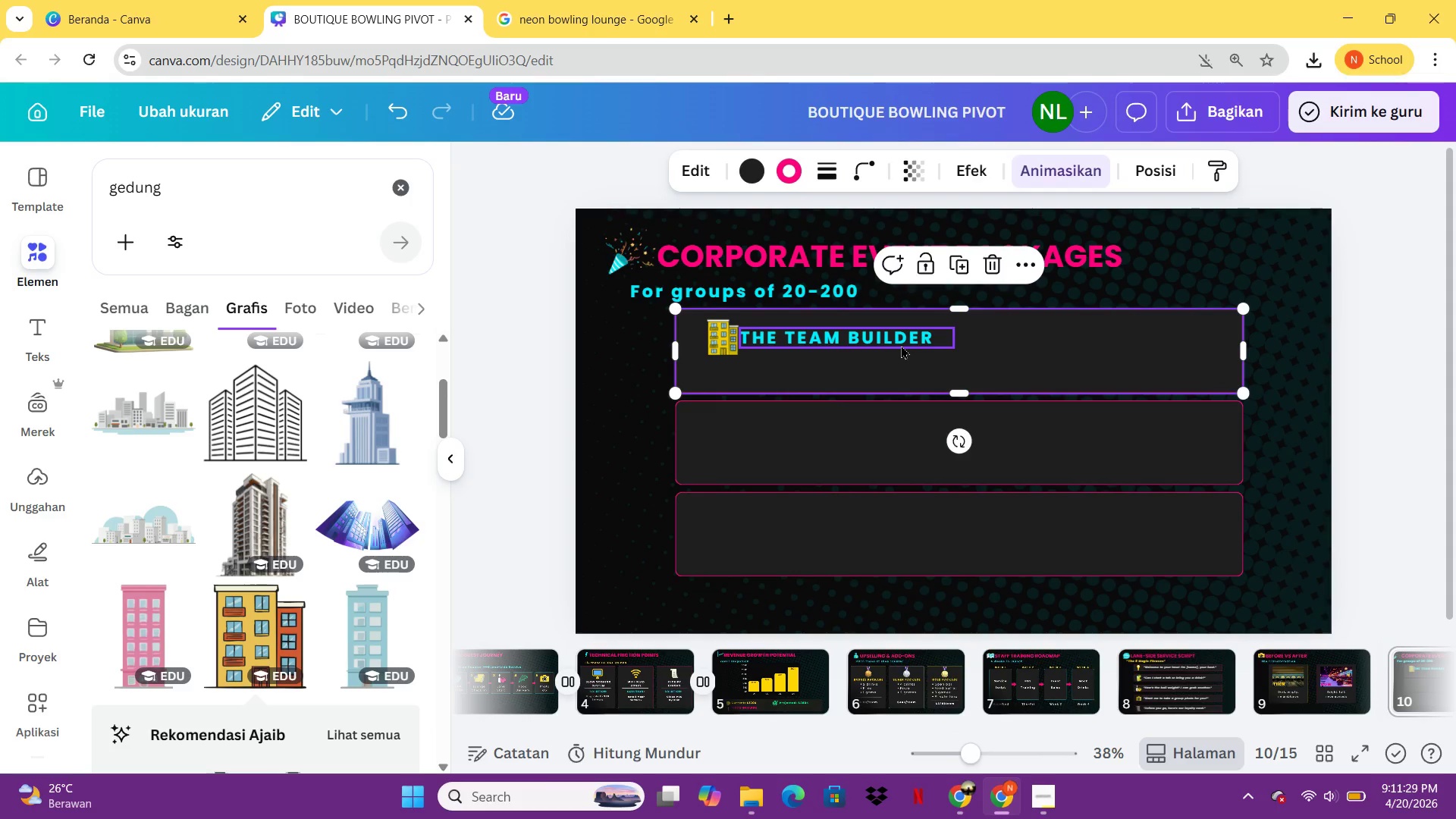 
left_click_drag(start_coordinate=[901, 345], to_coordinate=[912, 343])
 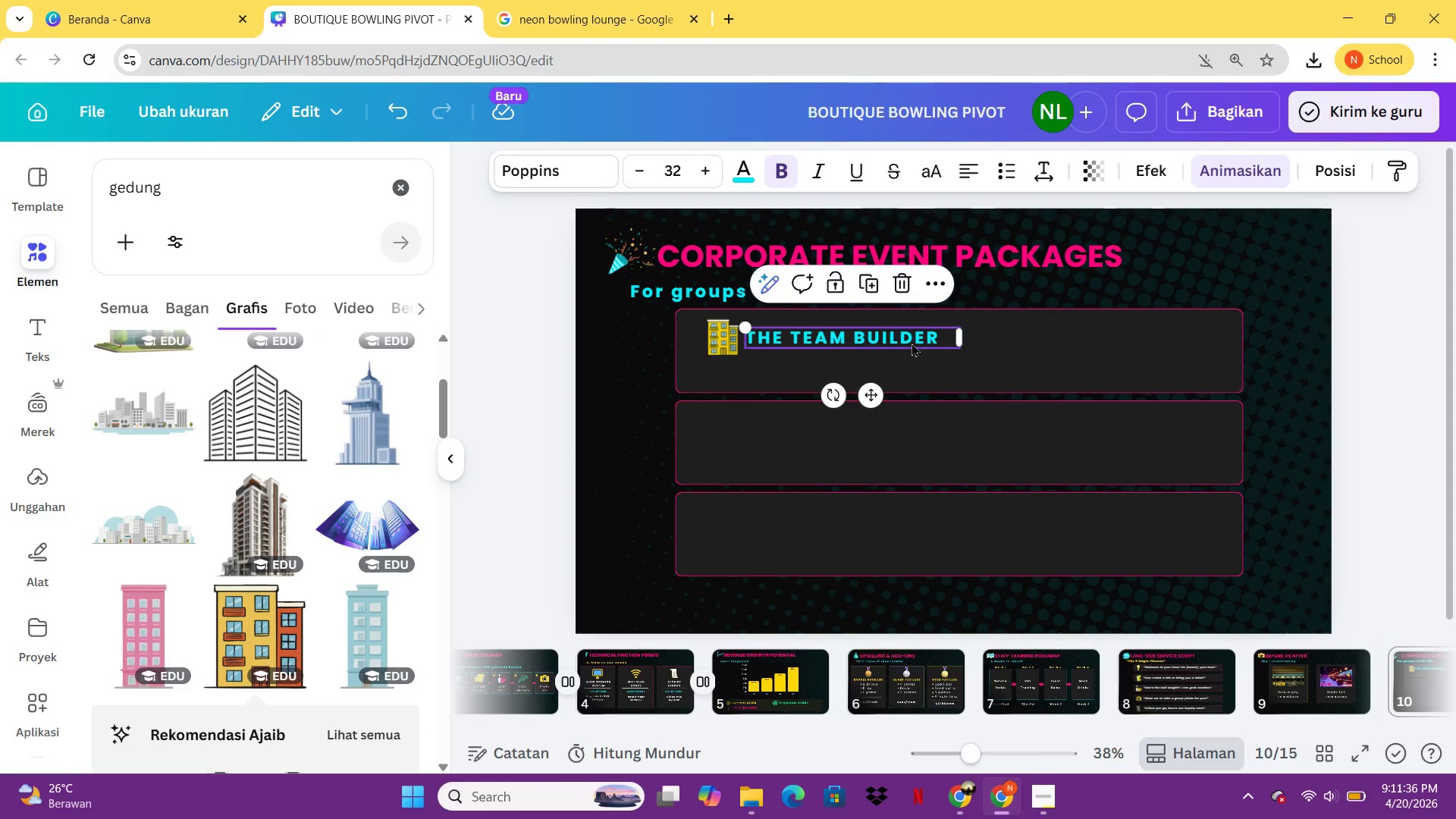 
wait(6.38)
 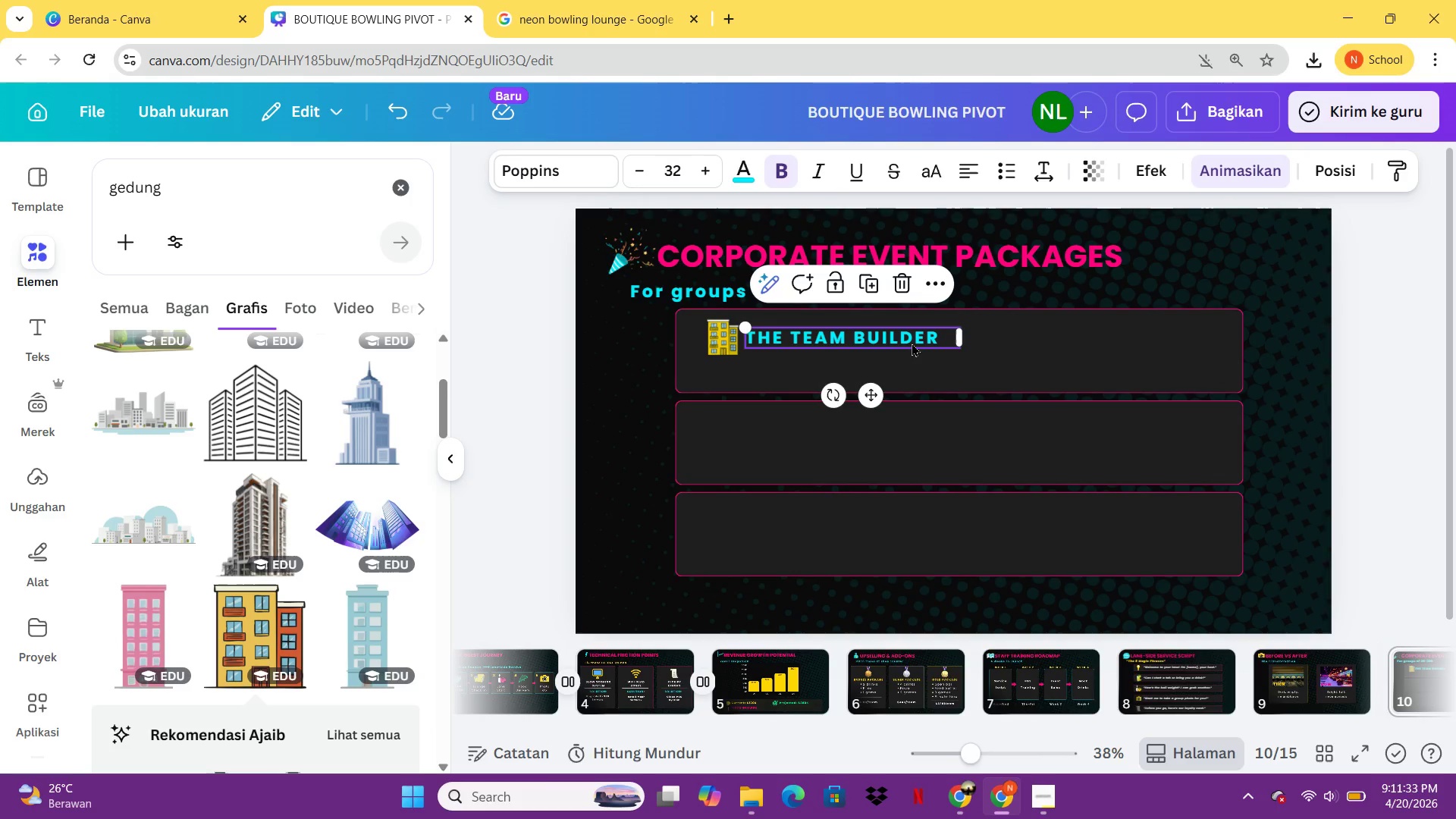 
left_click([741, 187])
 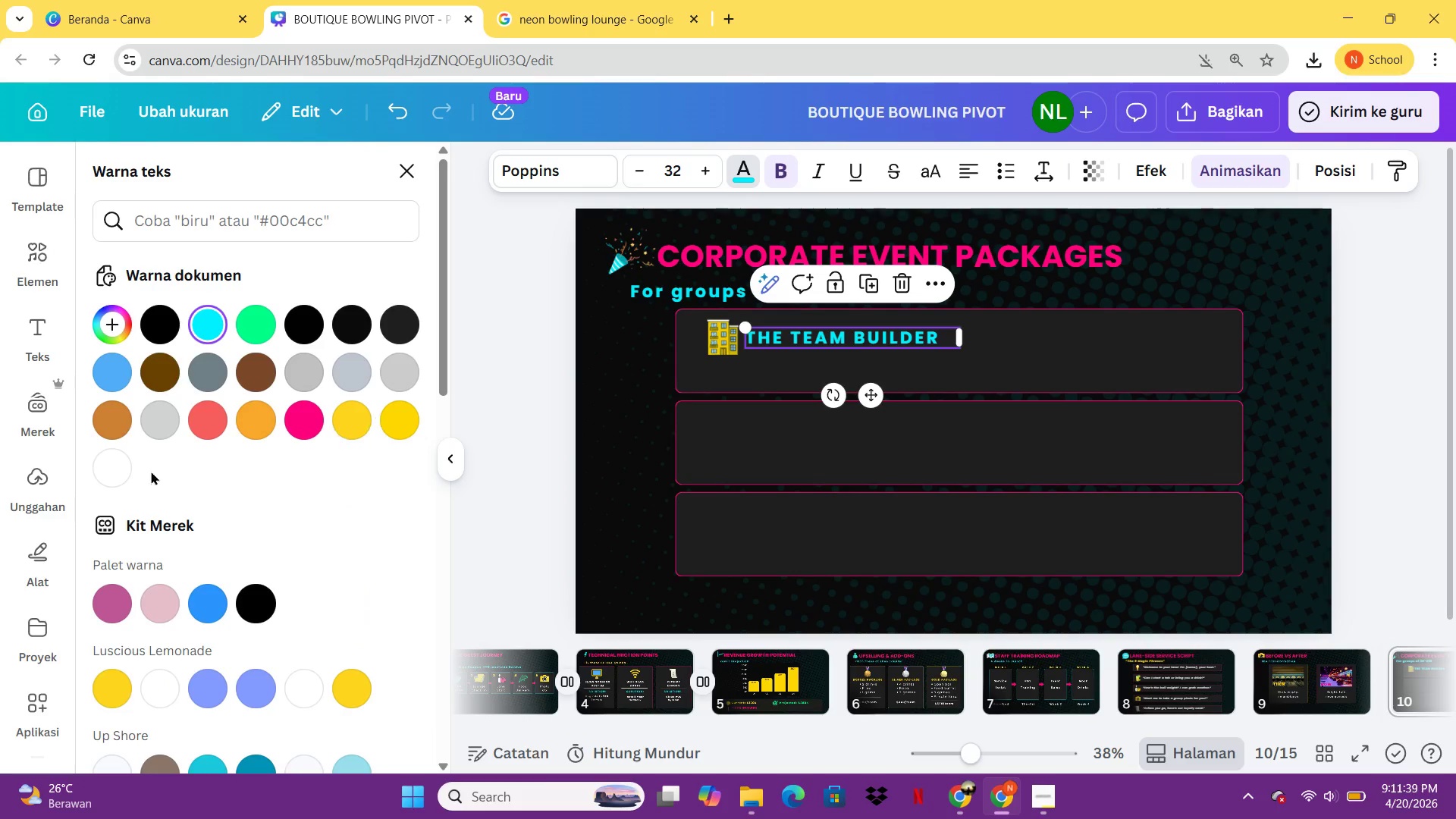 
left_click([107, 475])
 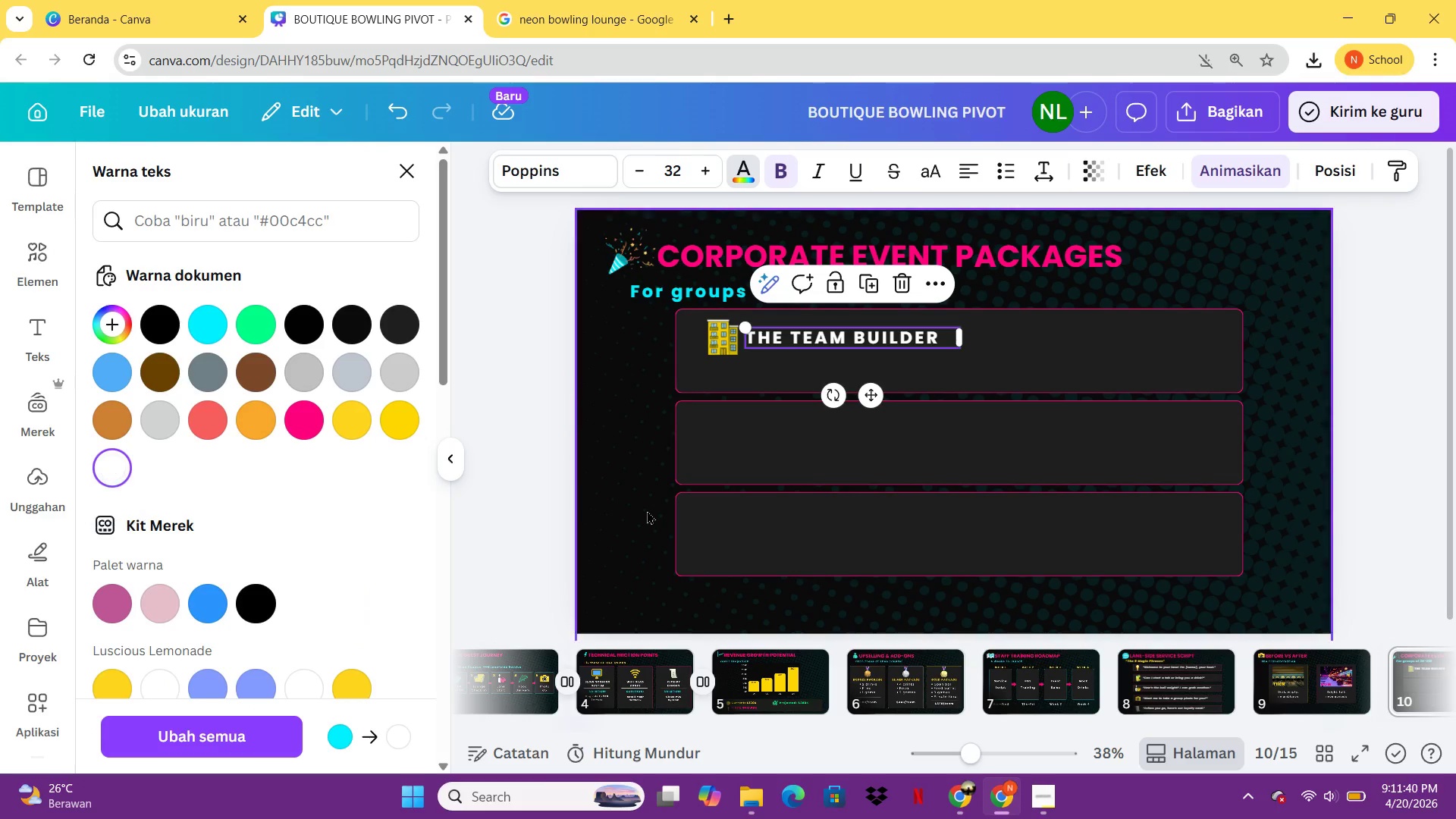 
left_click([679, 520])
 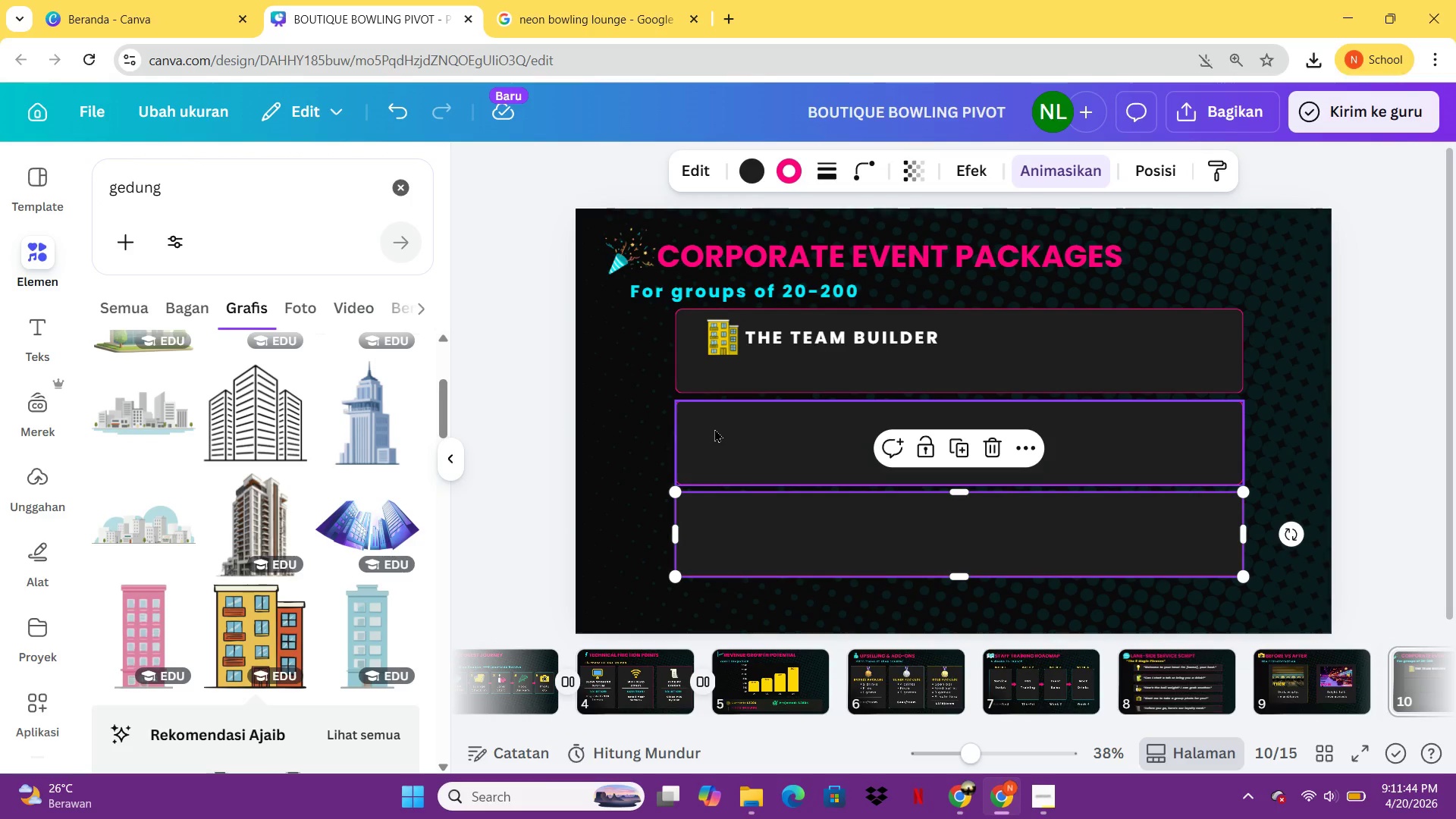 
wait(8.7)
 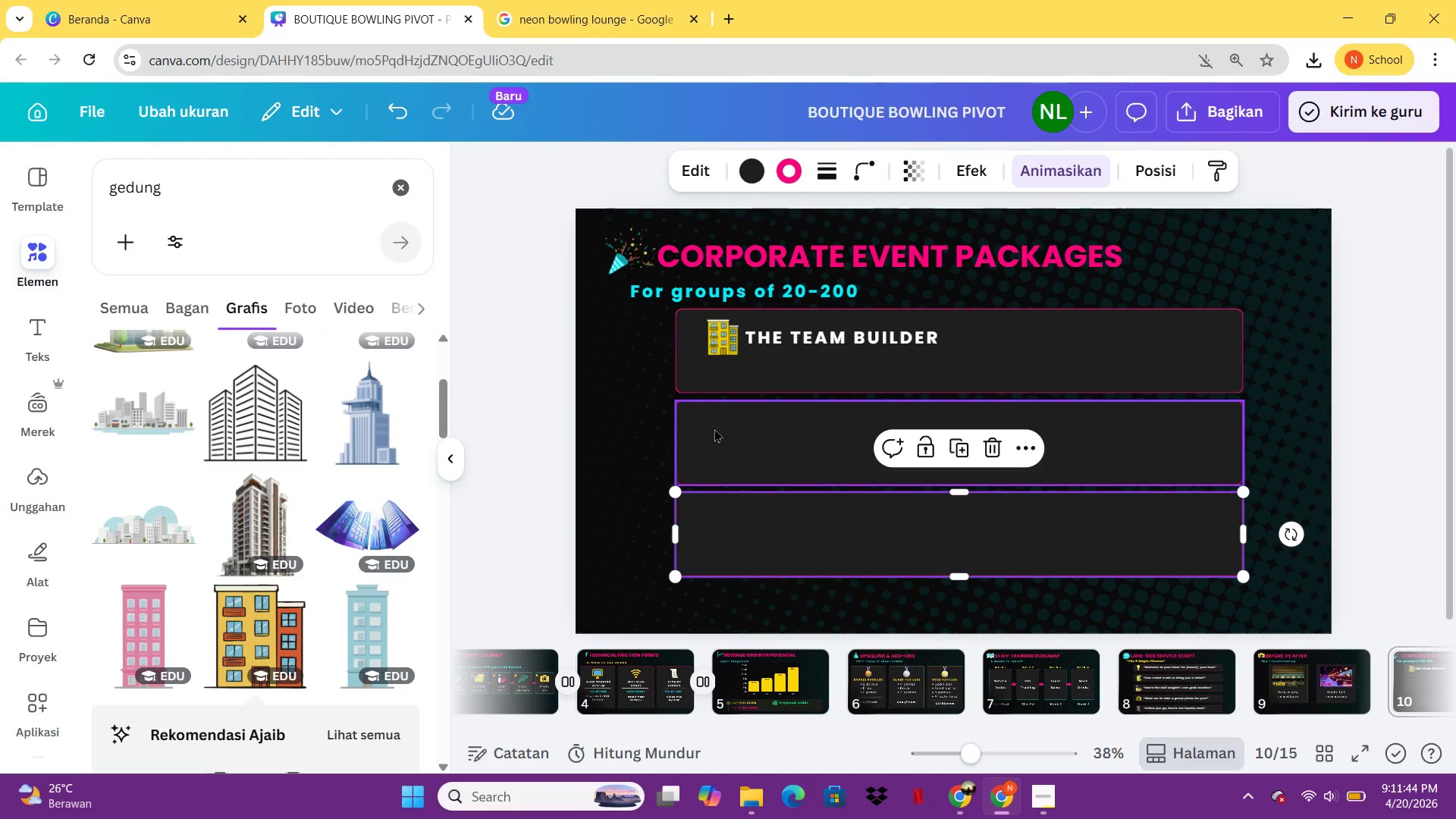 
left_click([926, 688])
 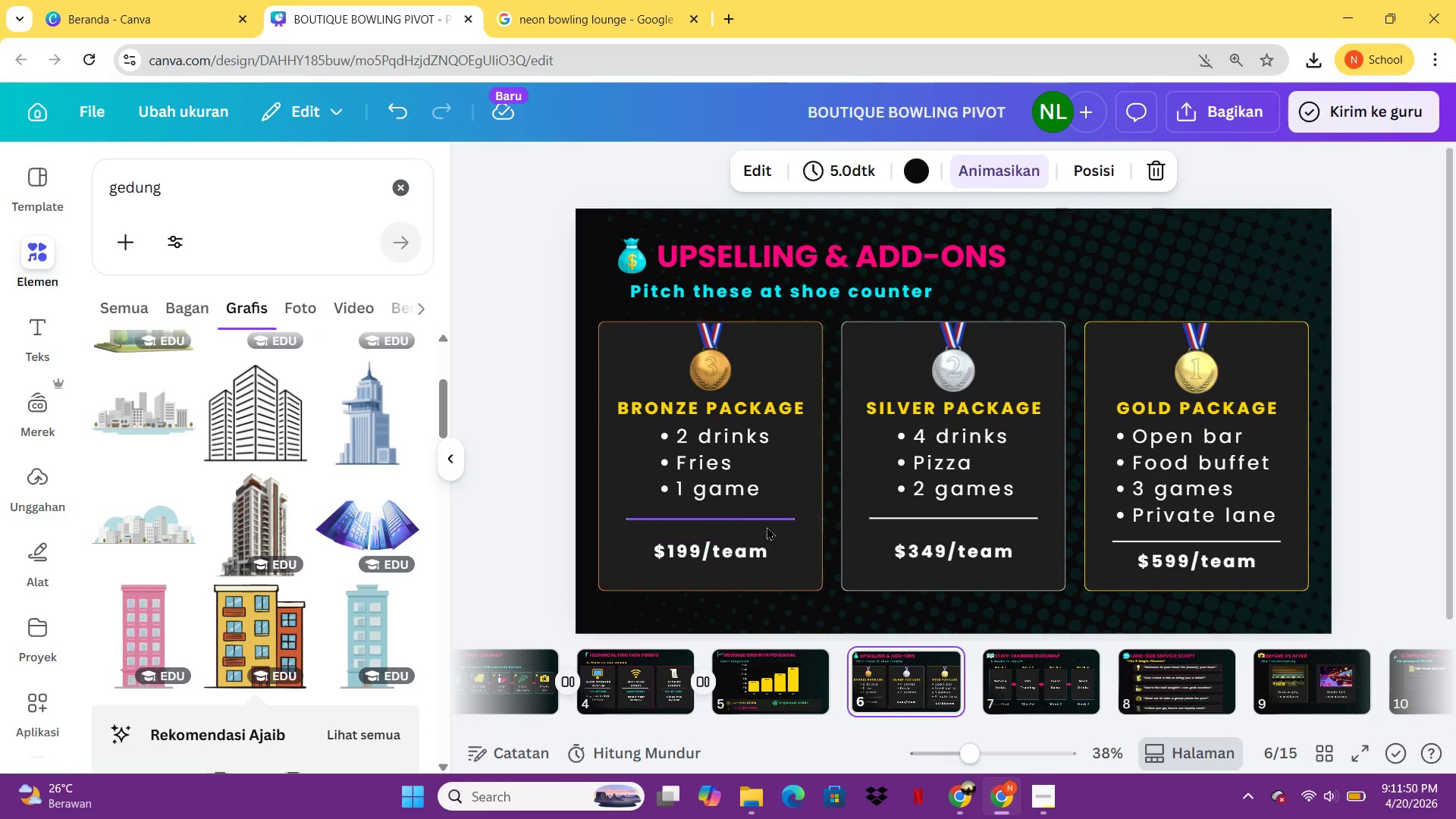 
left_click([763, 520])
 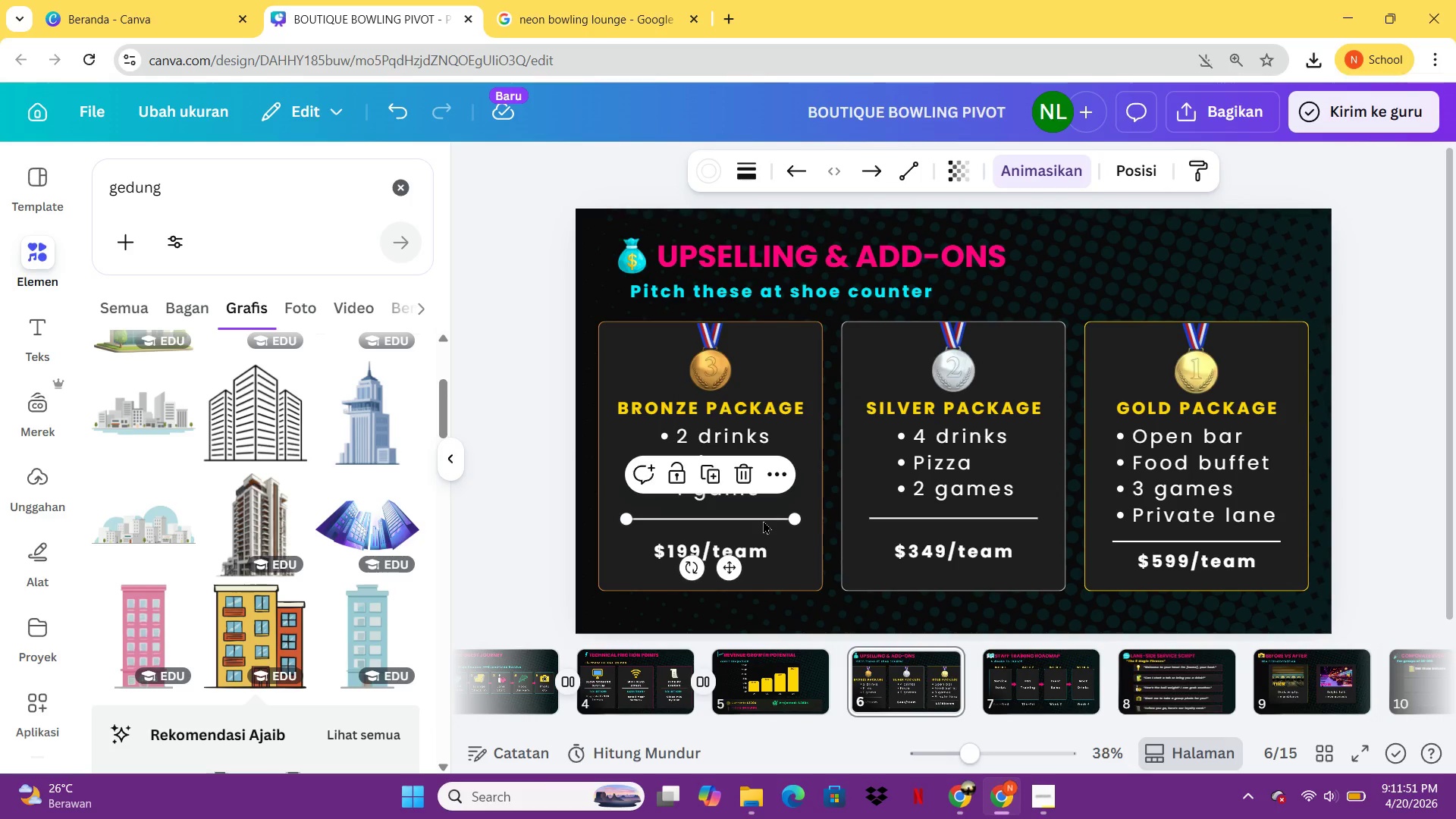 
key(Control+C)
 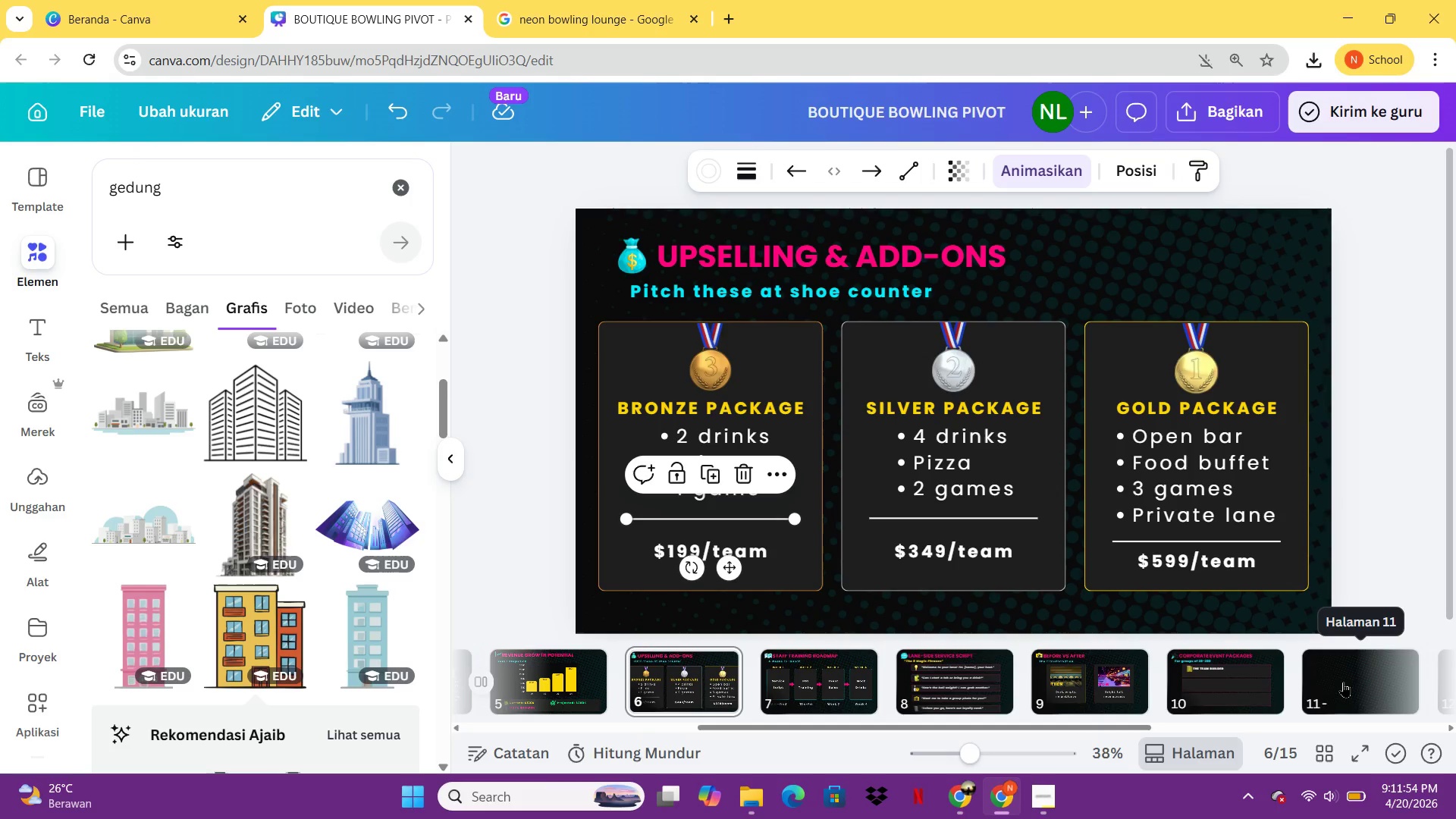 
left_click([1239, 682])
 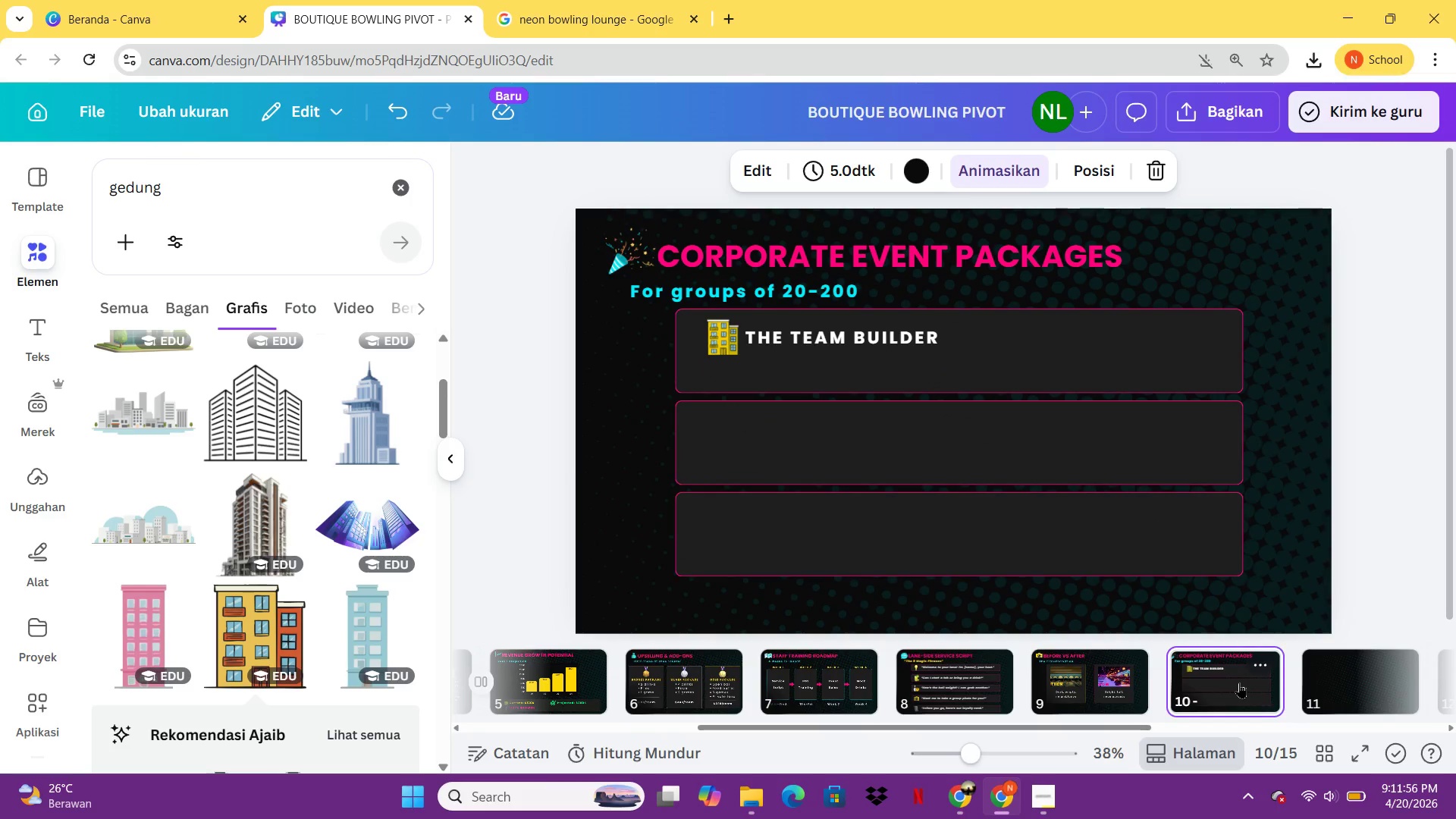 
key(Control+V)
 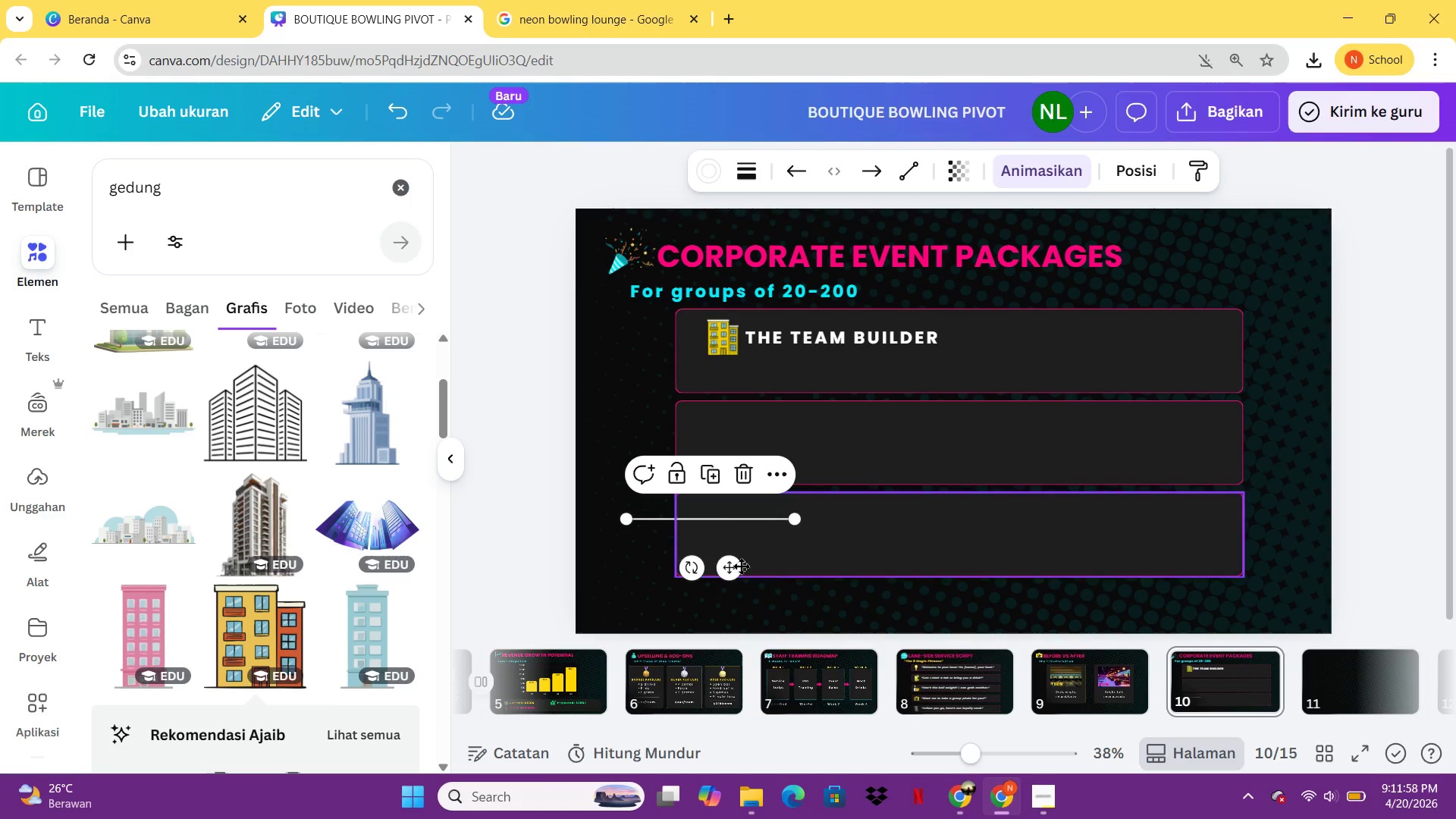 
left_click_drag(start_coordinate=[741, 564], to_coordinate=[1075, 390])
 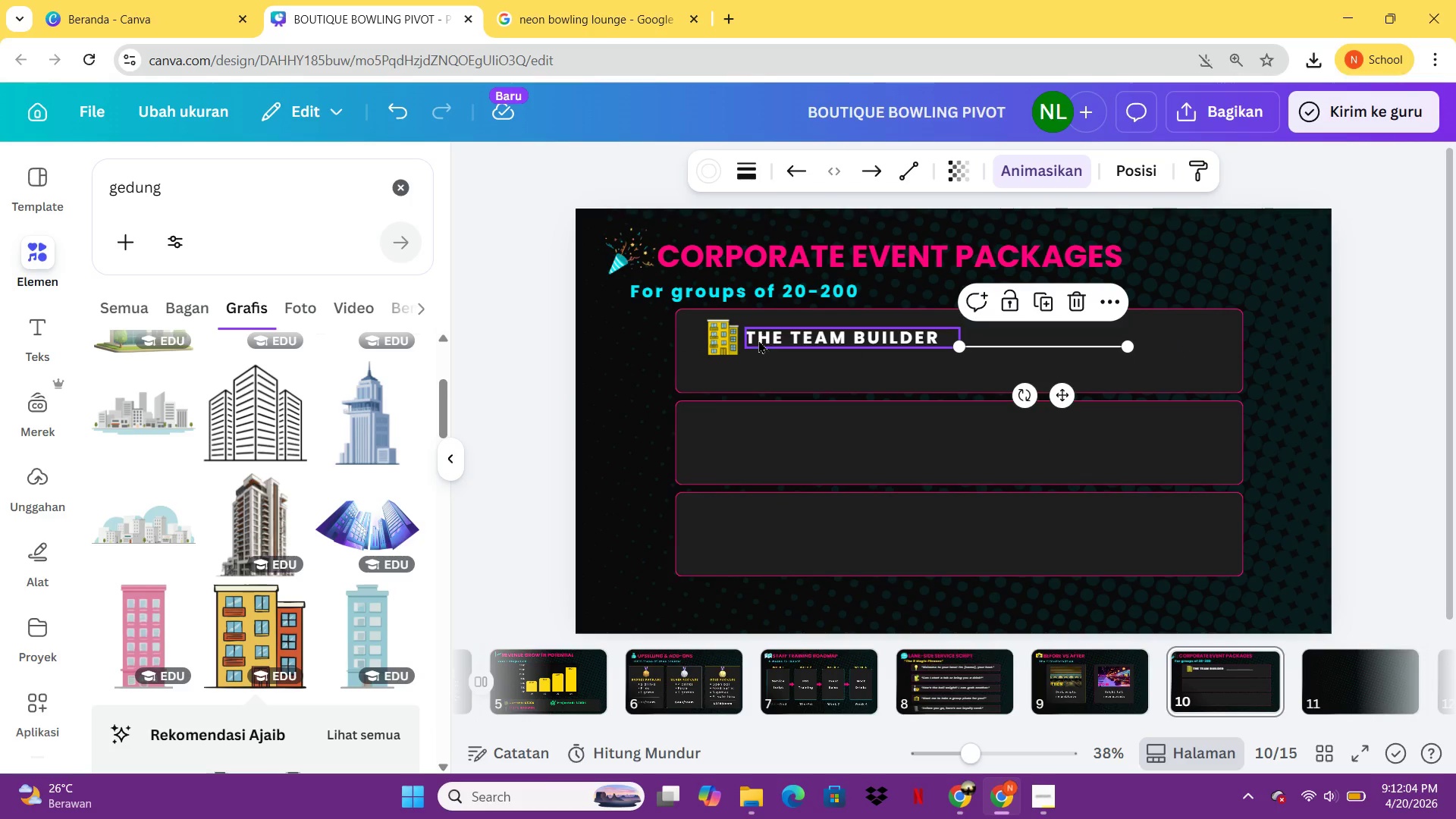 
left_click([805, 331])
 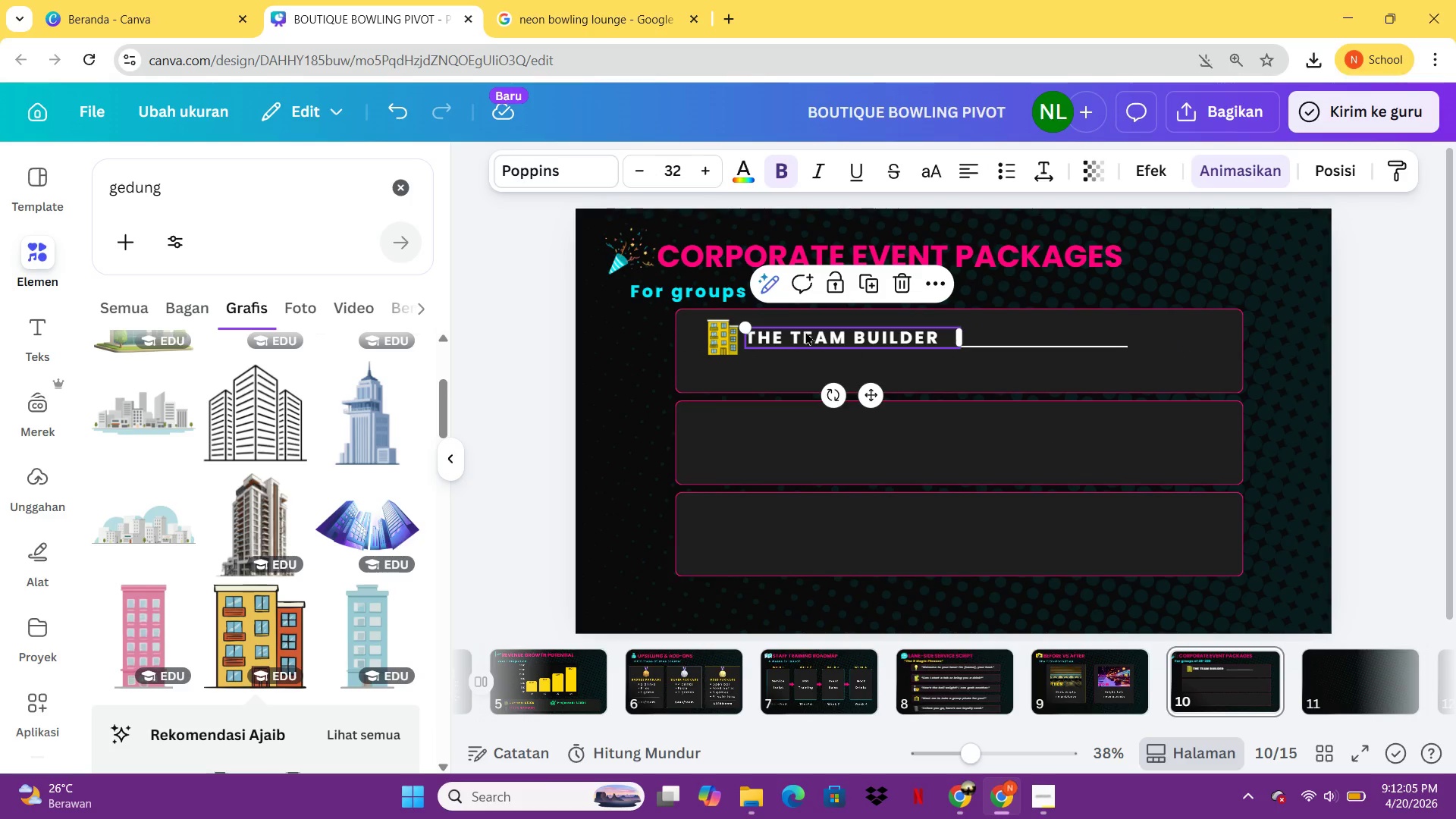 
key(Control+C)
 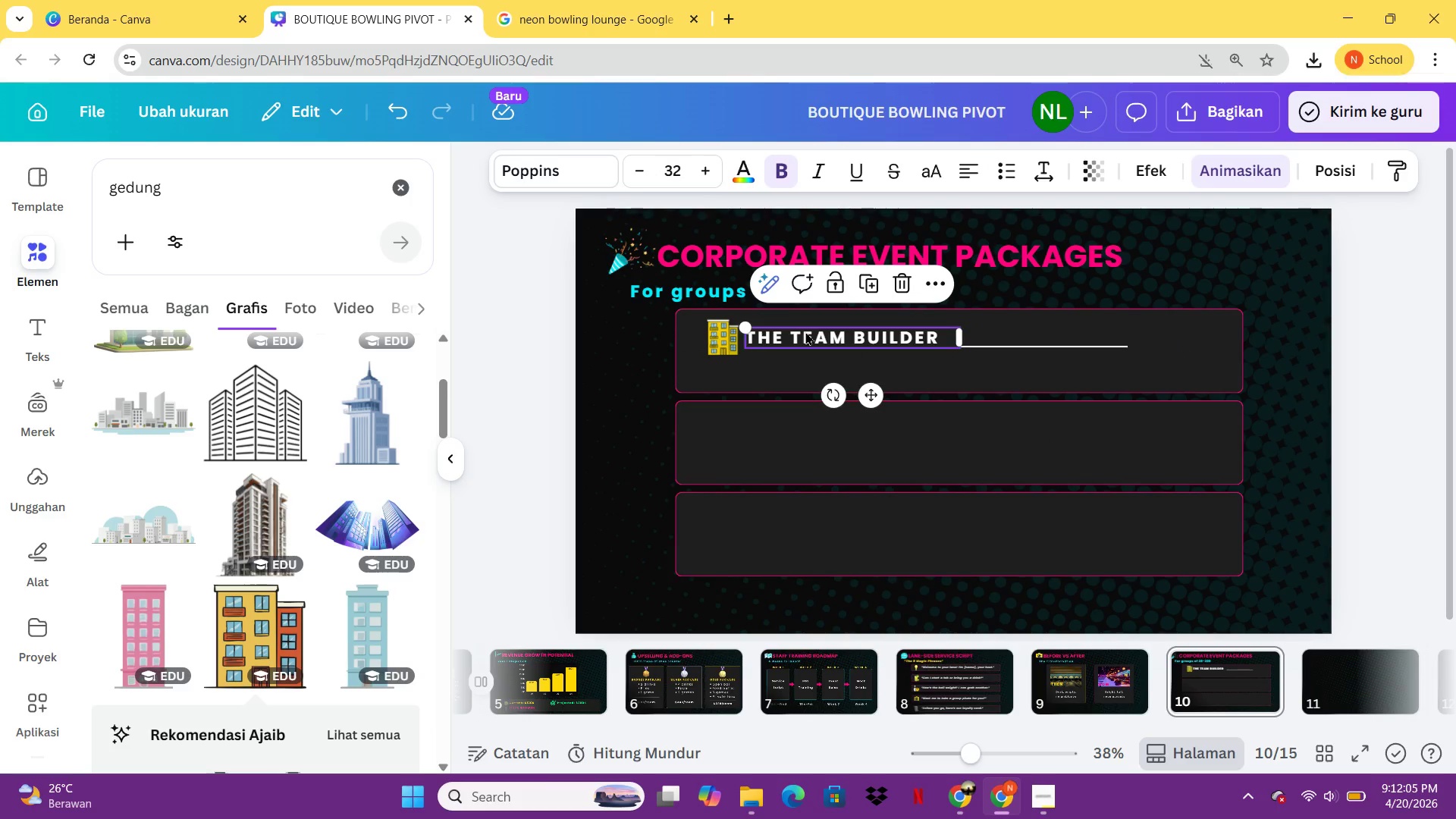 
key(Control+V)
 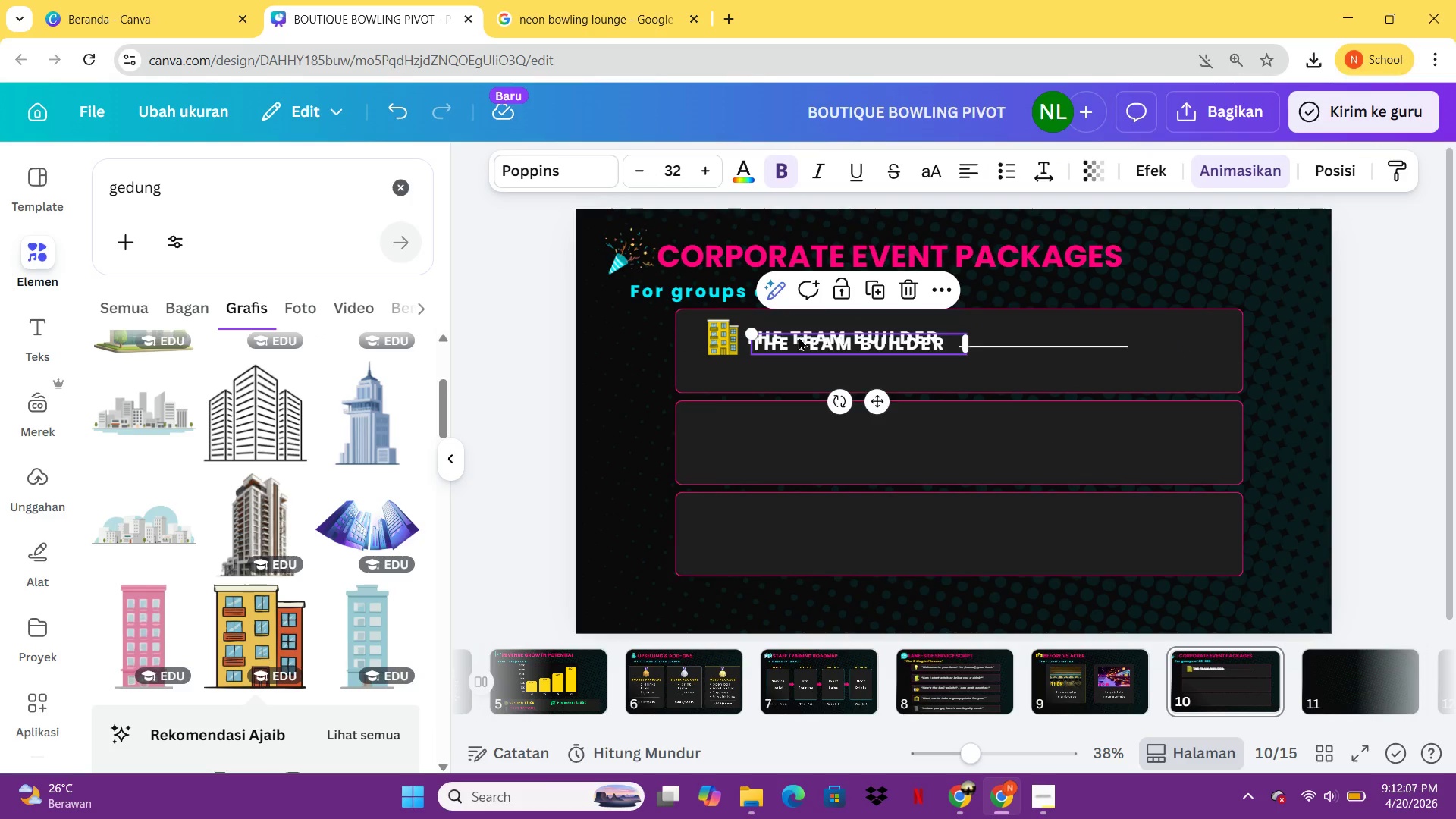 
left_click_drag(start_coordinate=[801, 337], to_coordinate=[805, 370])
 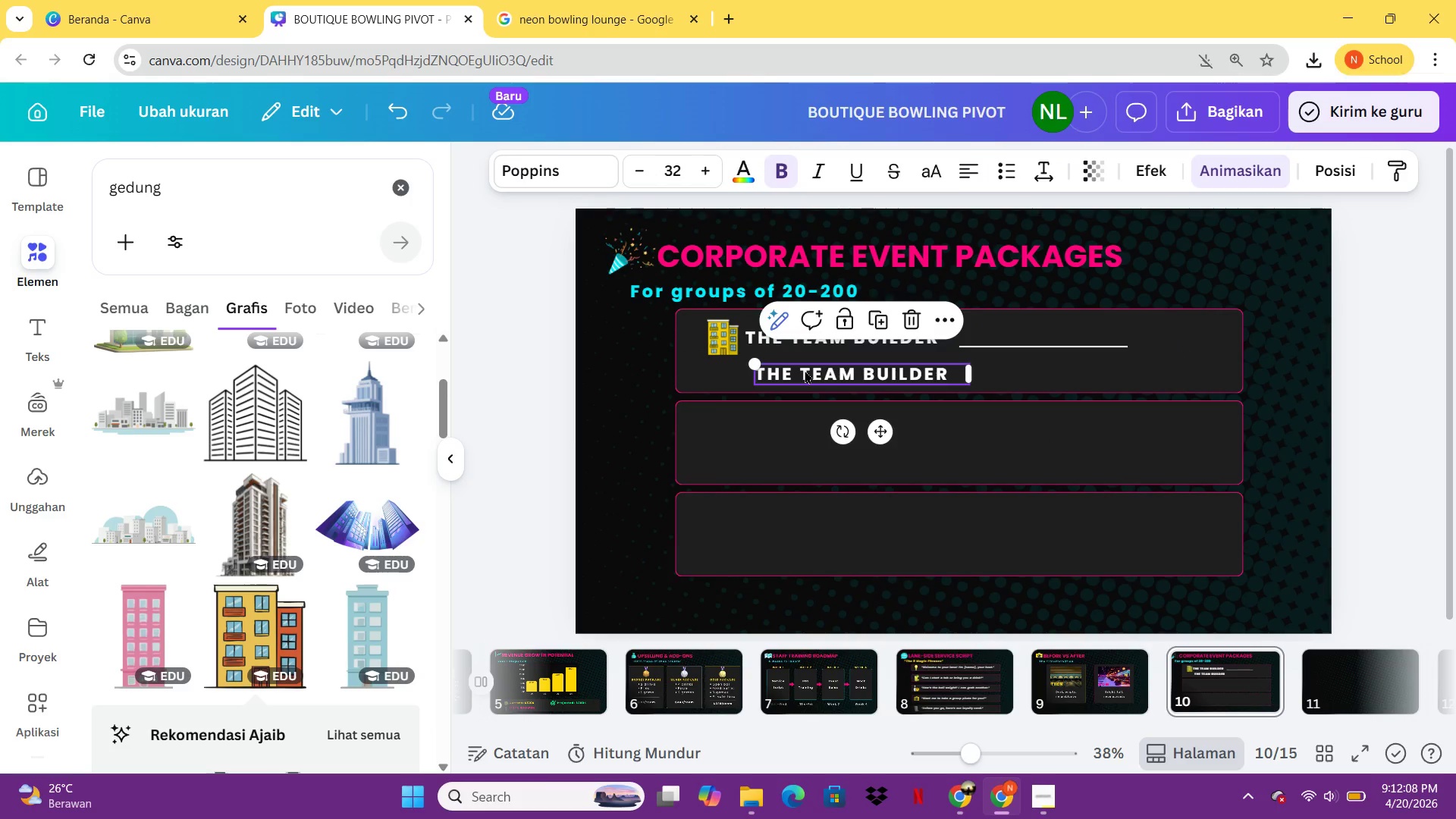 
double_click([805, 370])
 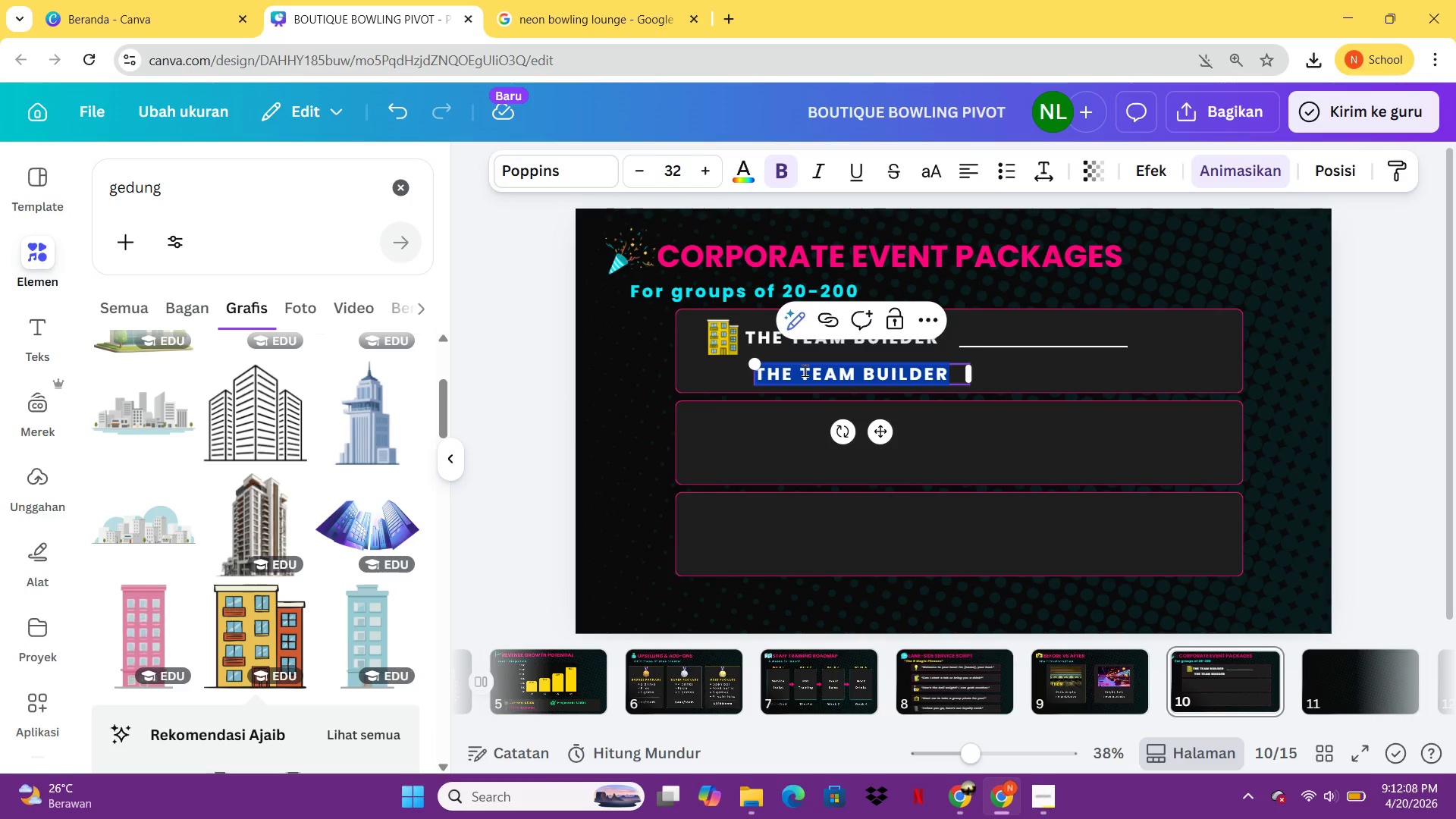 
type($1.59)
key(Backspace)
type(00)
 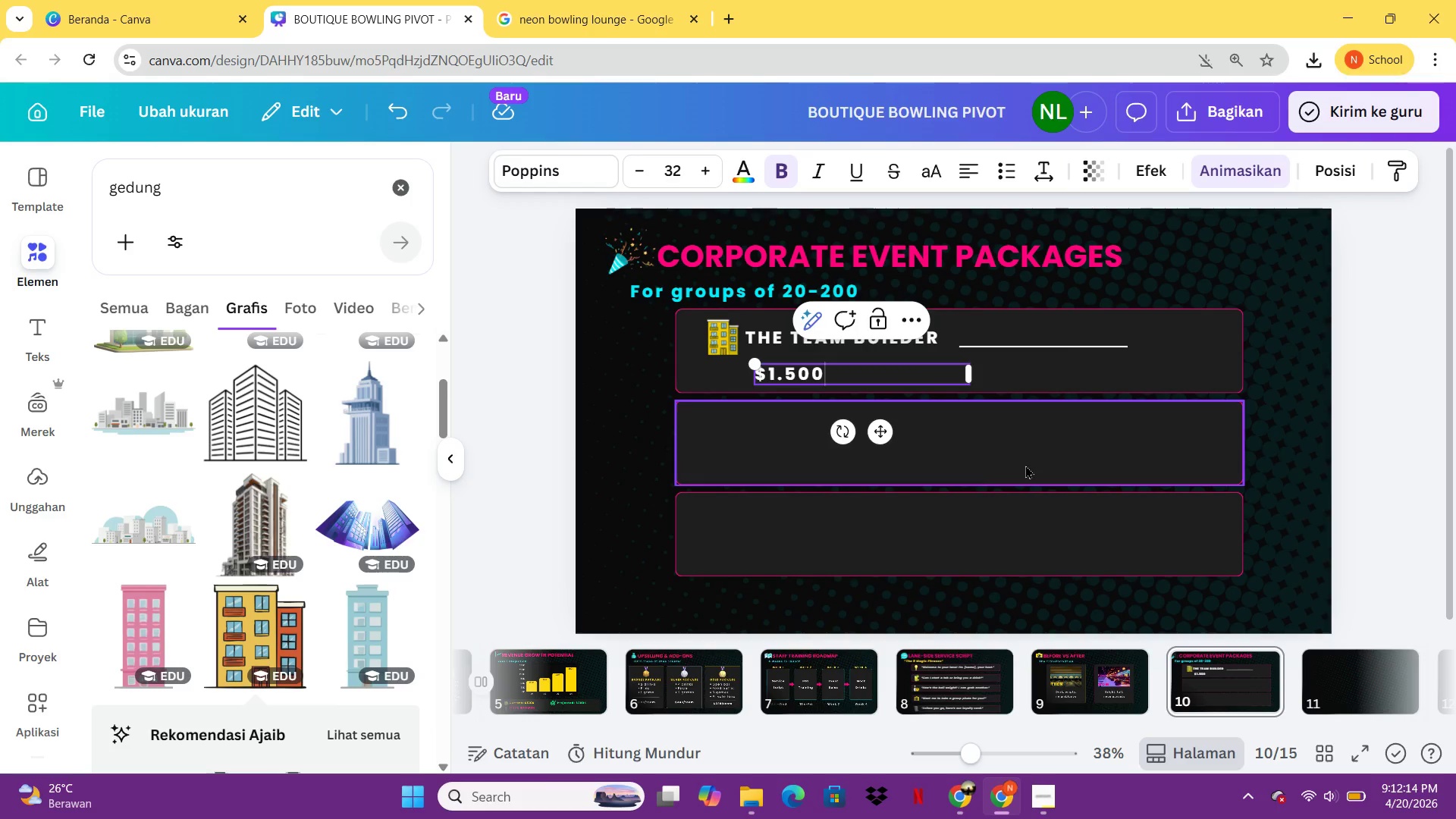 
left_click([1032, 459])
 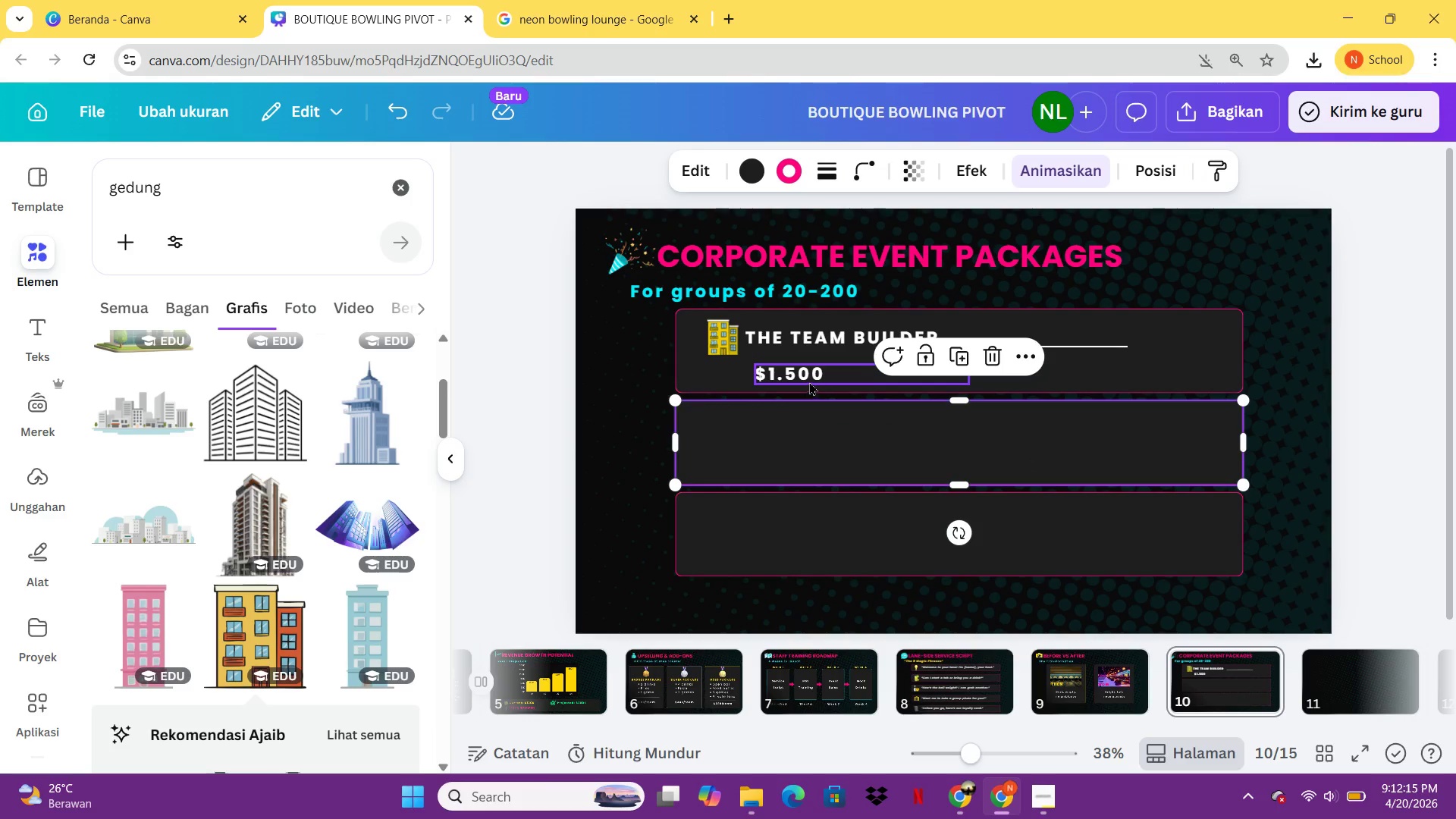 
left_click([808, 379])
 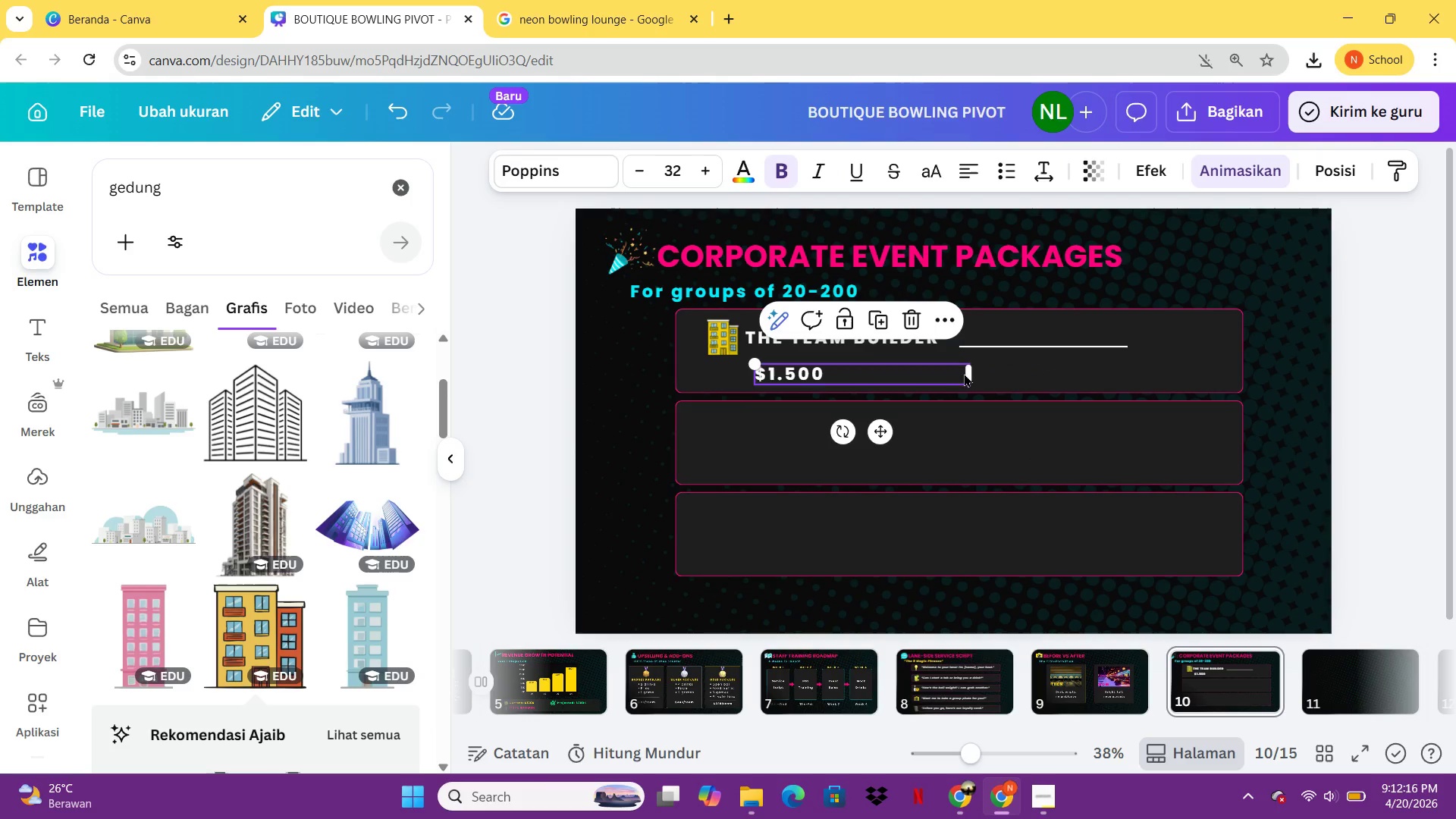 
left_click_drag(start_coordinate=[968, 373], to_coordinate=[836, 376])
 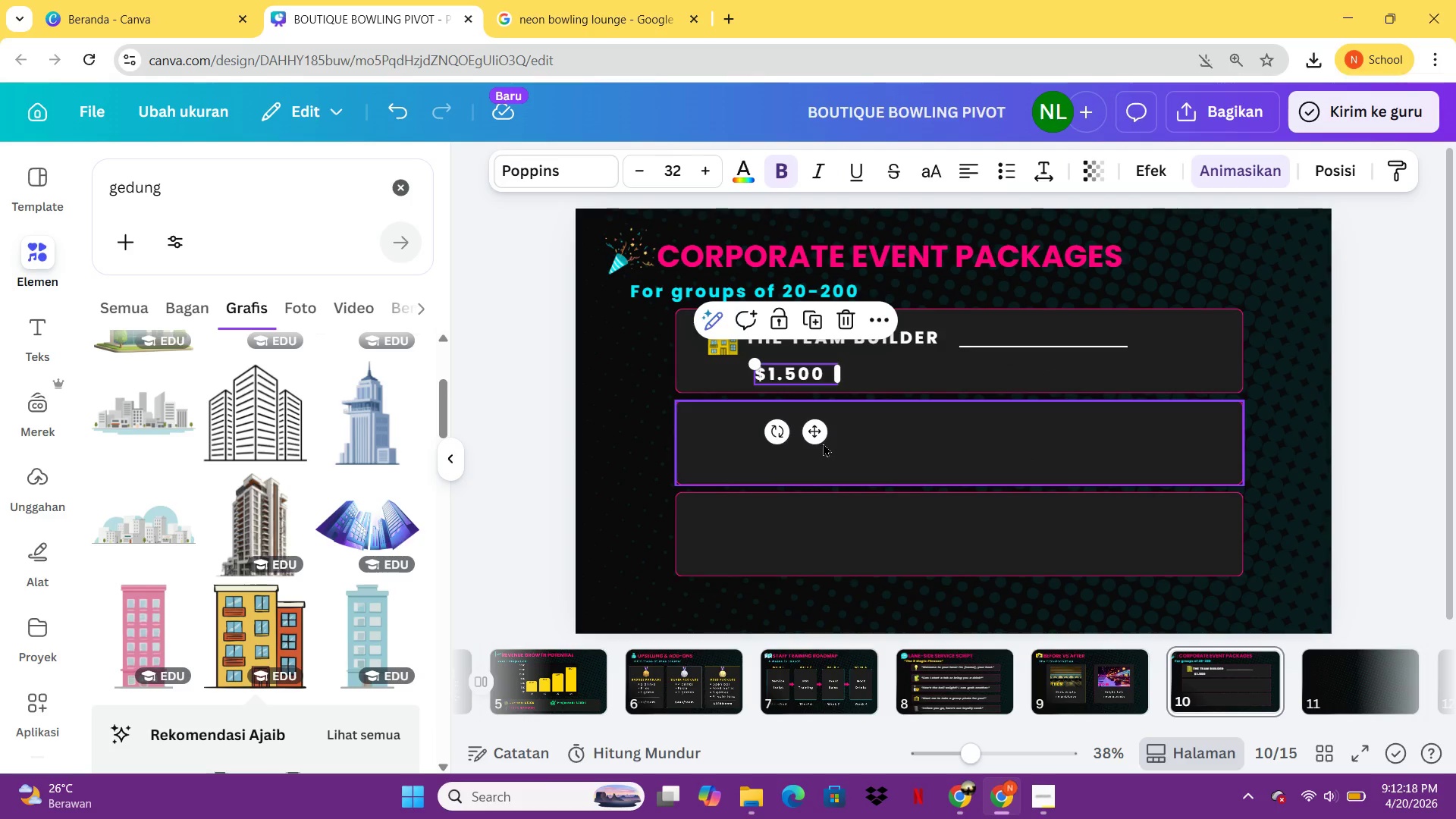 
left_click_drag(start_coordinate=[819, 435], to_coordinate=[1195, 397])
 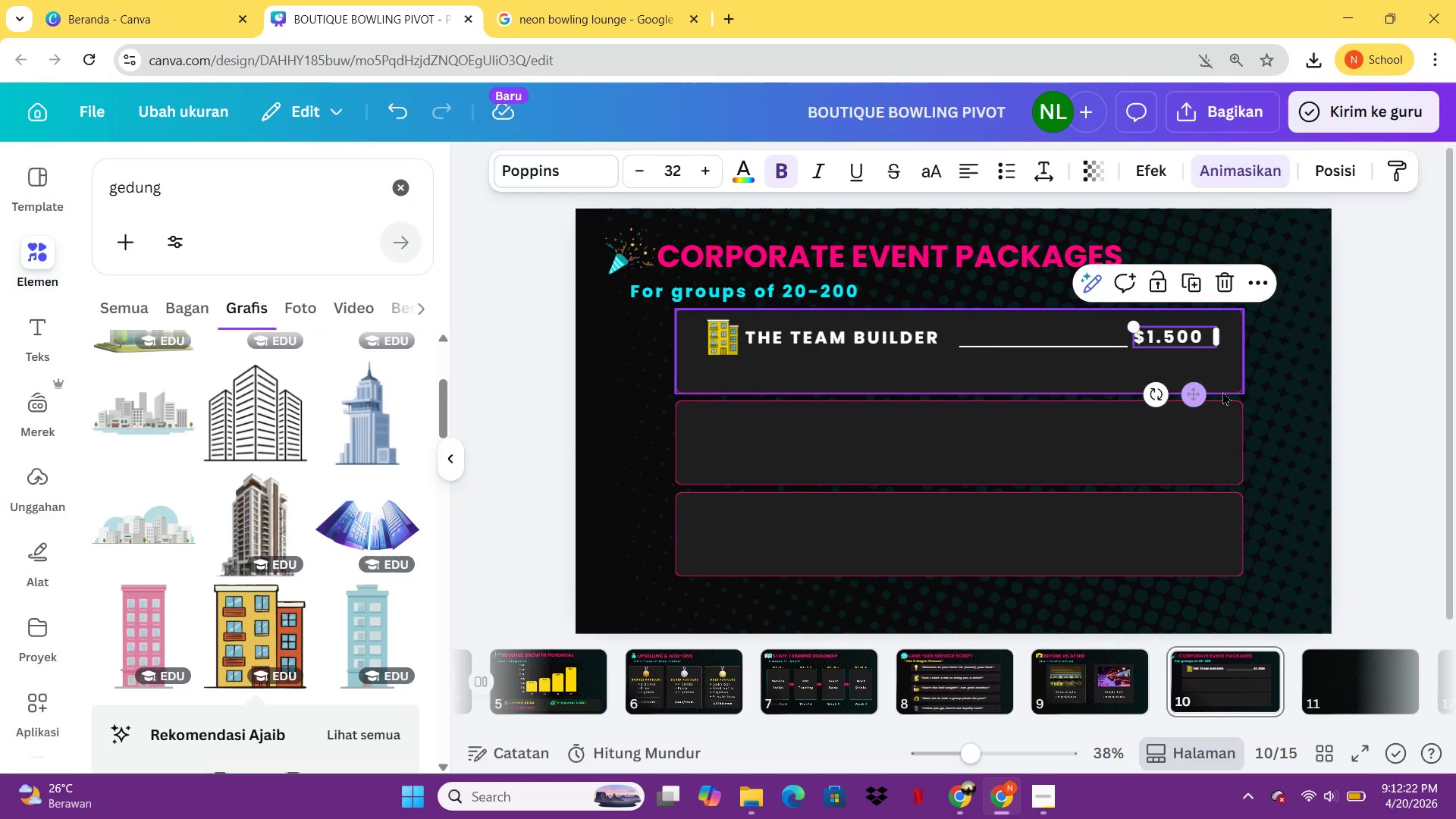 
left_click([1222, 391])
 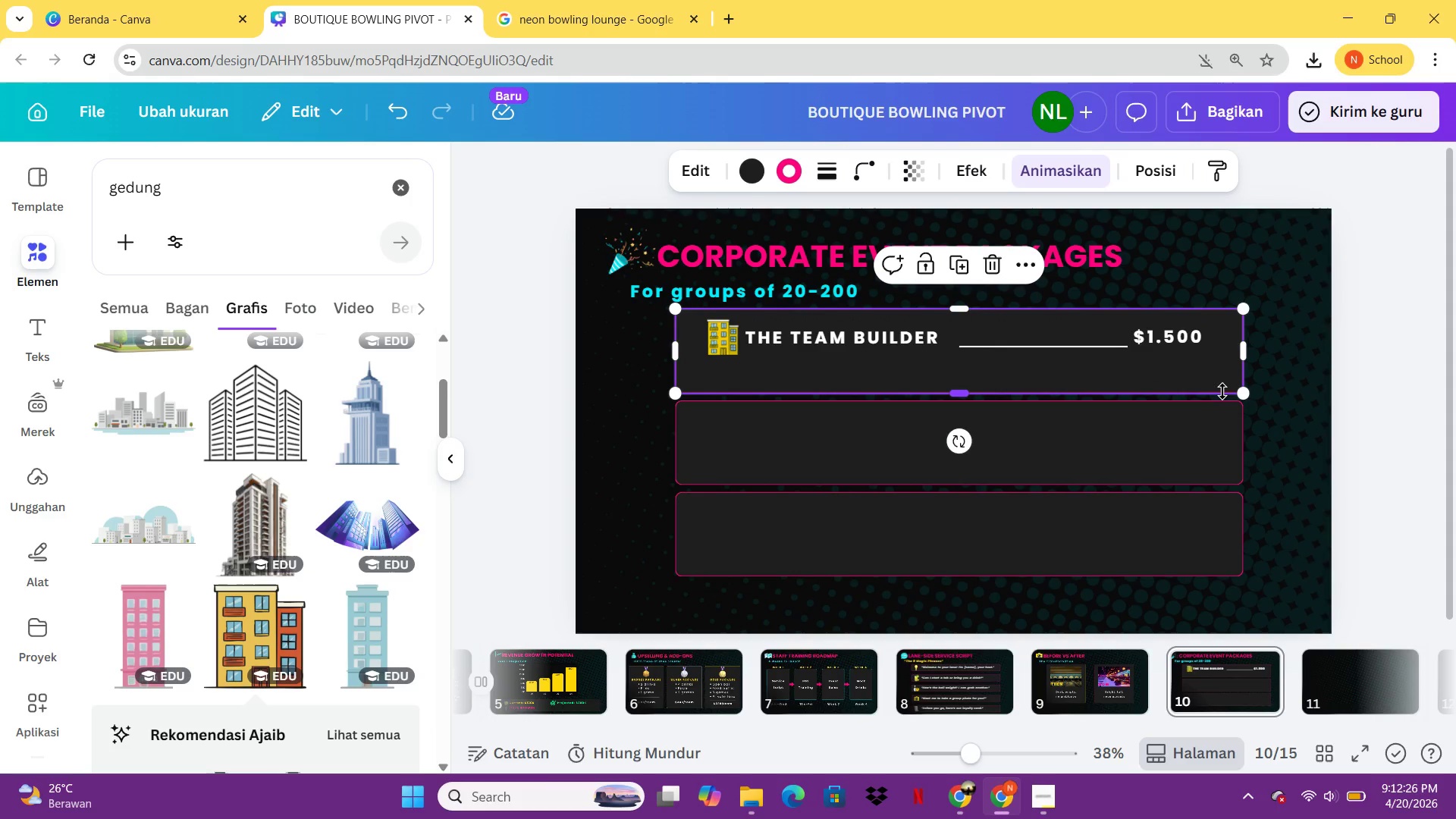 
wait(5.92)
 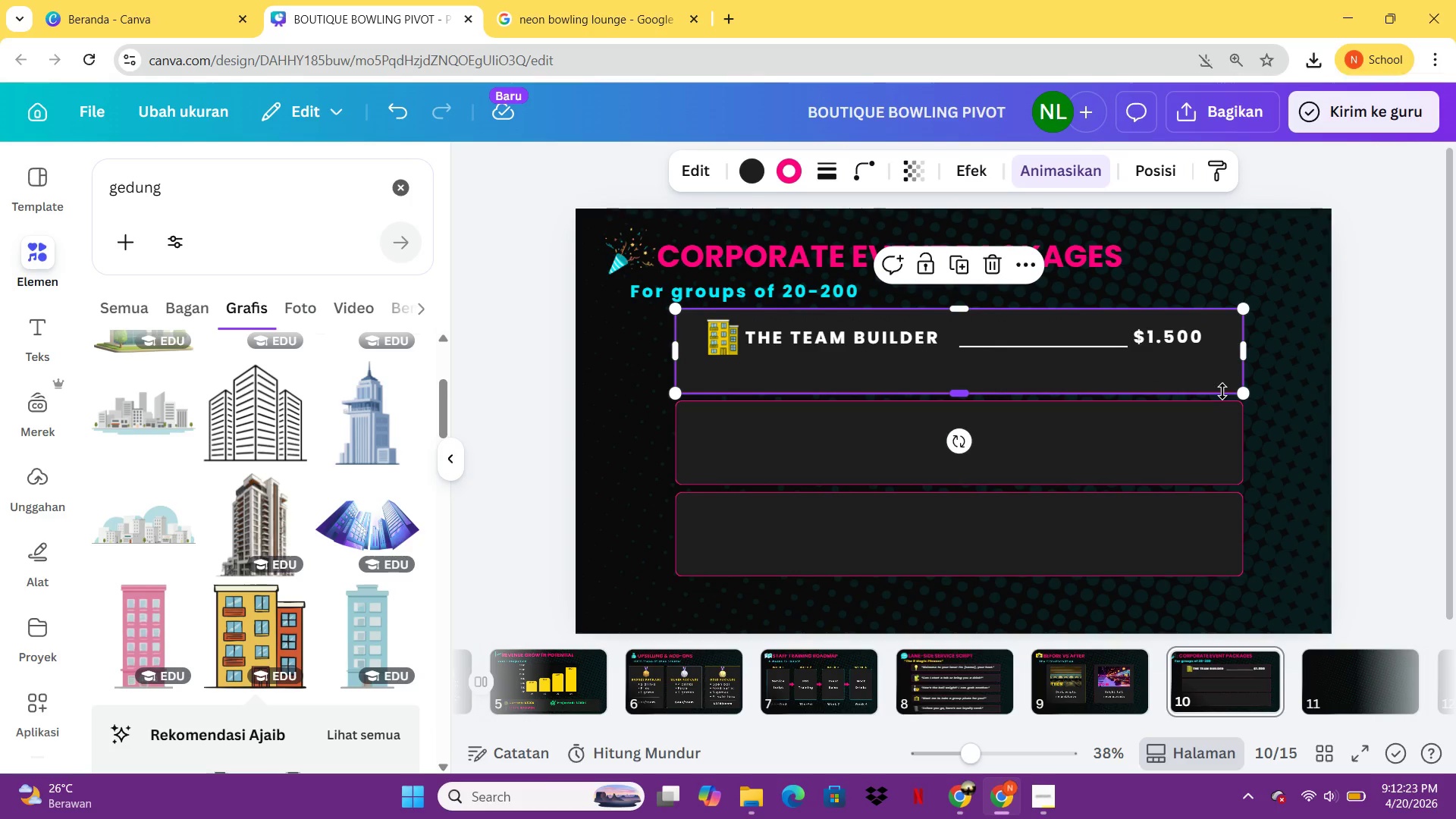 
left_click([1185, 334])
 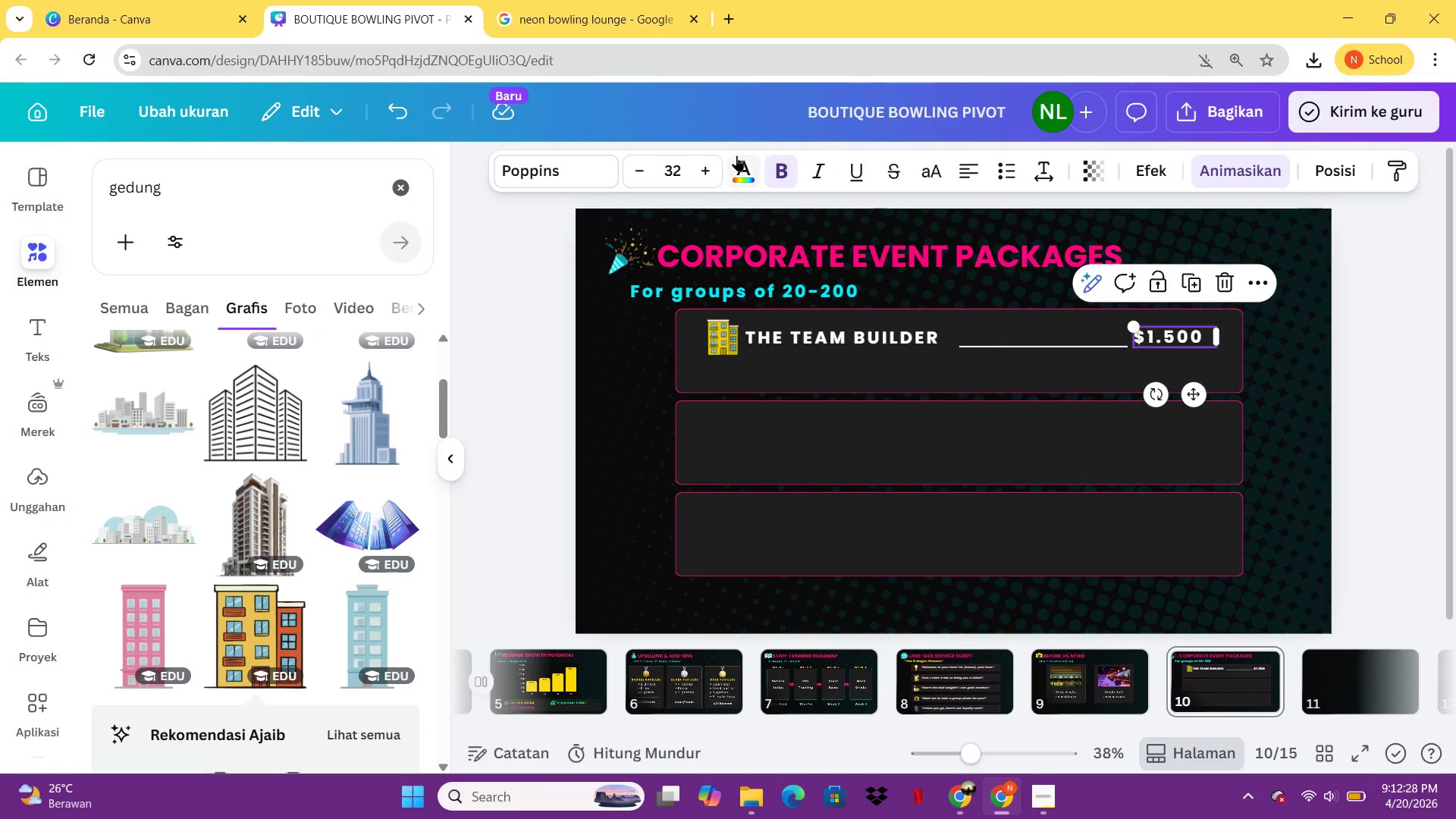 
left_click([738, 155])
 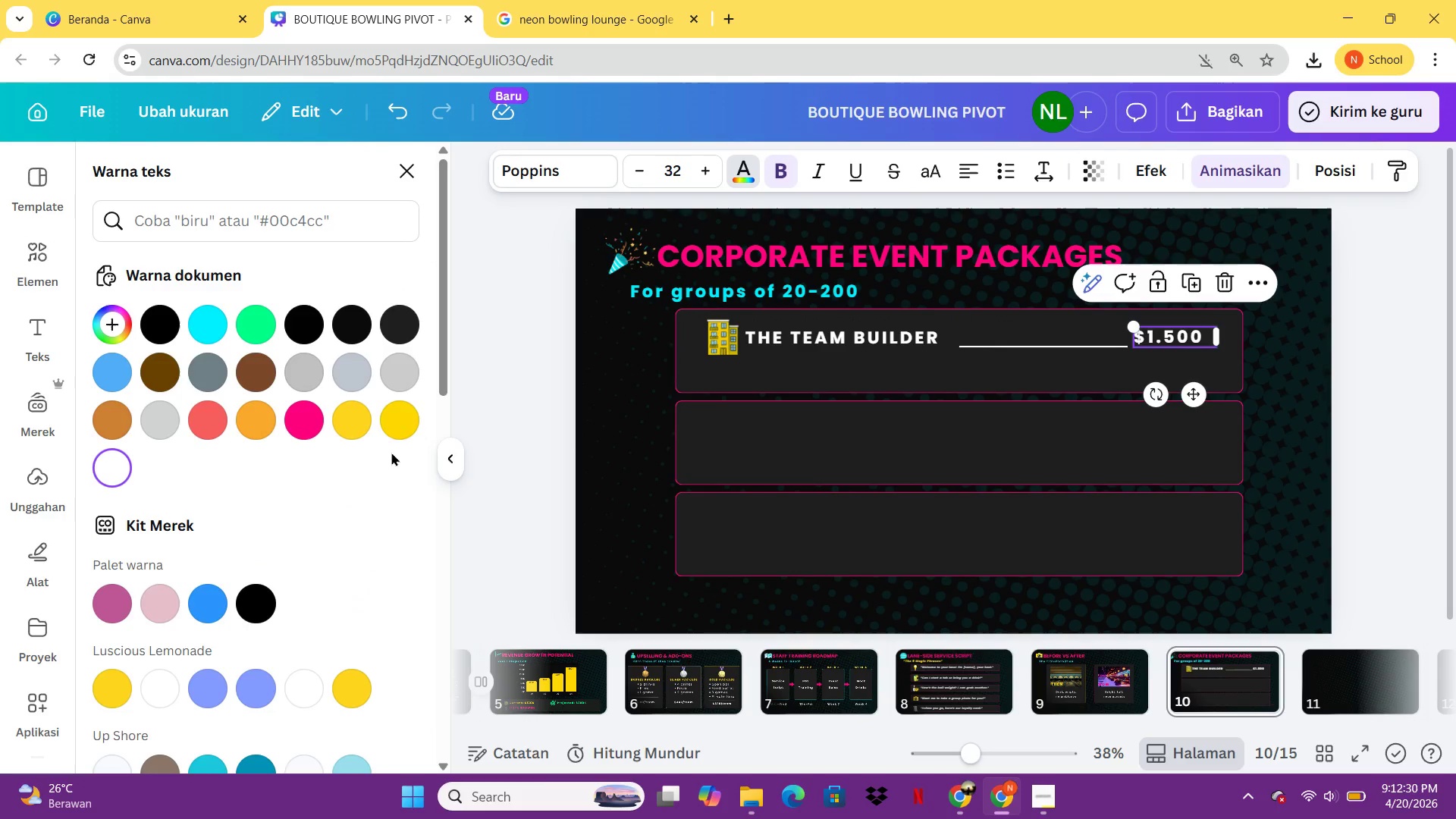 
left_click([397, 435])
 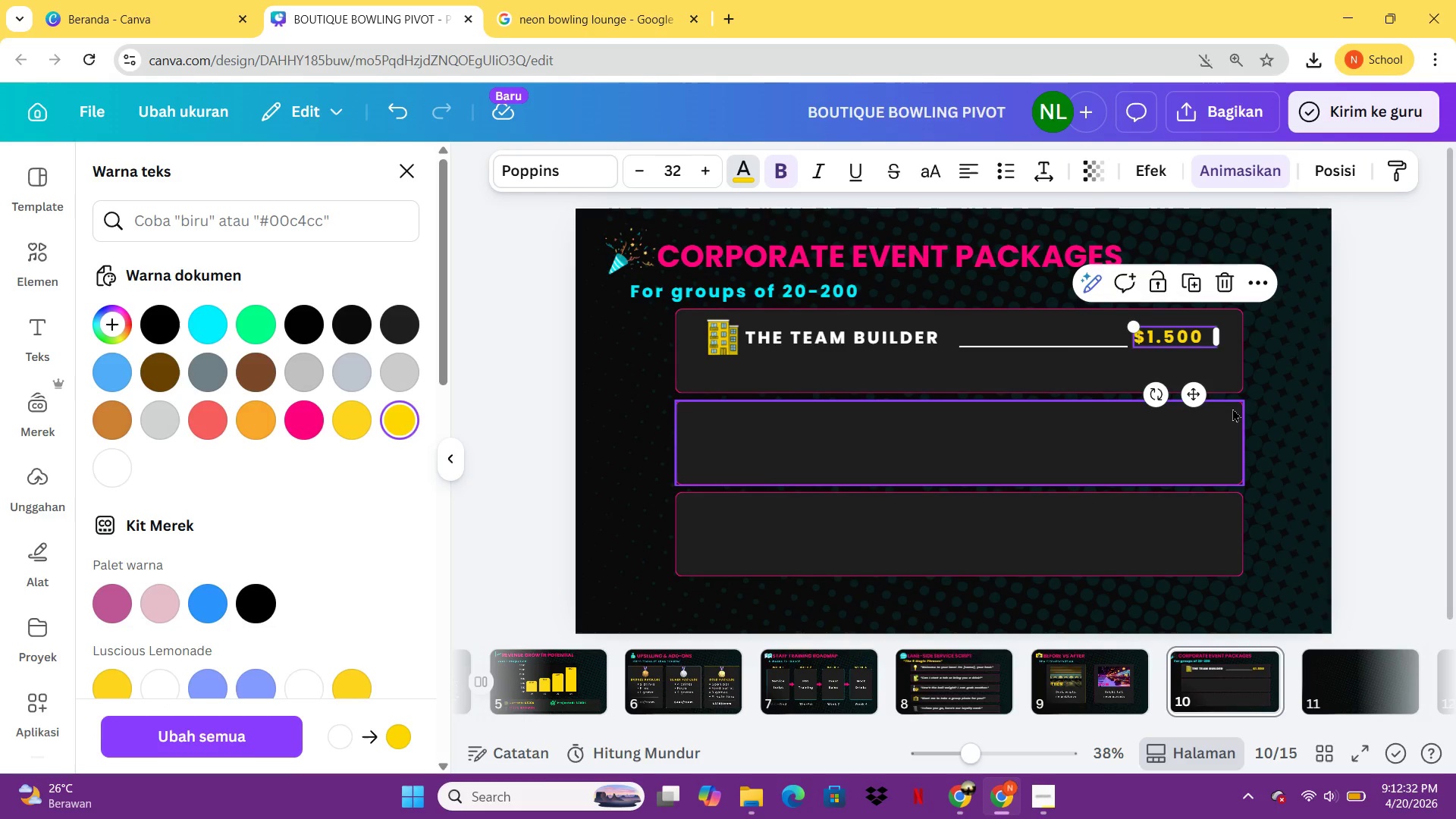 
left_click([1234, 406])
 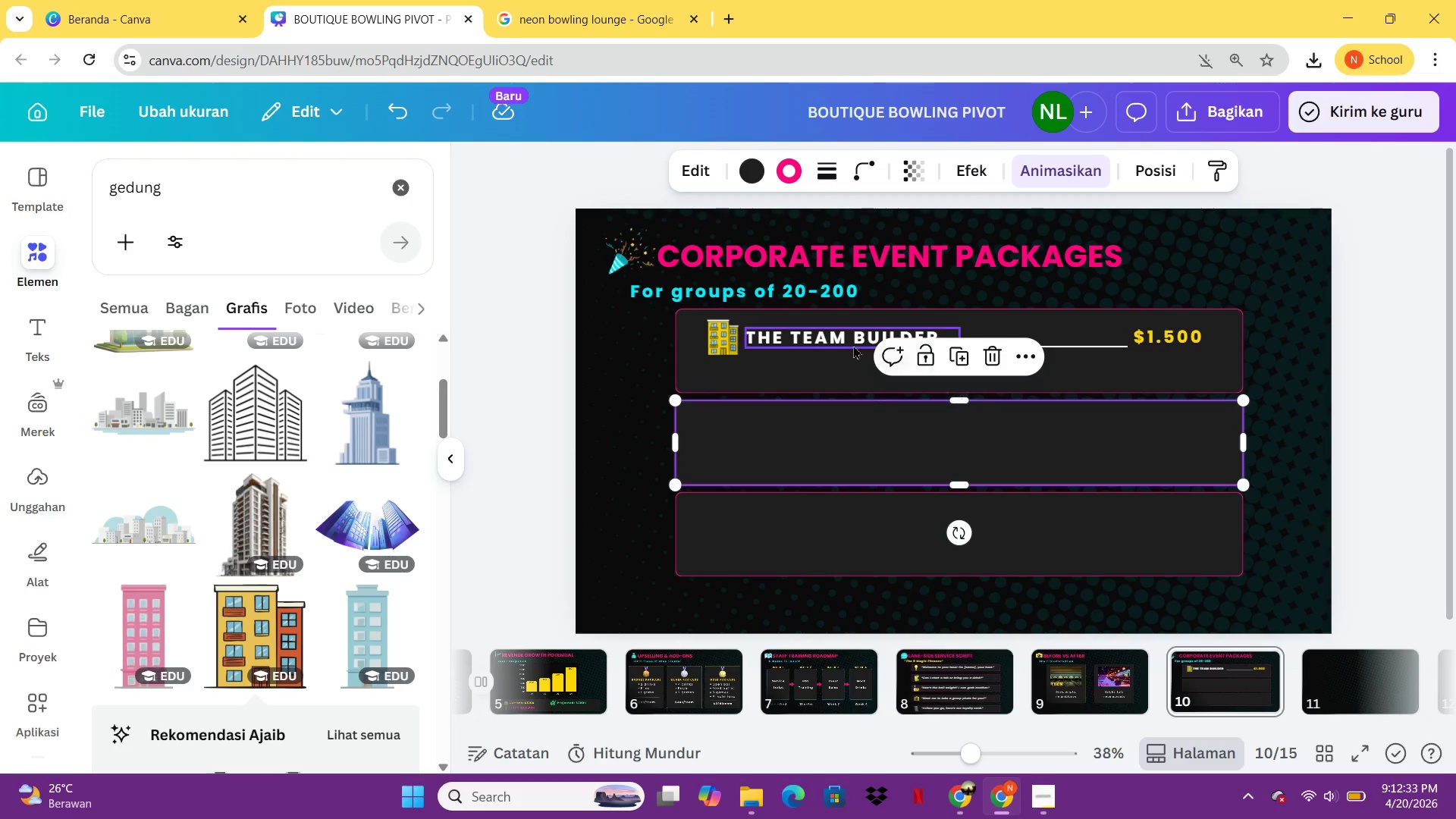 
left_click([853, 345])
 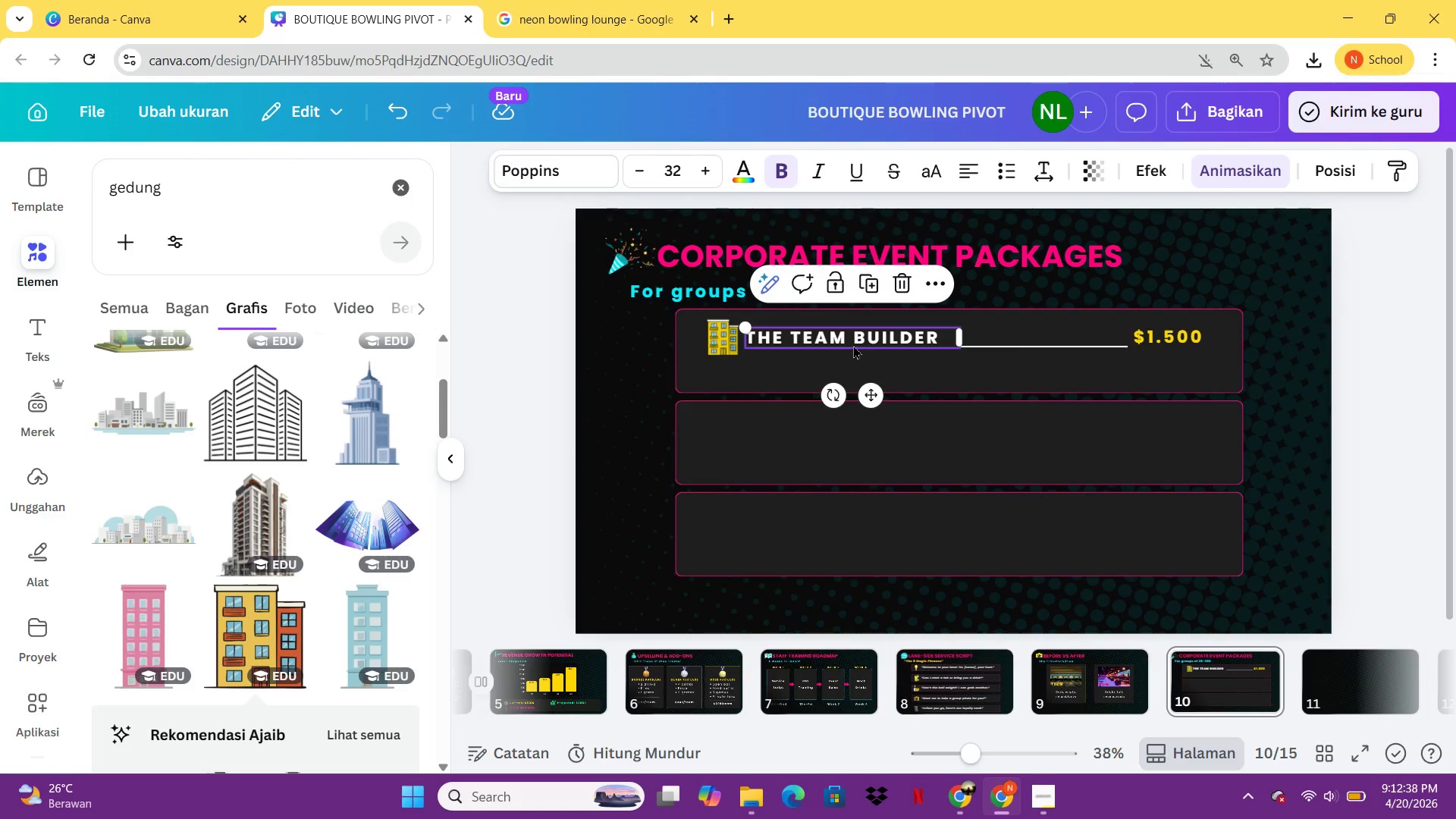 
wait(9.58)
 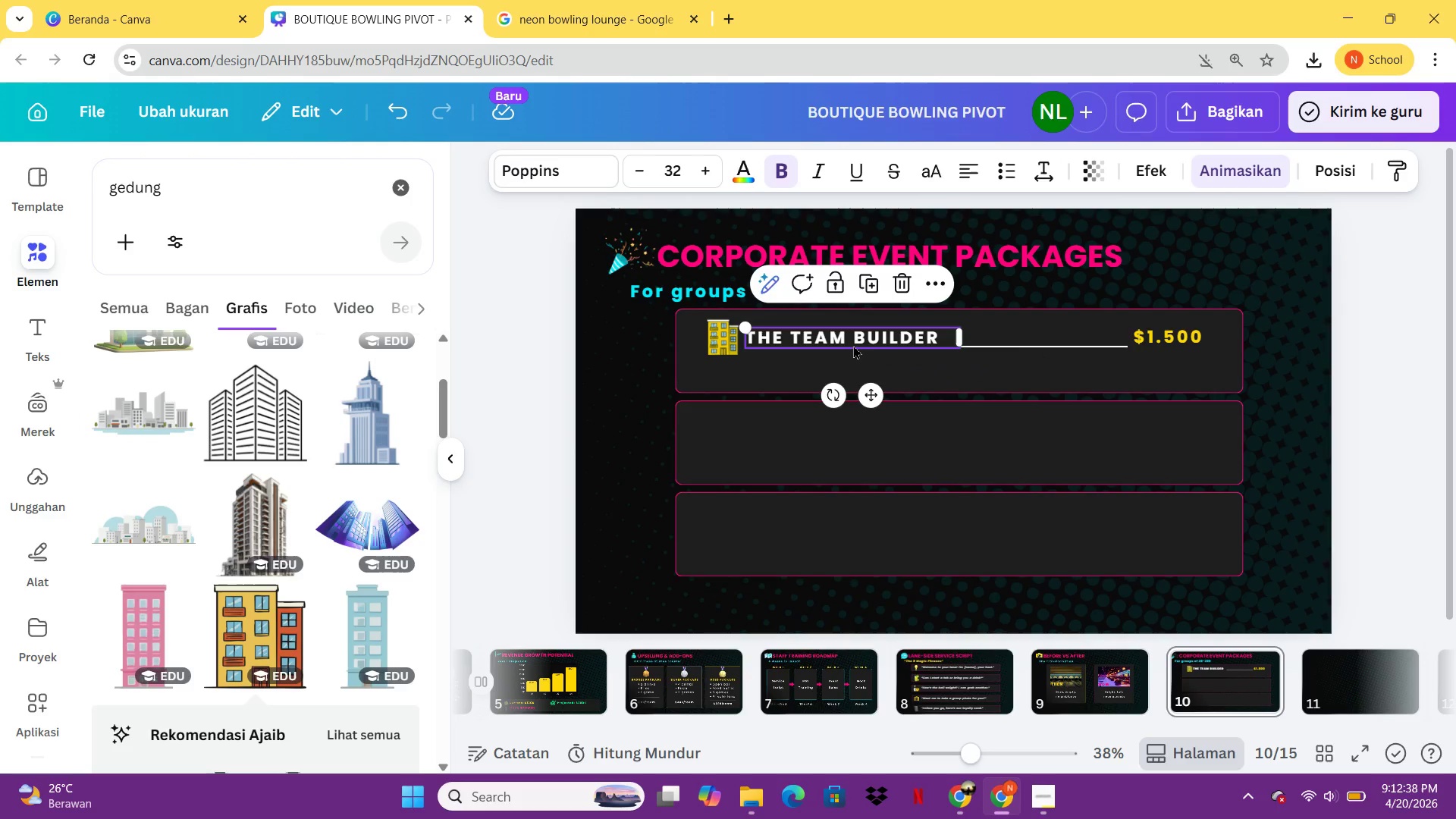 
key(Control+C)
 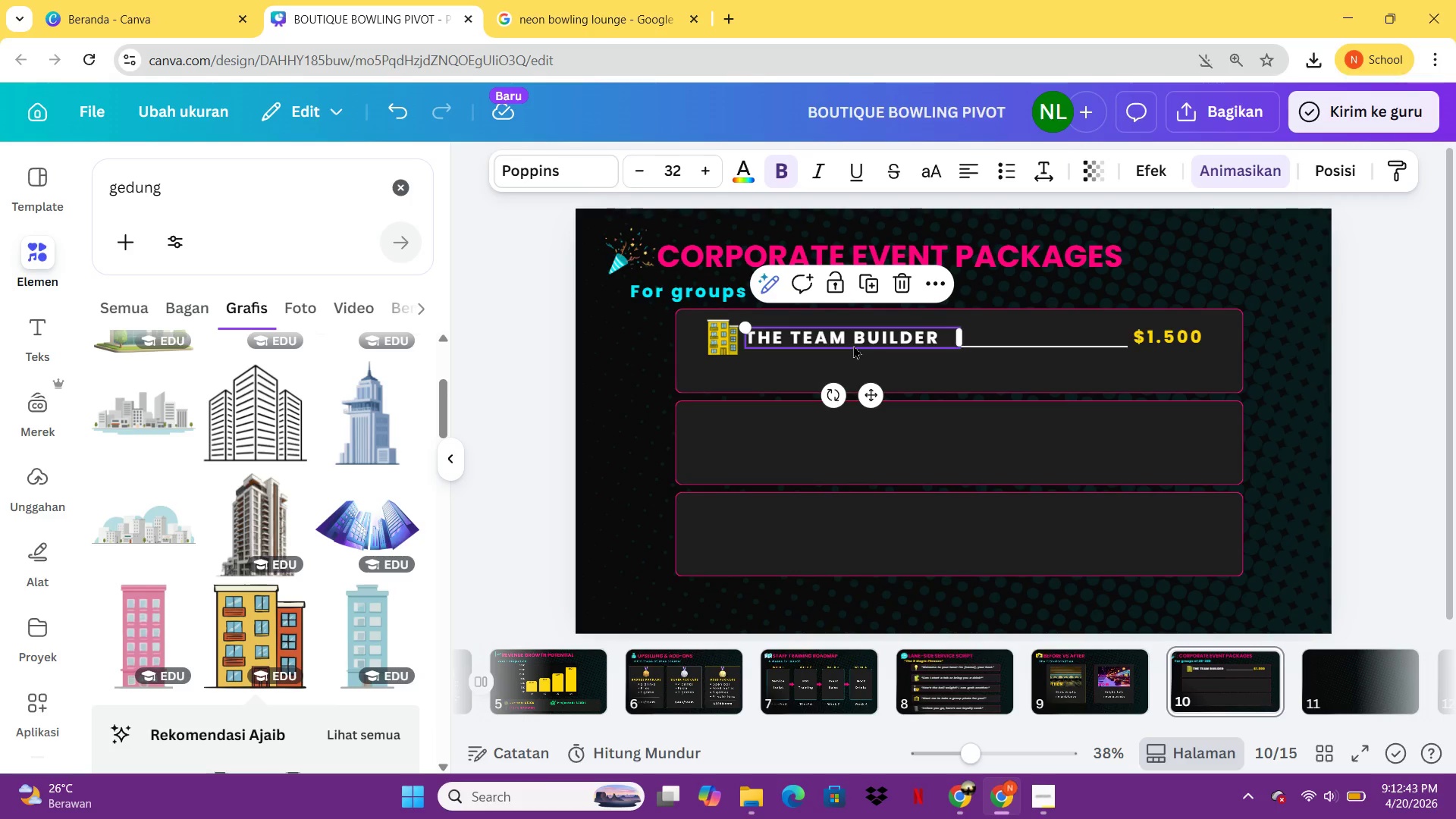 
key(Control+V)
 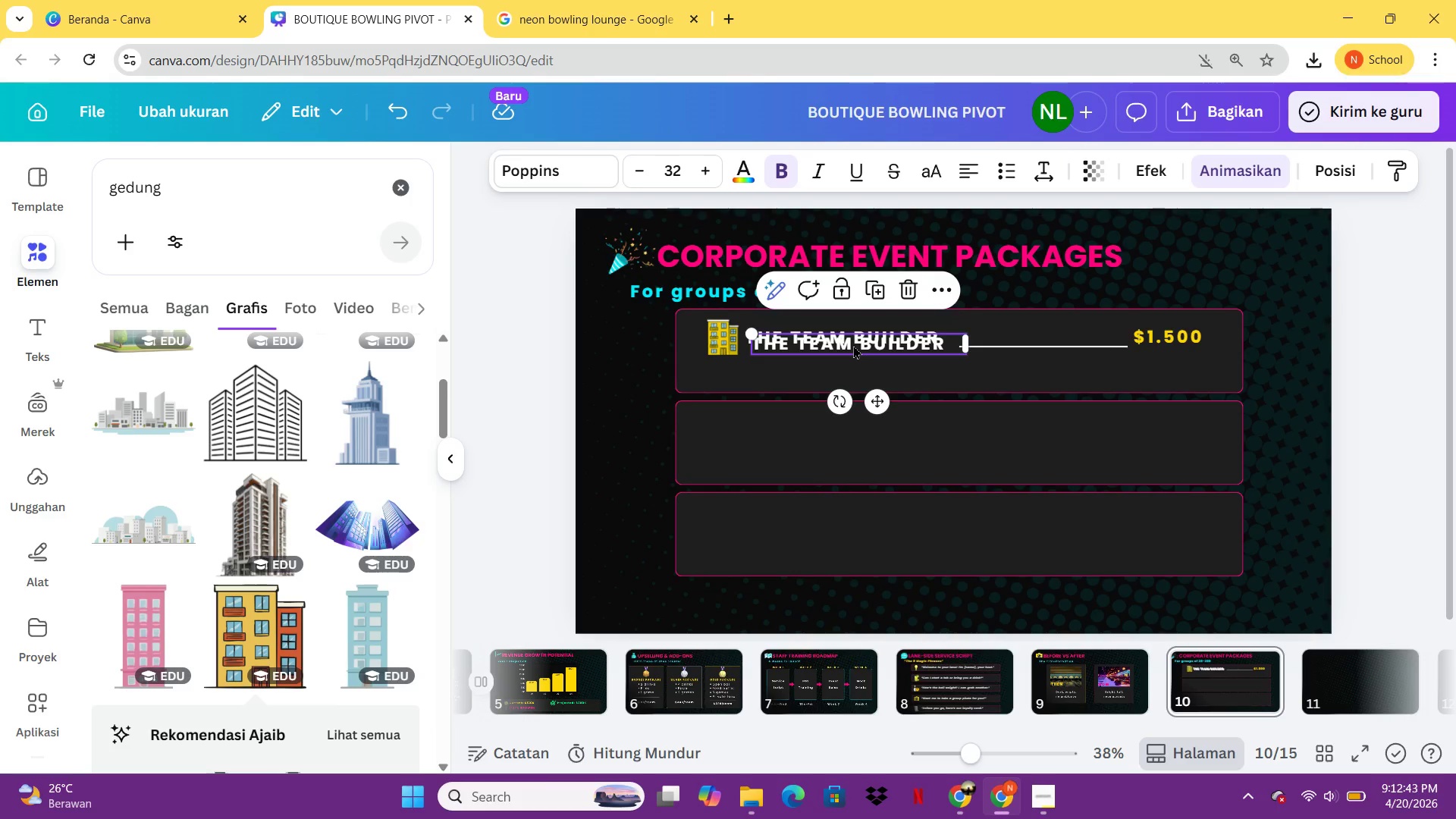 
left_click_drag(start_coordinate=[853, 345], to_coordinate=[843, 373])
 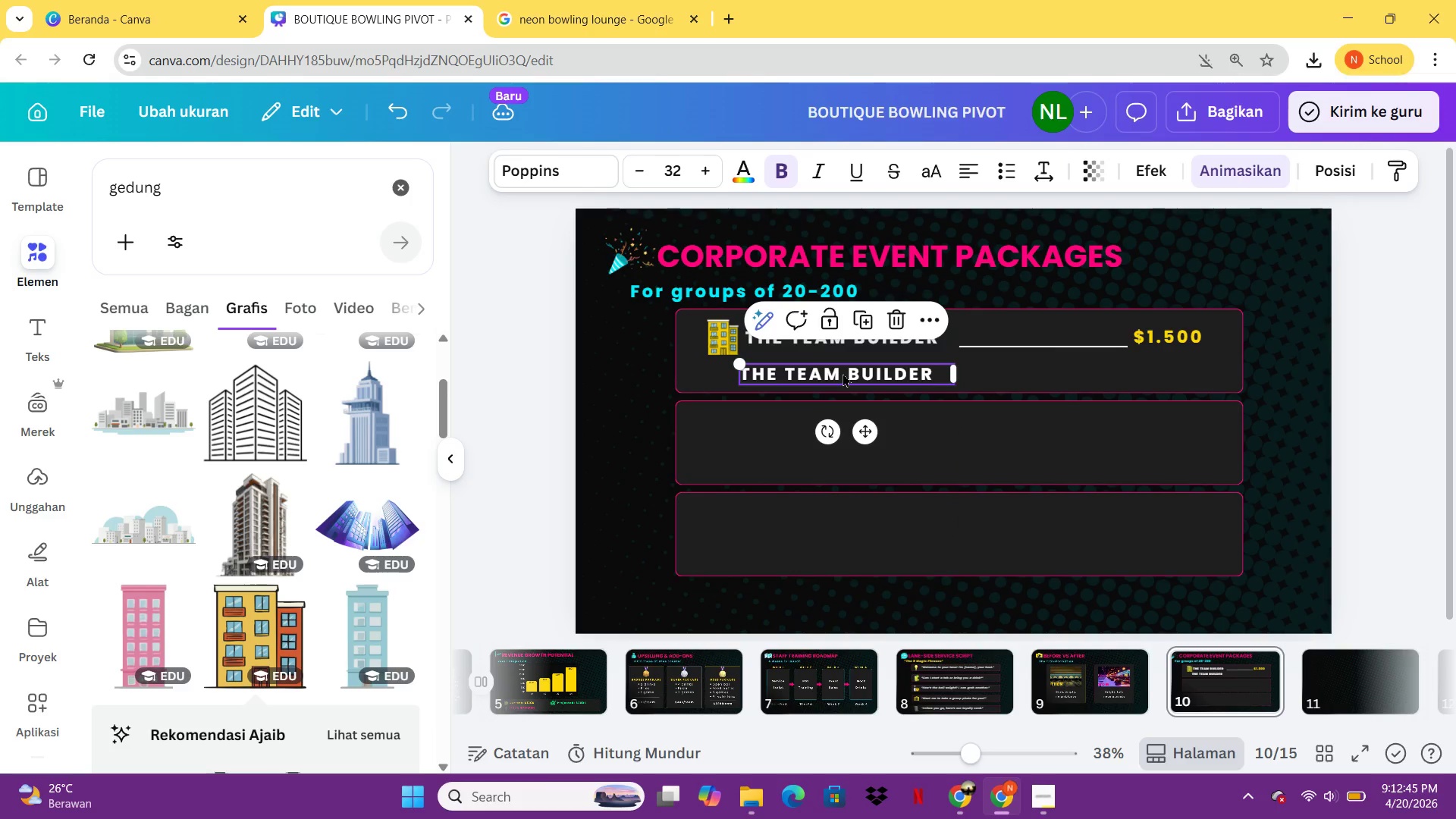 
left_click([843, 373])
 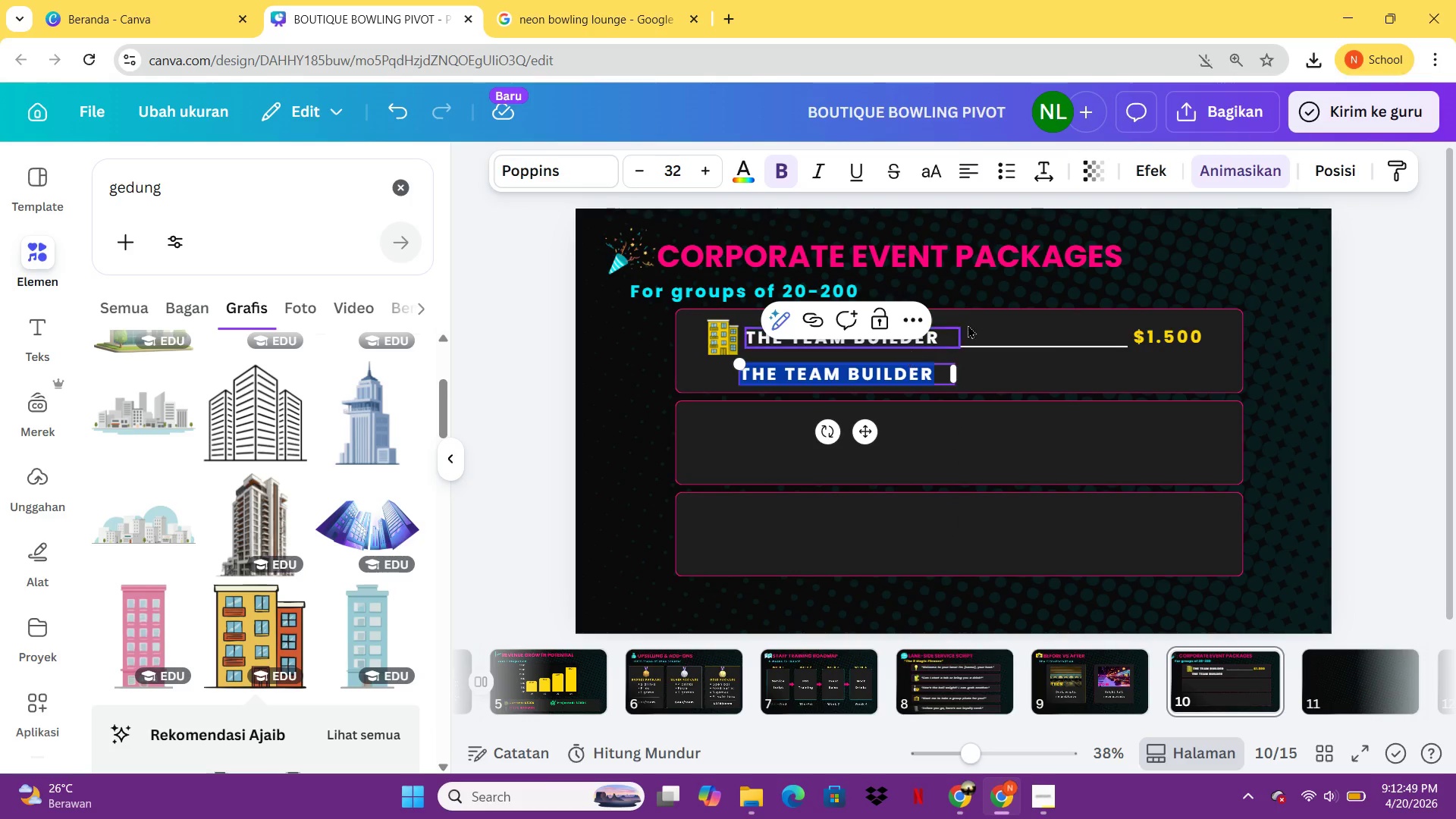 
wait(5.3)
 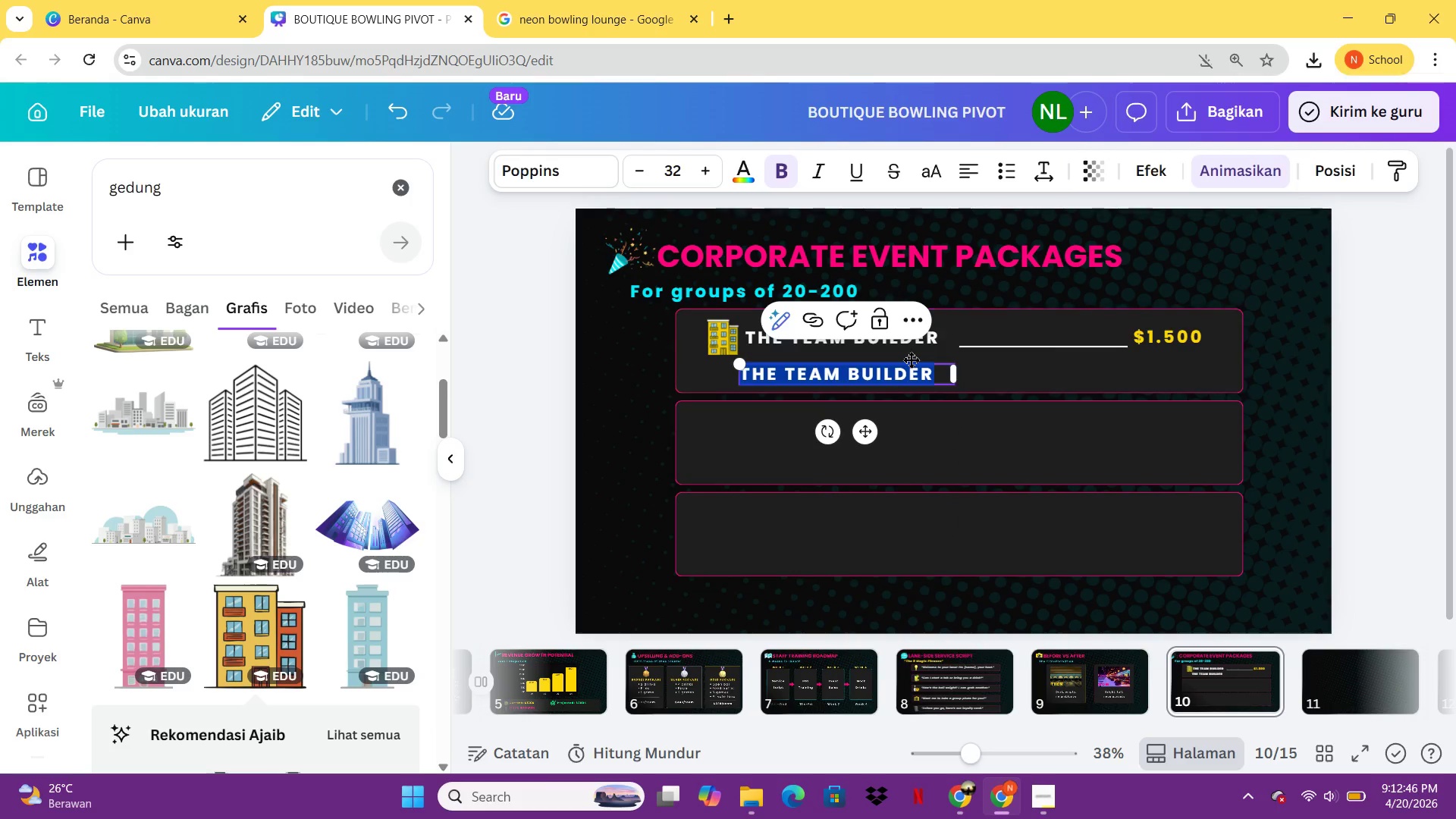 
left_click([1010, 173])
 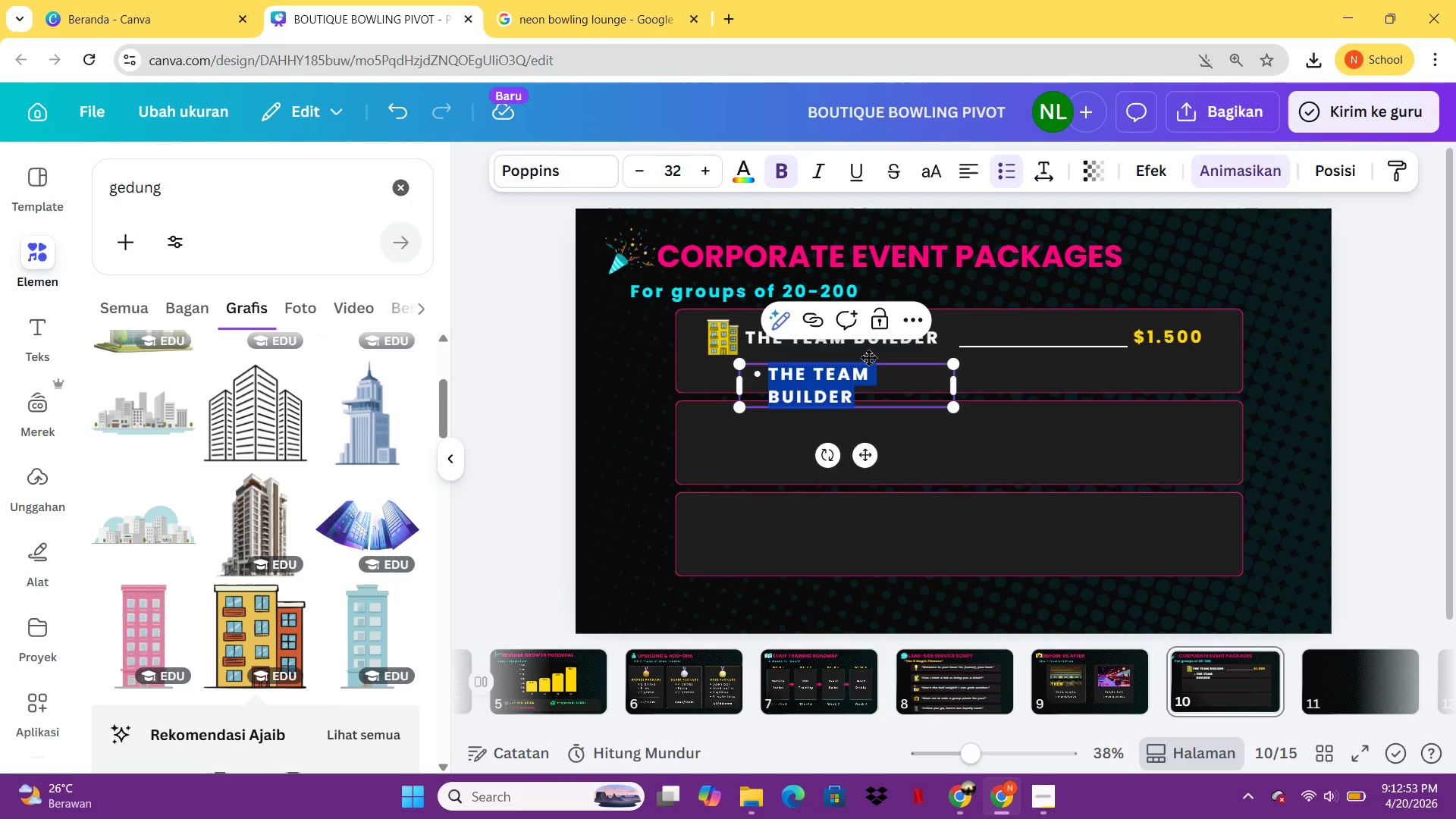 
type(2)
key(Backspace)
key(Backspace)
type(-2 hours bowling   - )
key(Backspace)
type(2 lanes)
 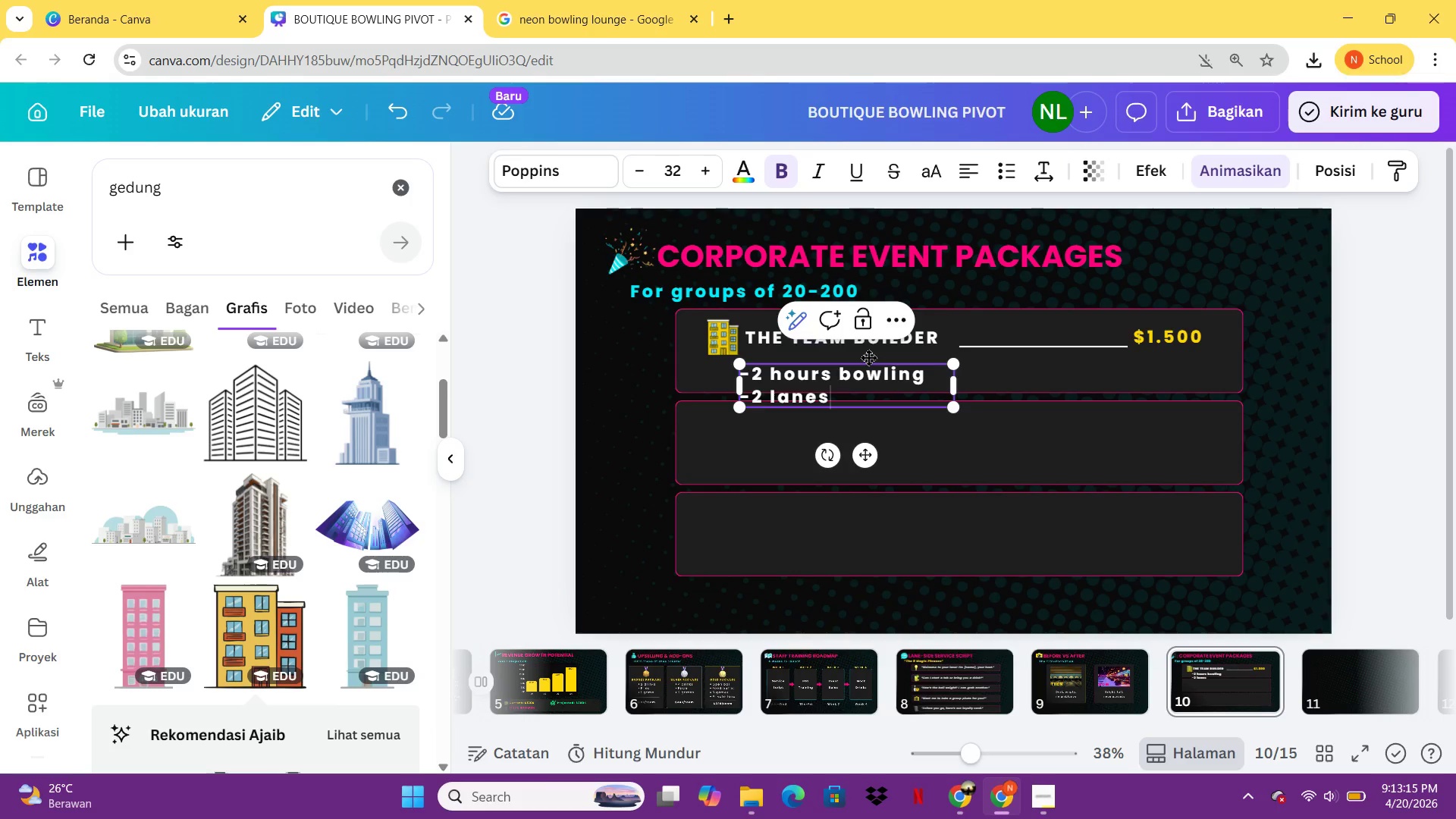 
key(Enter)
 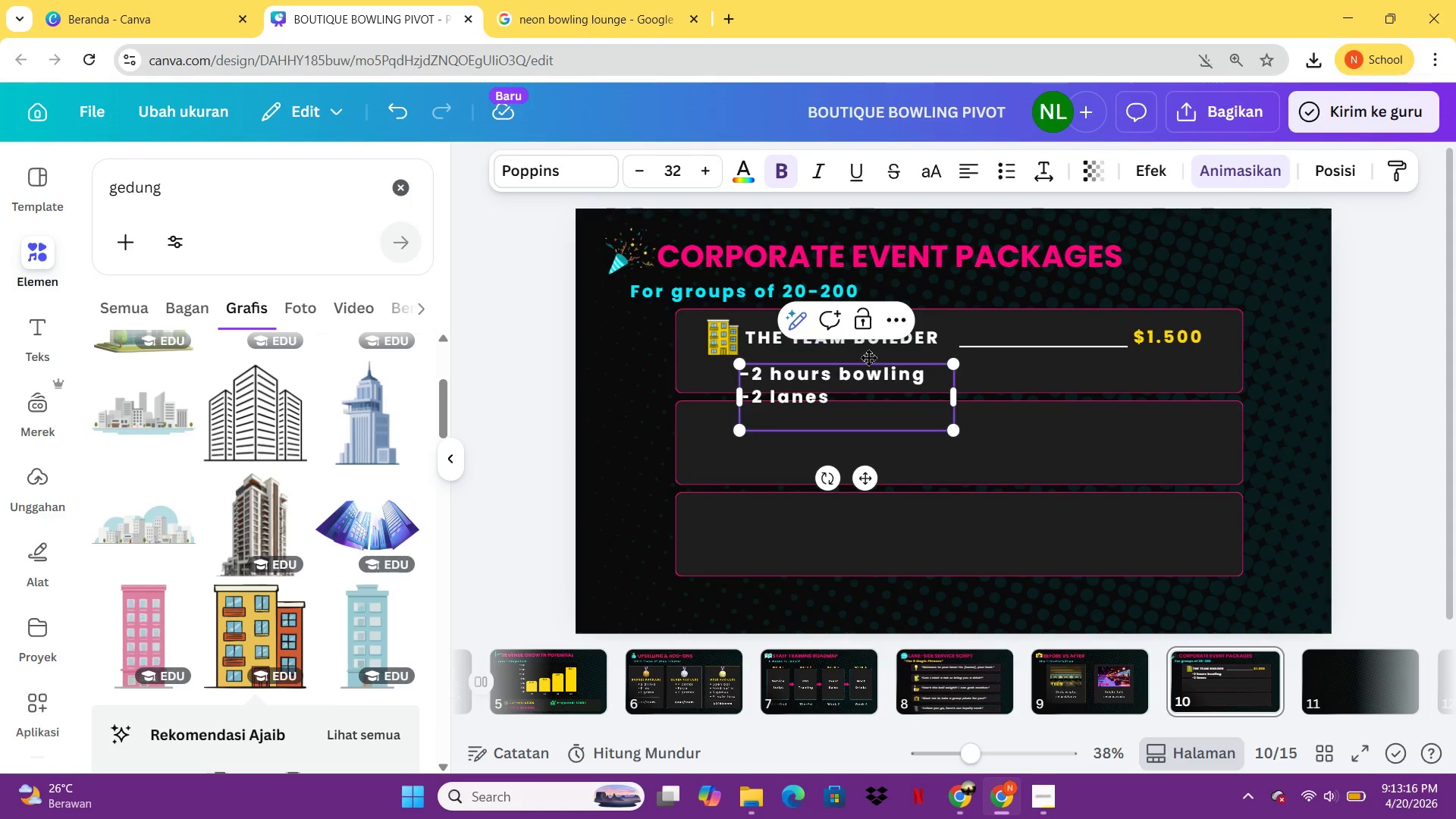 
type(Pi)
key(Backspace)
key(Backspace)
type(-Pizza & soda)
 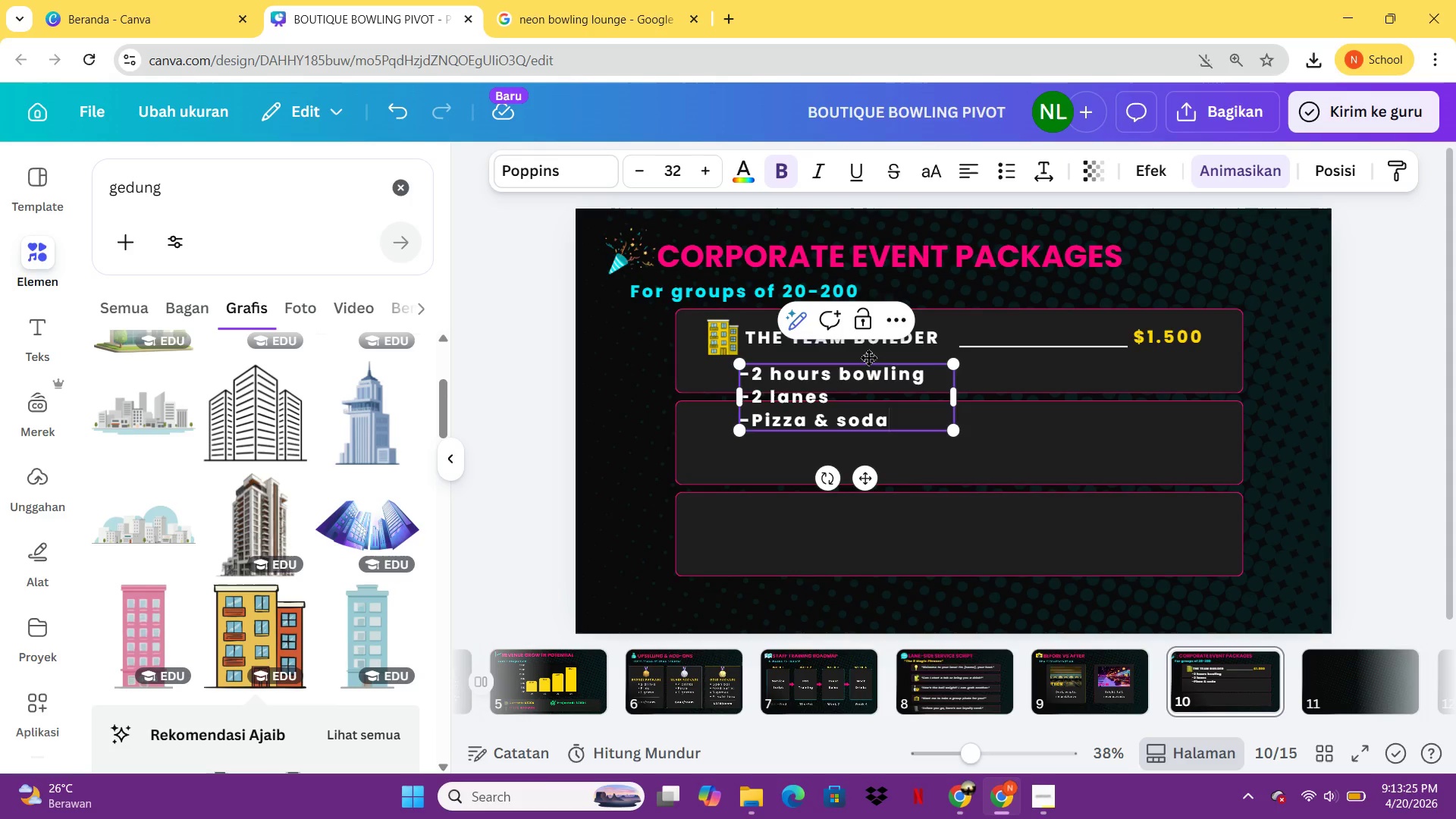 
key(Control+A)
 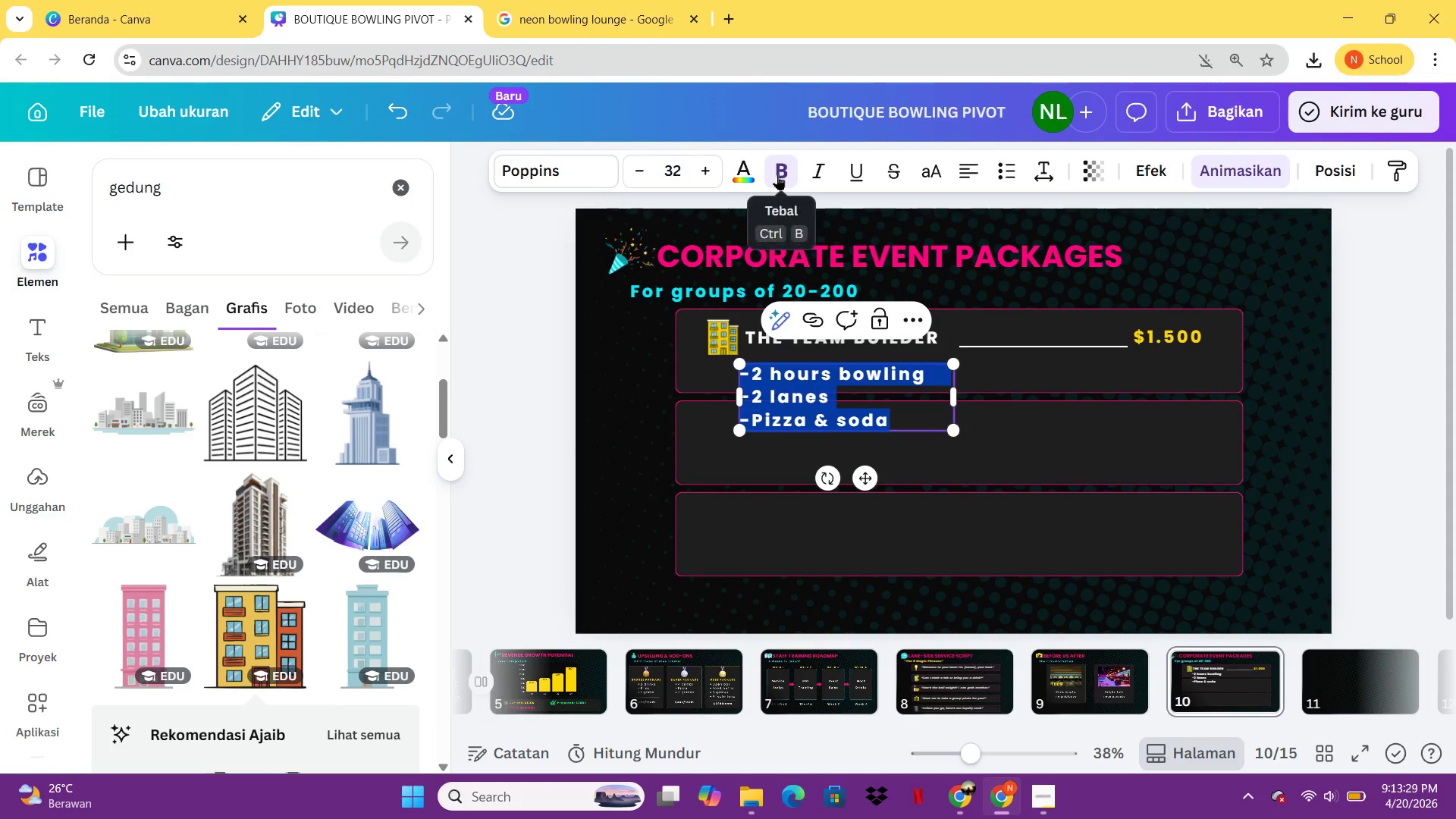 
left_click([777, 174])
 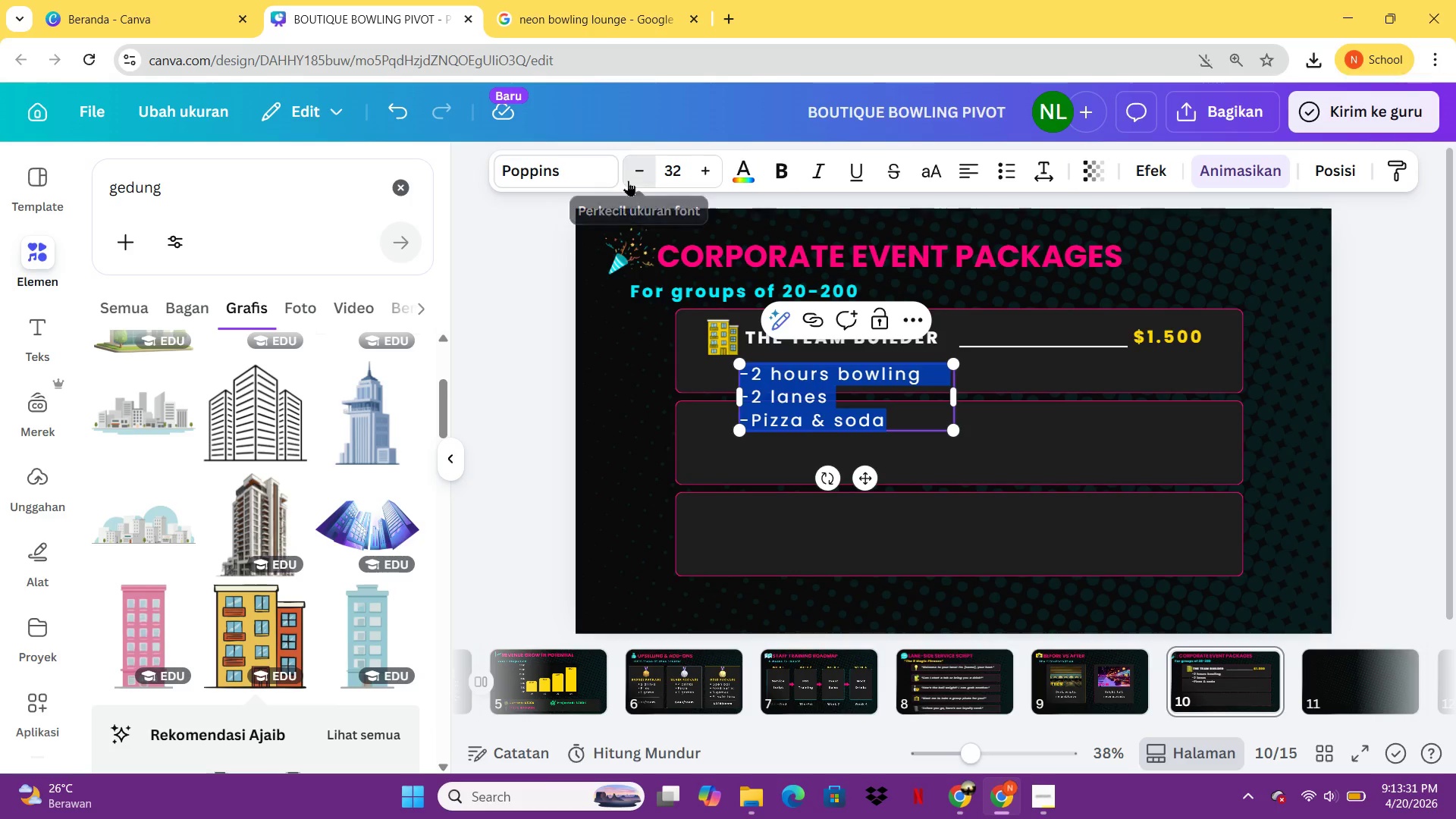 
left_click([628, 180])
 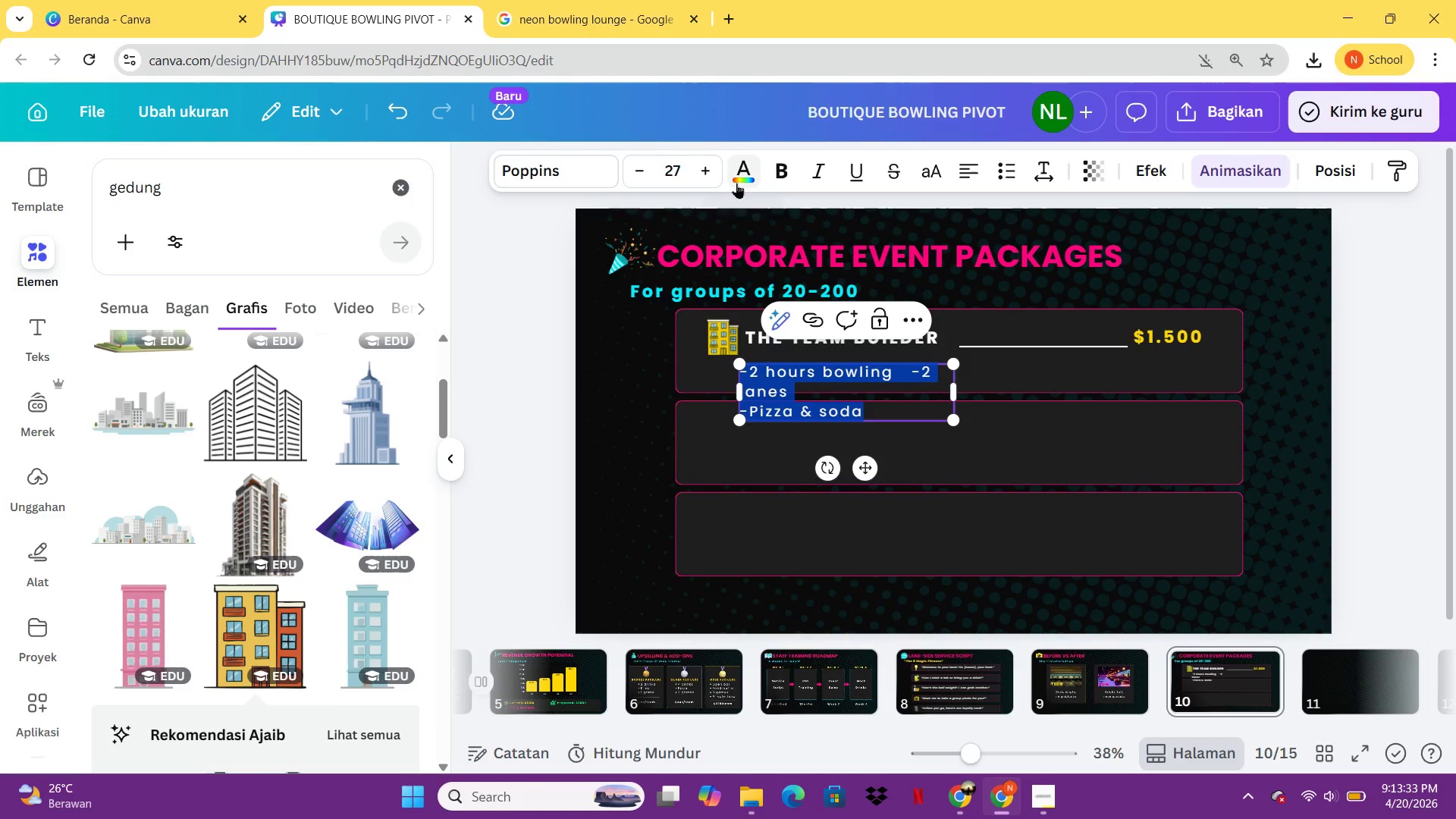 
left_click([736, 182])
 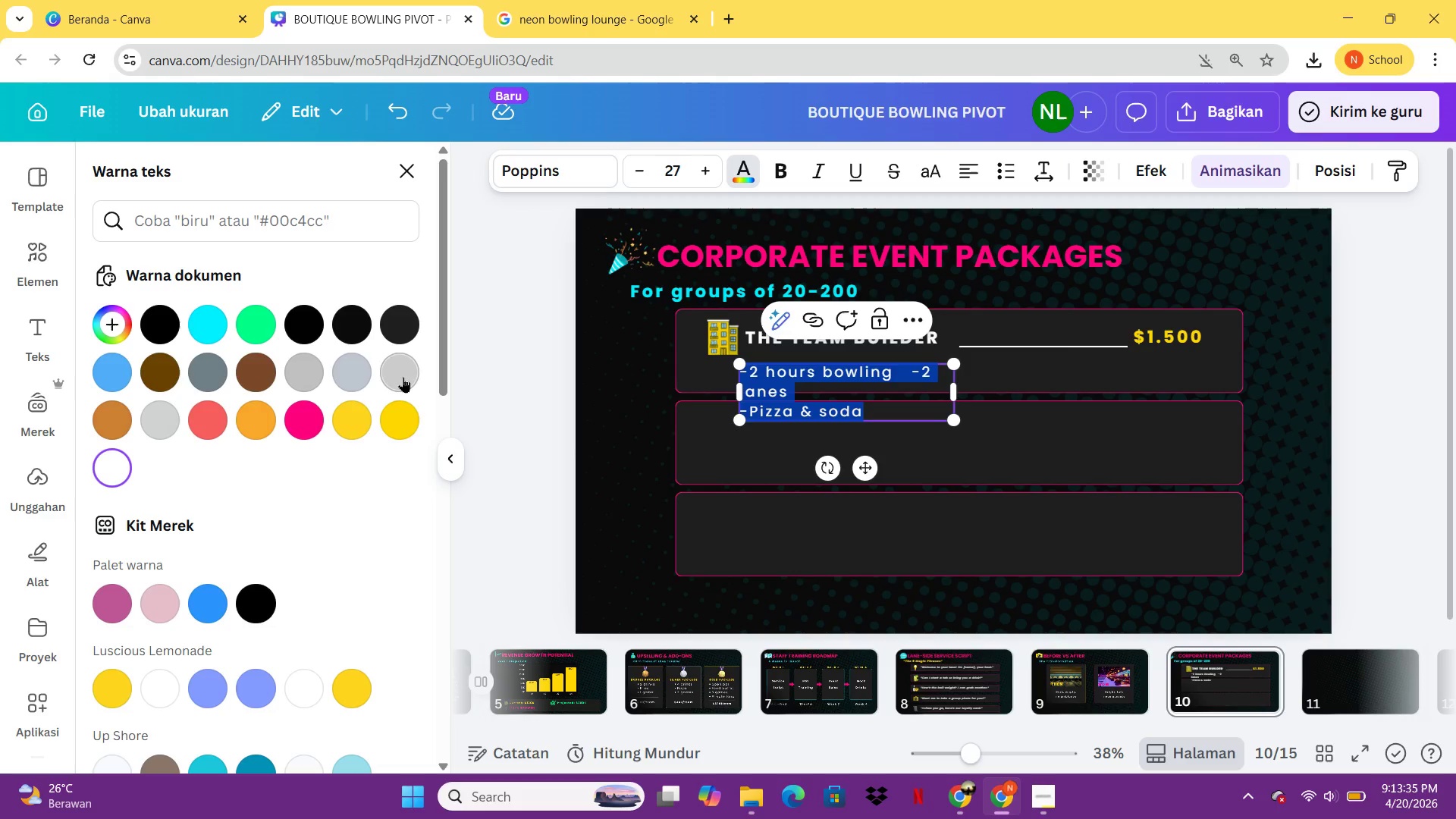 
left_click([406, 377])
 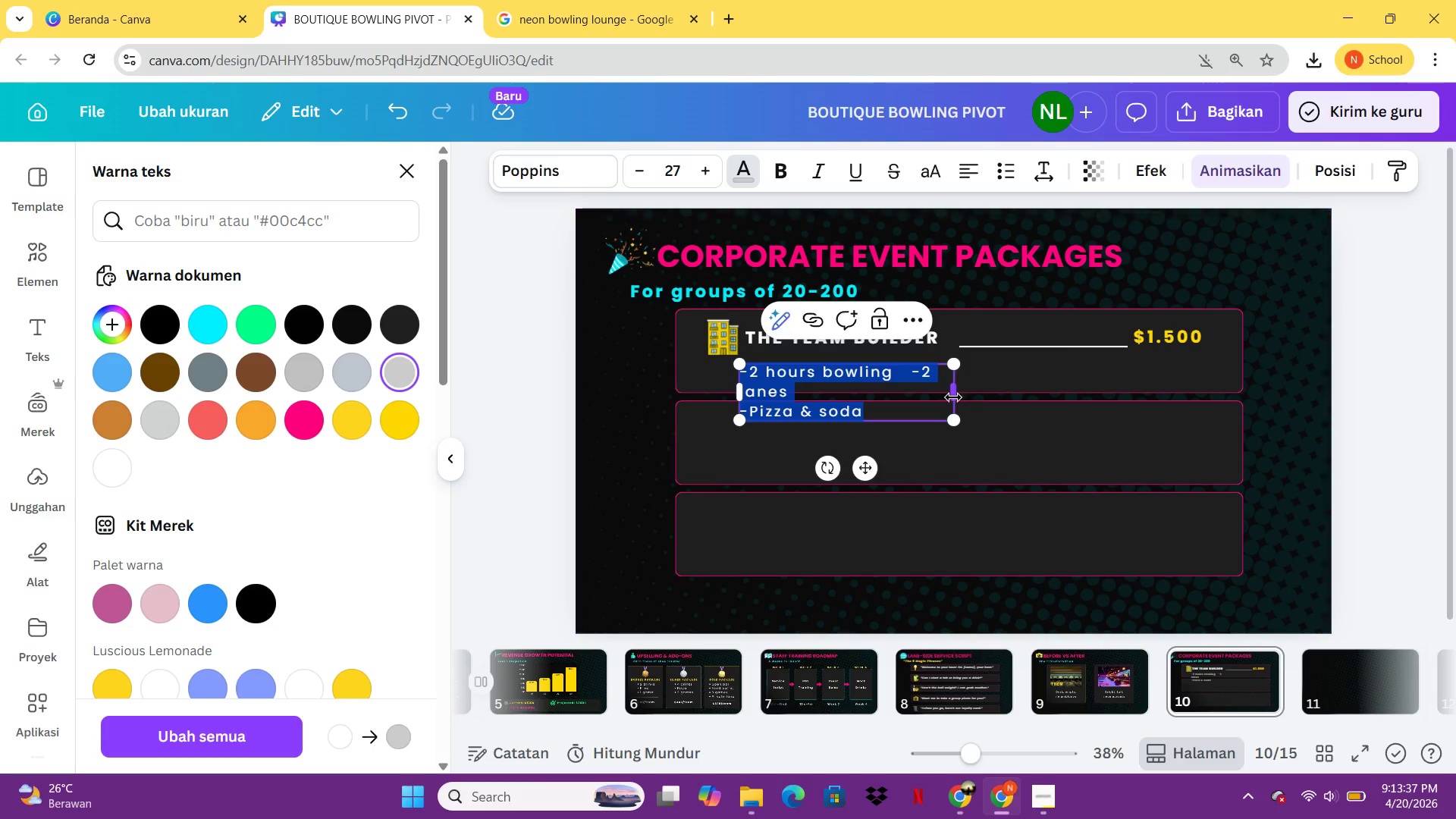 
left_click([953, 397])
 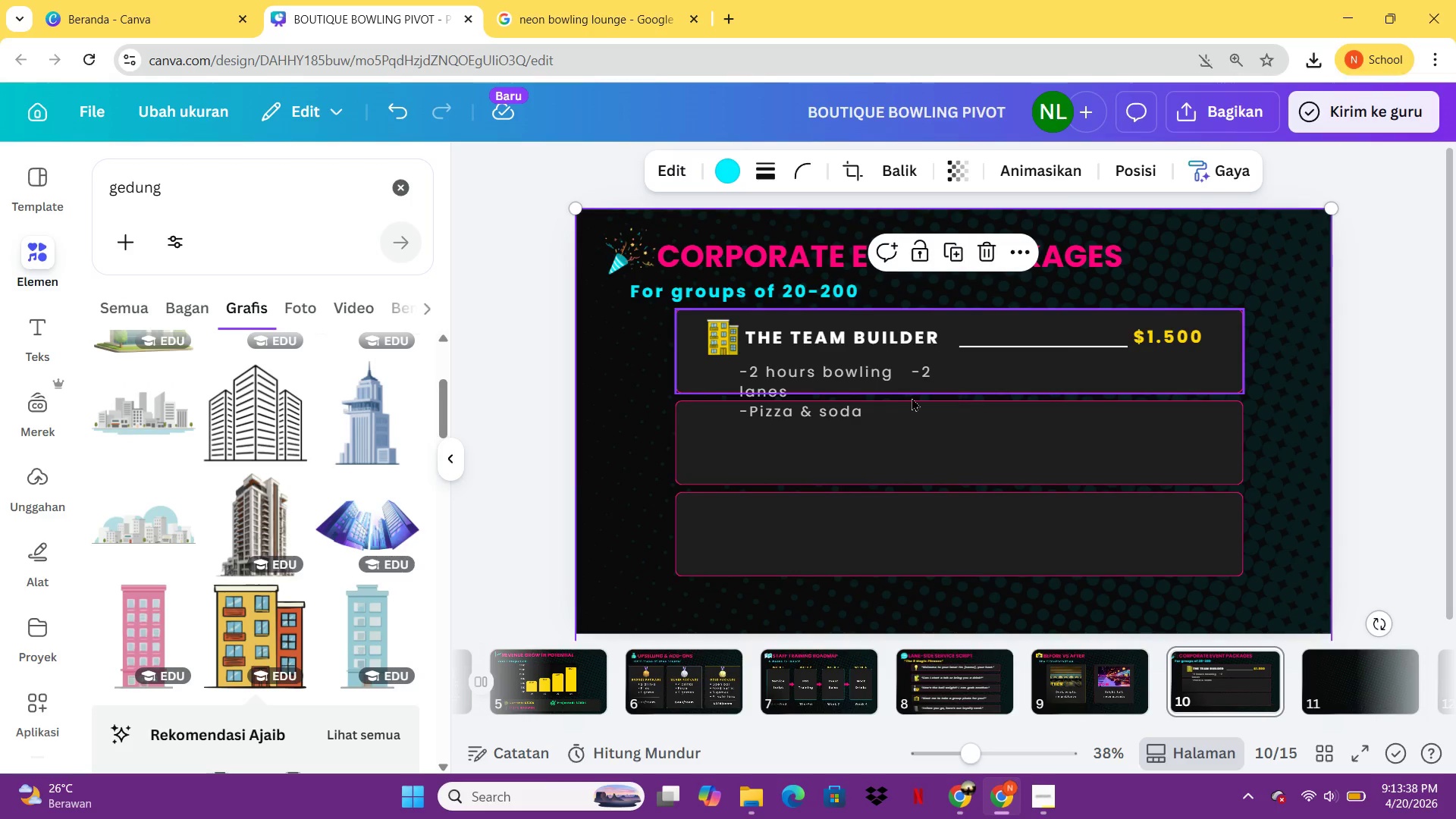 
left_click([905, 399])
 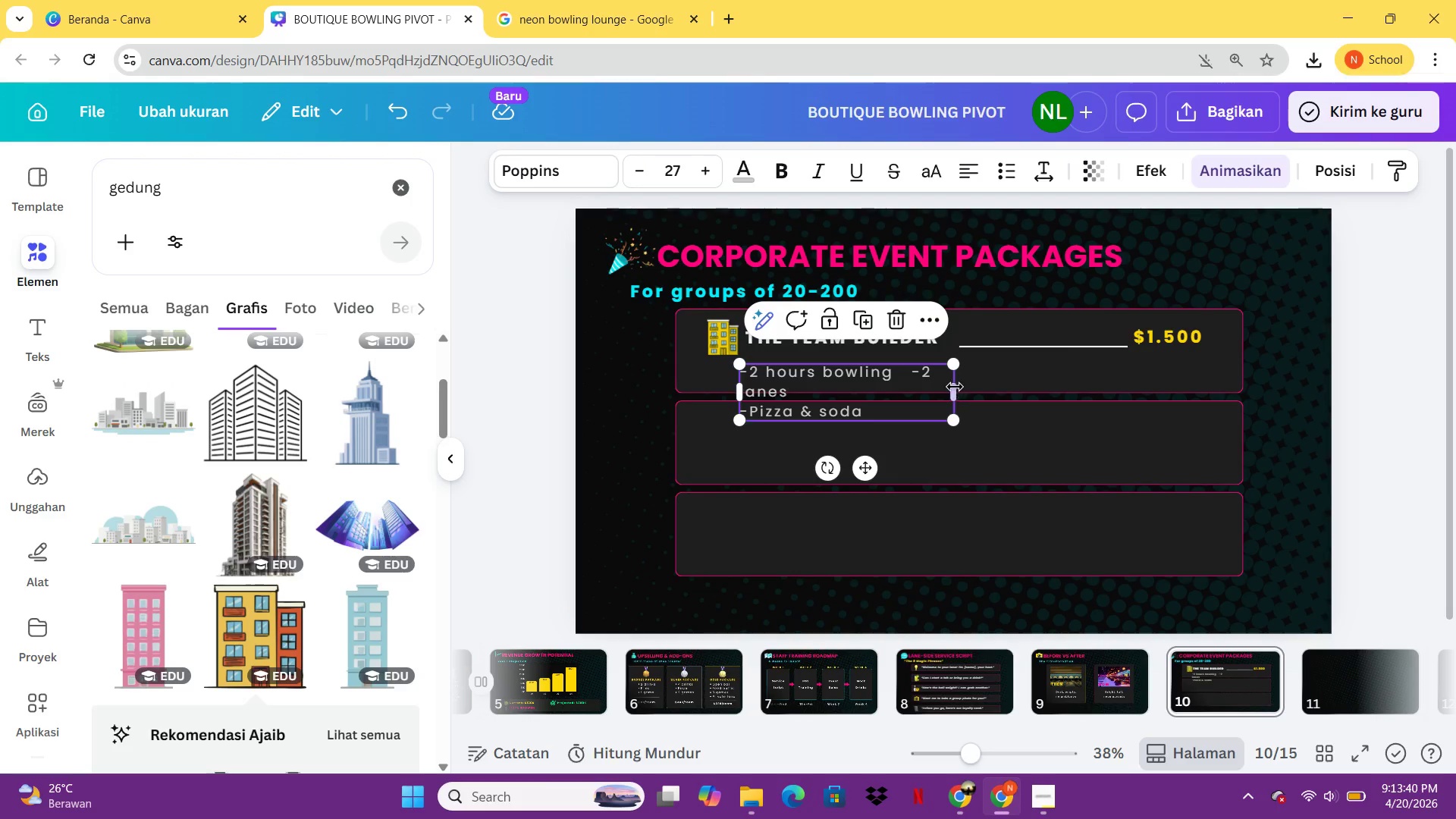 
left_click_drag(start_coordinate=[955, 387], to_coordinate=[1138, 374])
 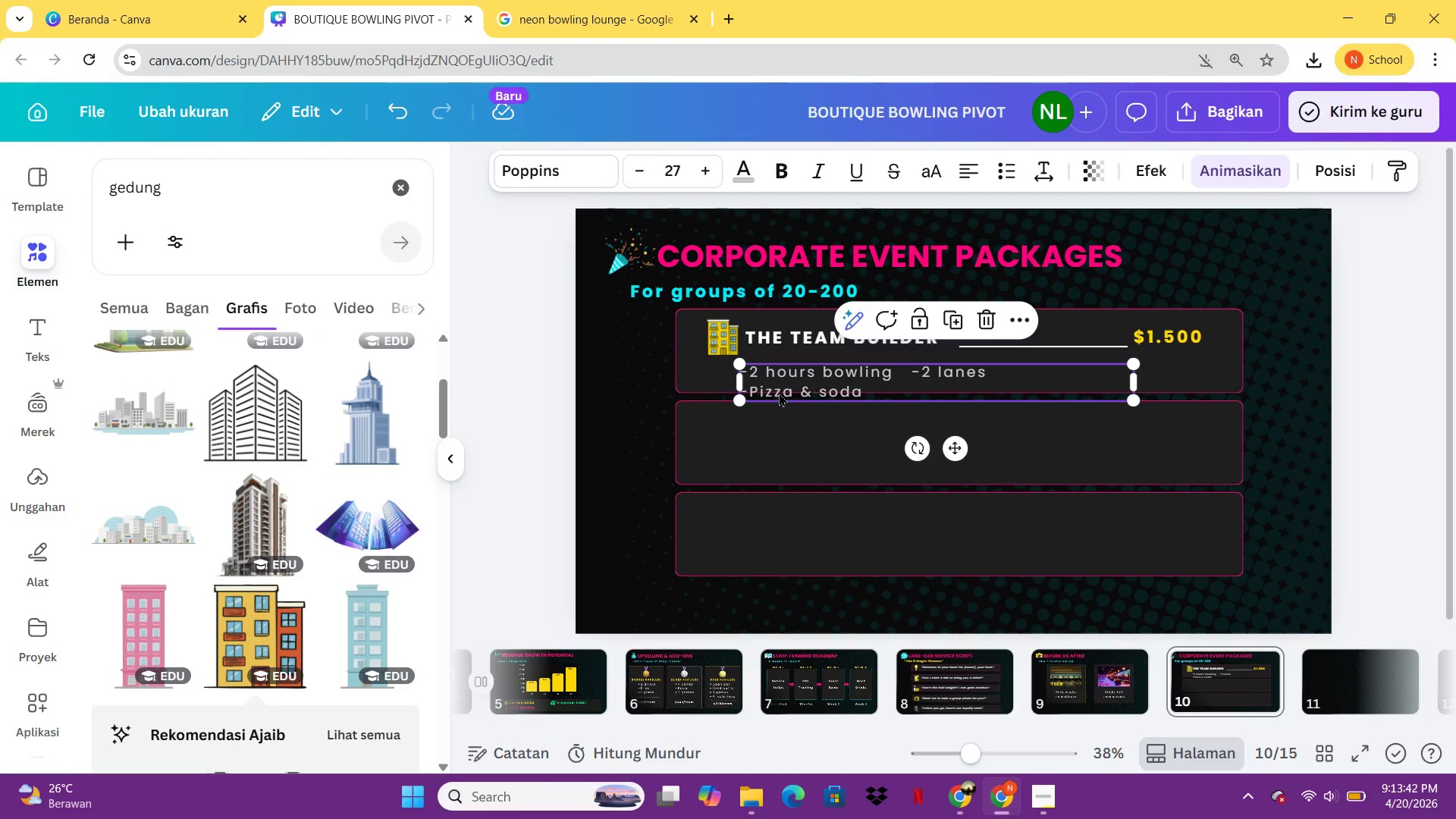 
left_click([777, 394])
 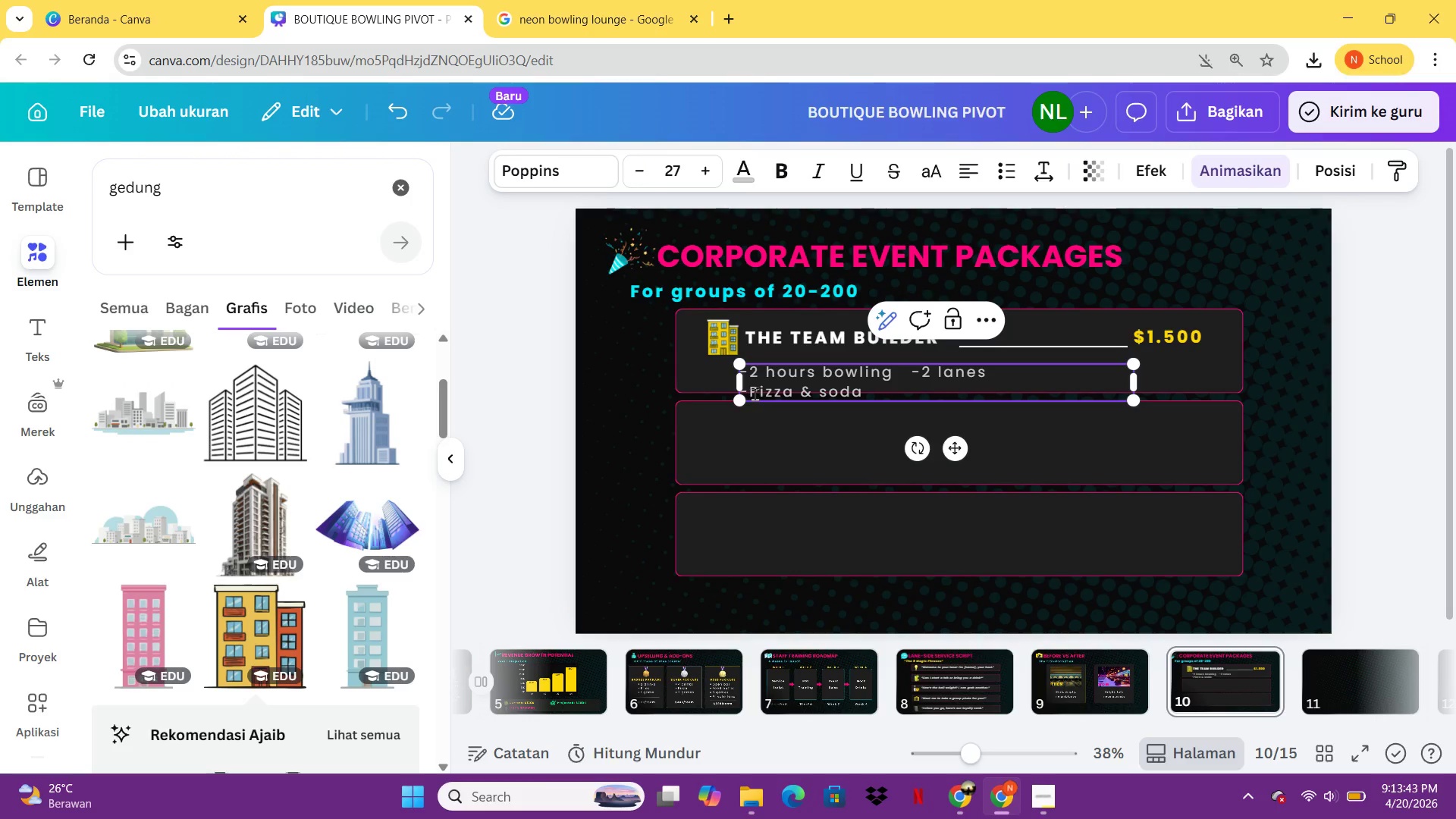 
left_click([755, 394])
 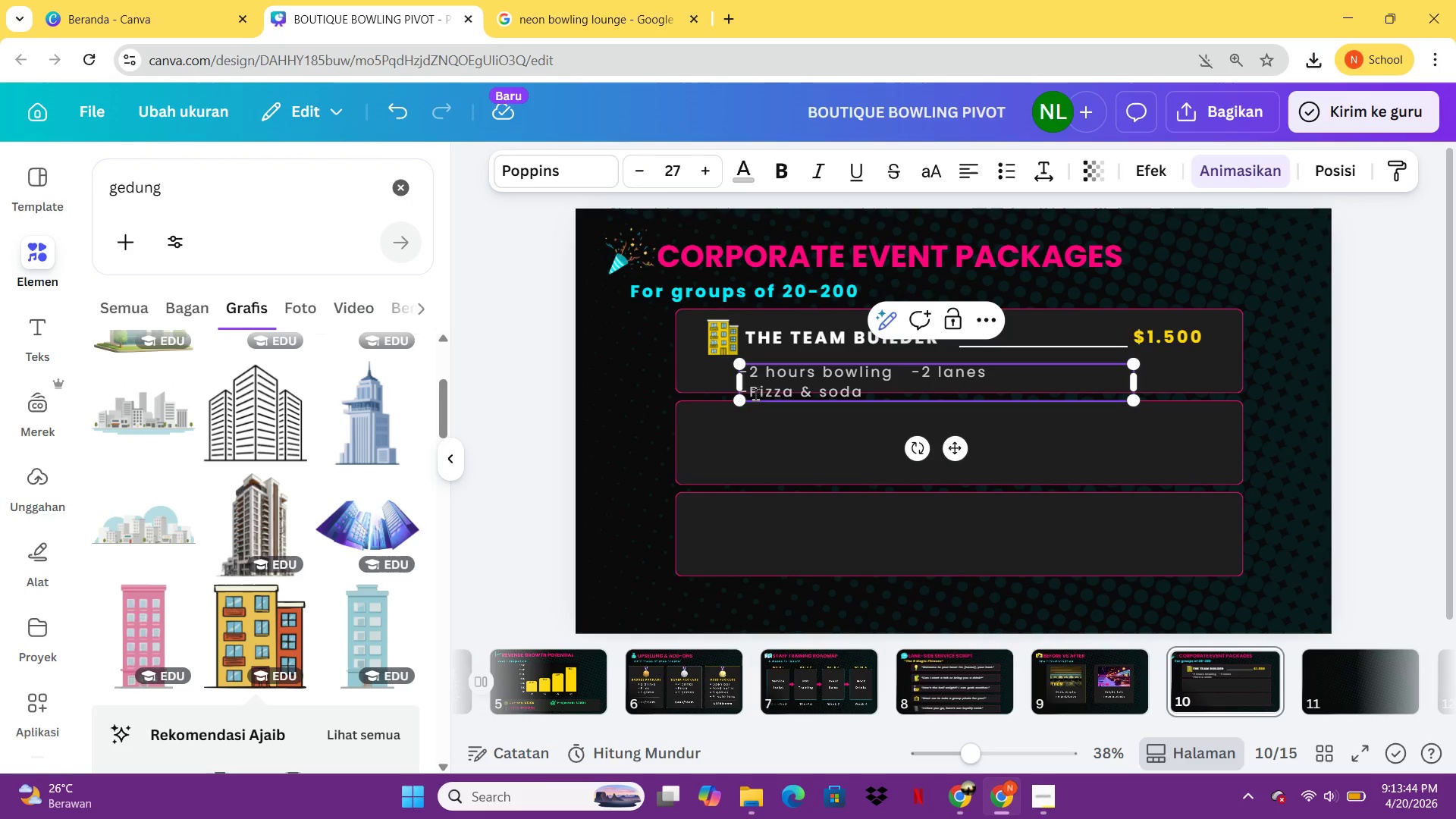 
key(ArrowLeft)
 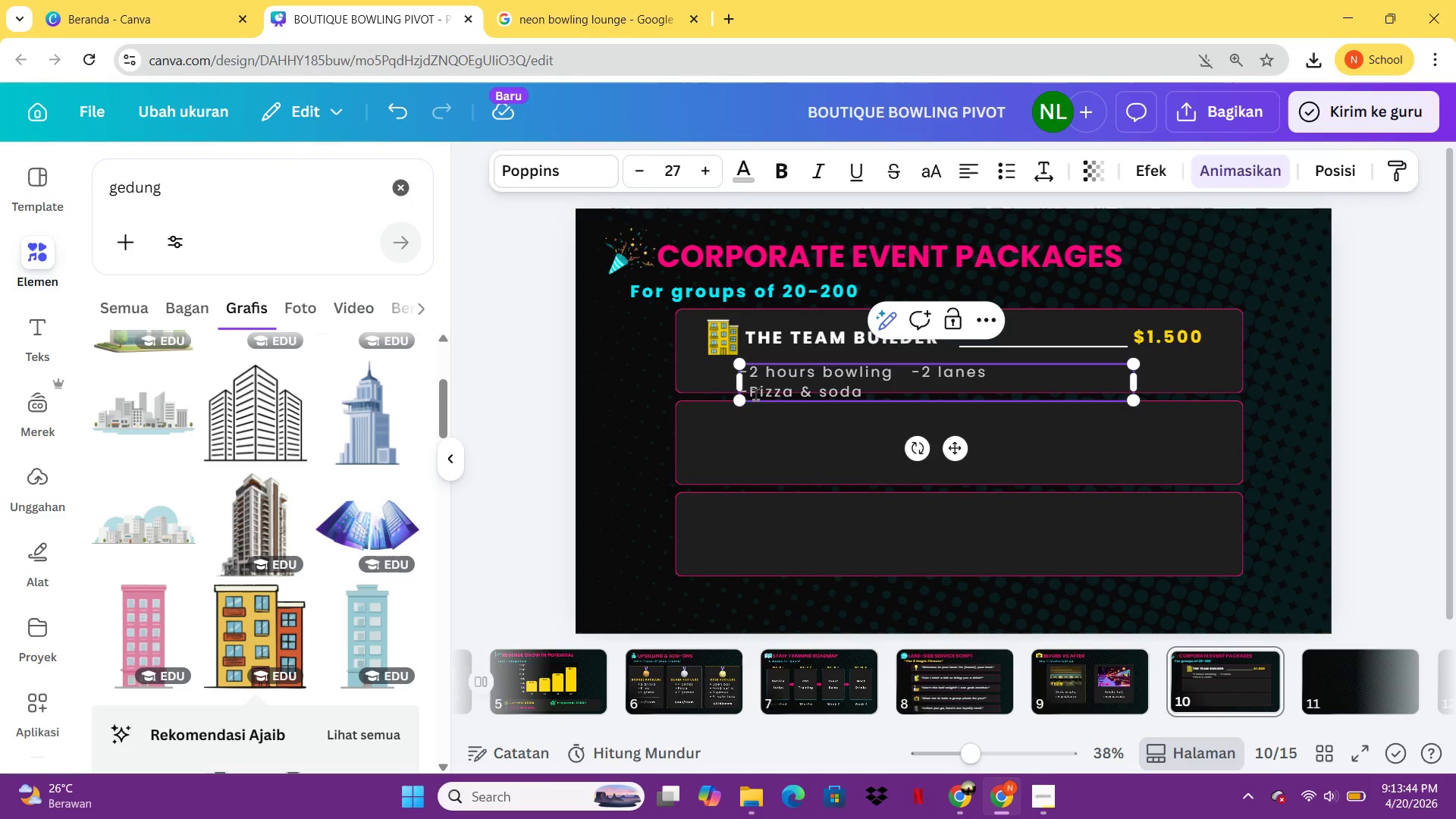 
key(ArrowLeft)
 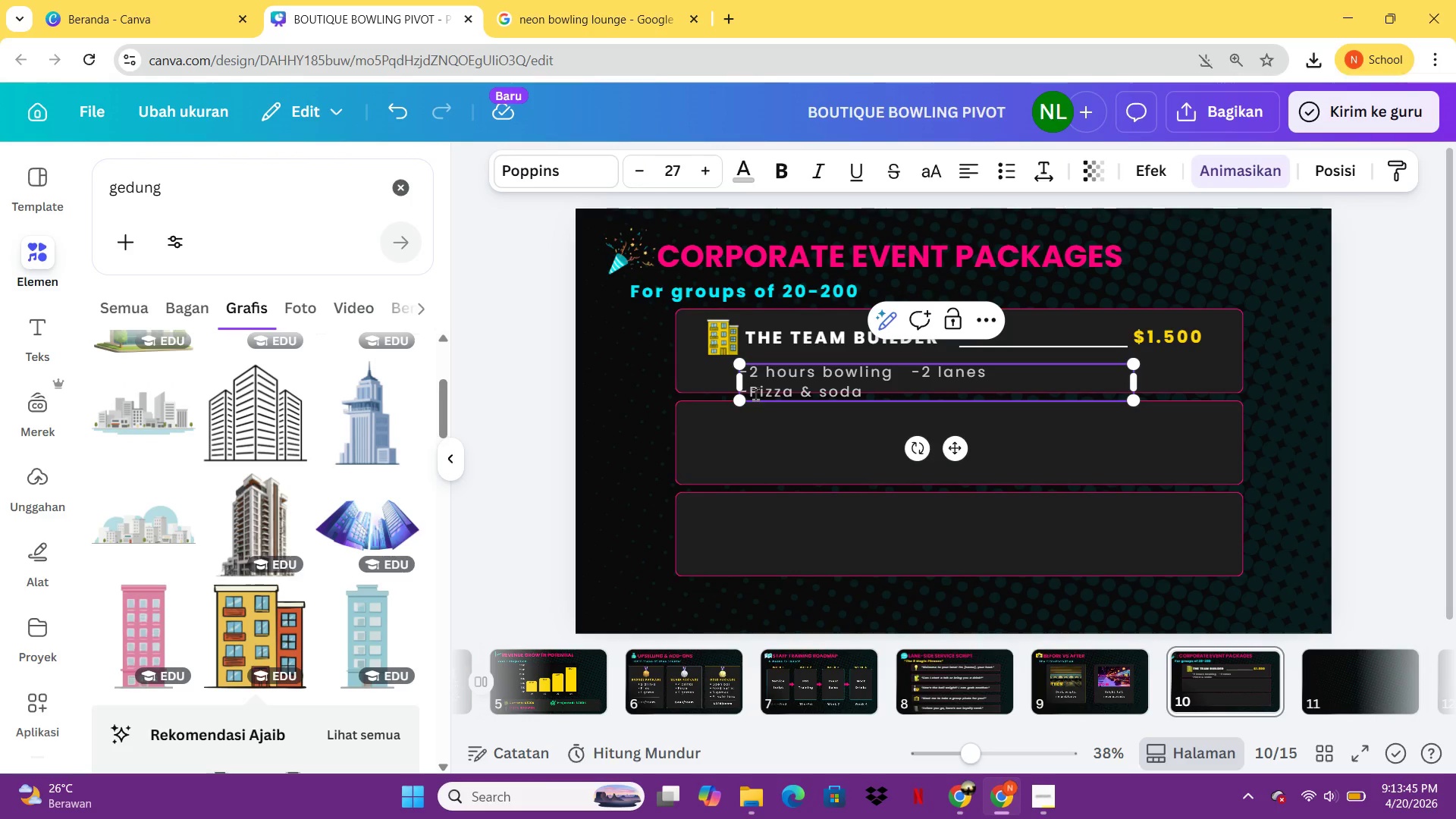 
key(Backspace)
 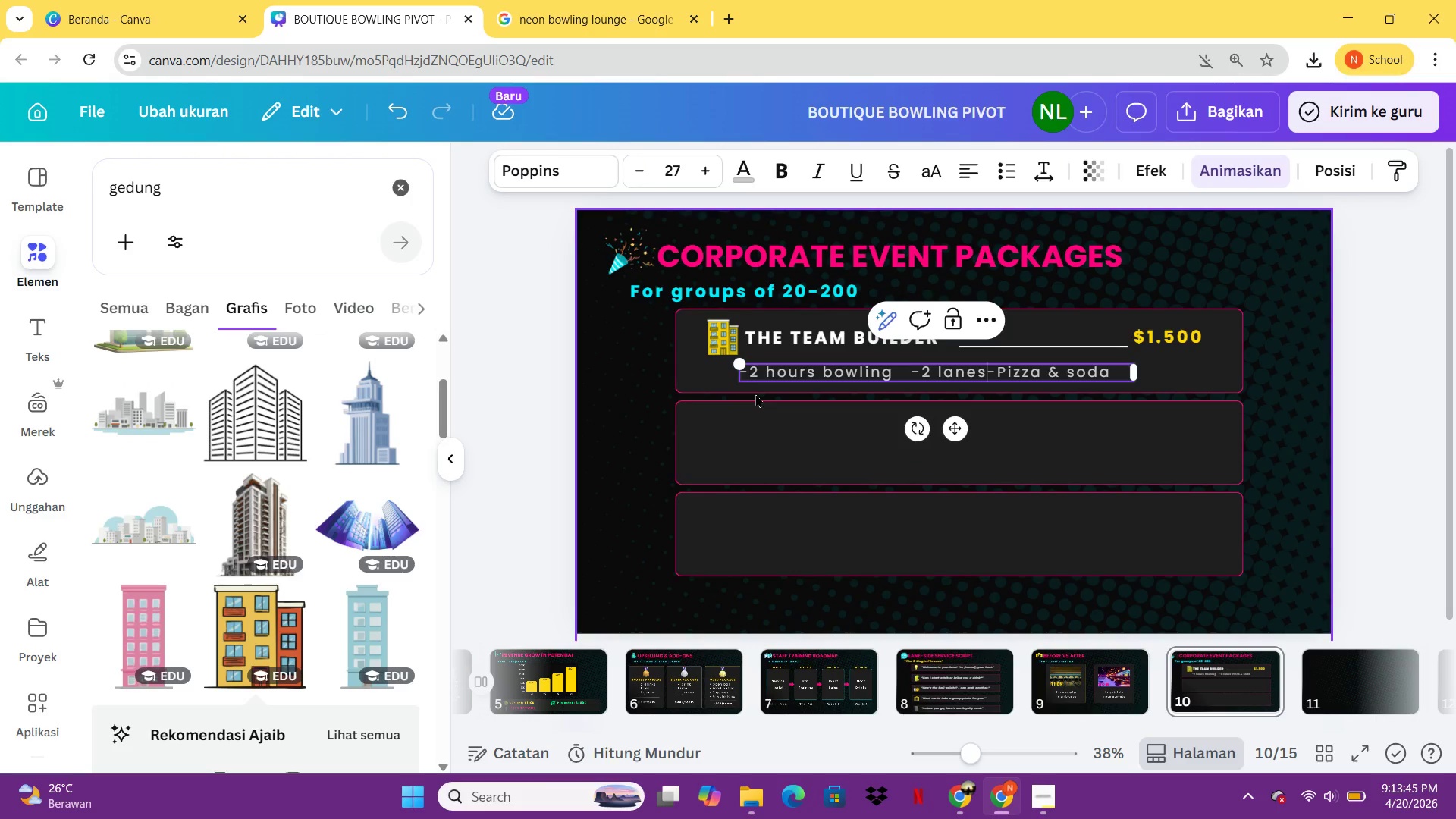 
key(Space)
 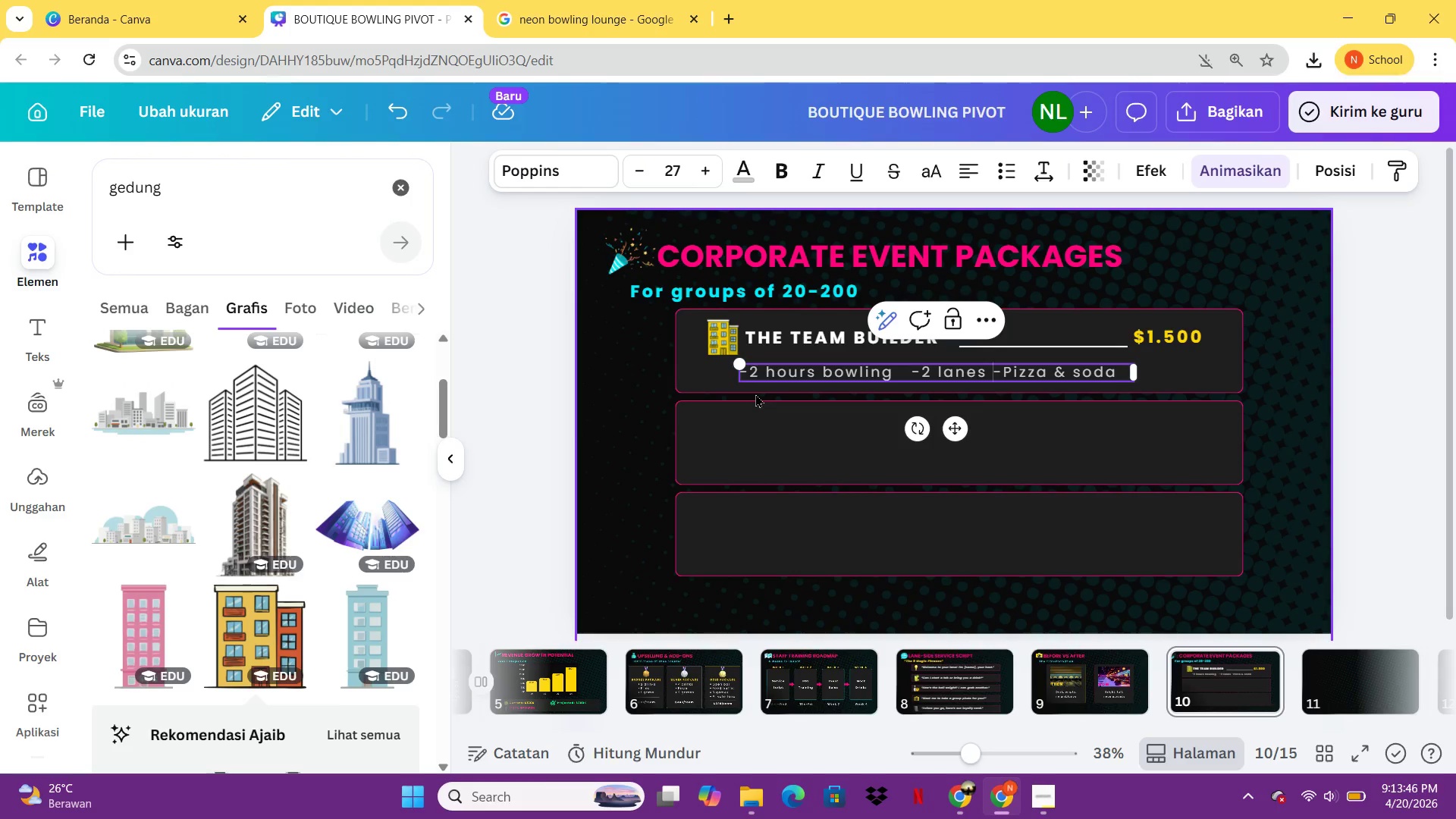 
key(Space)
 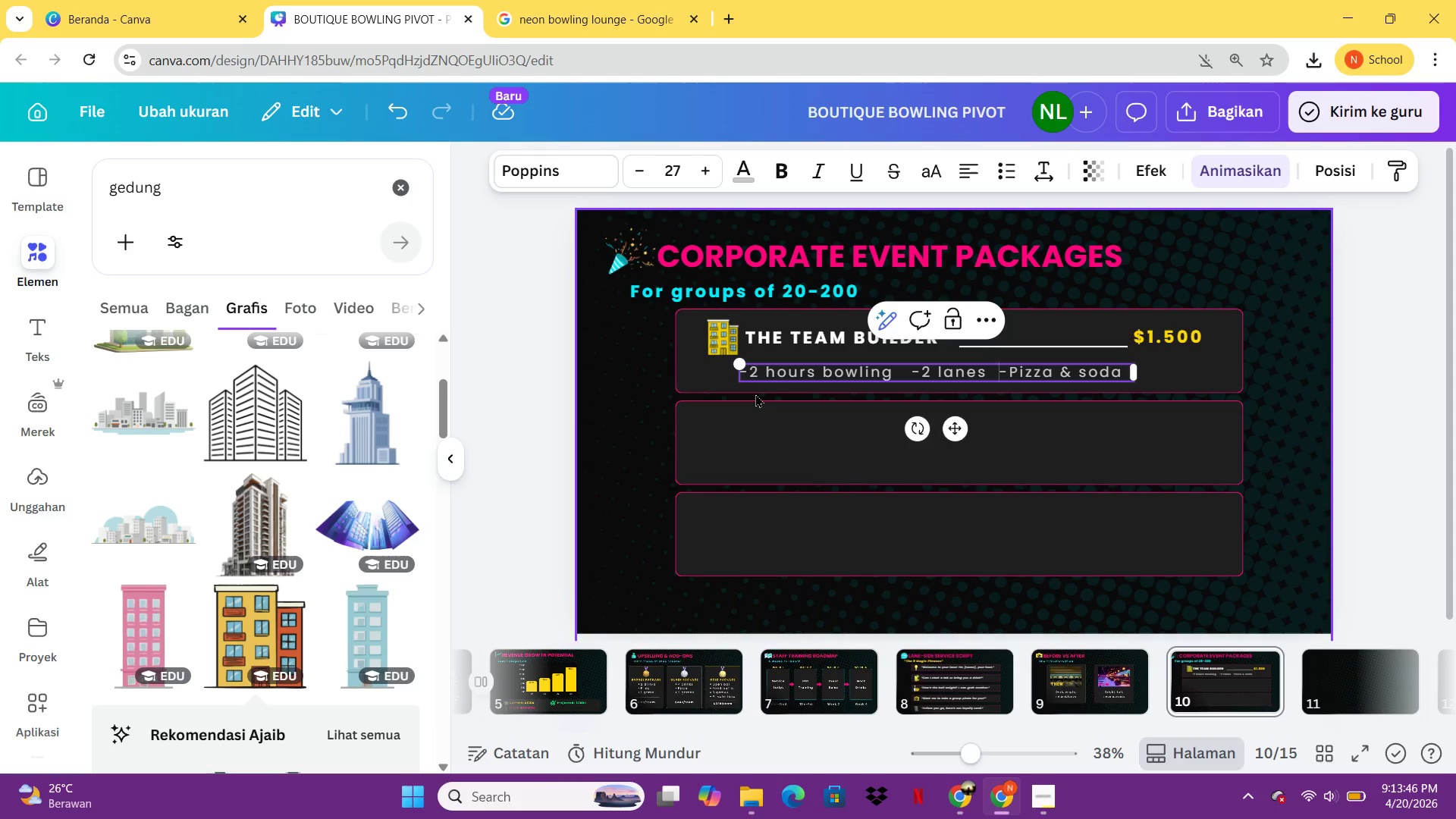 
key(Space)
 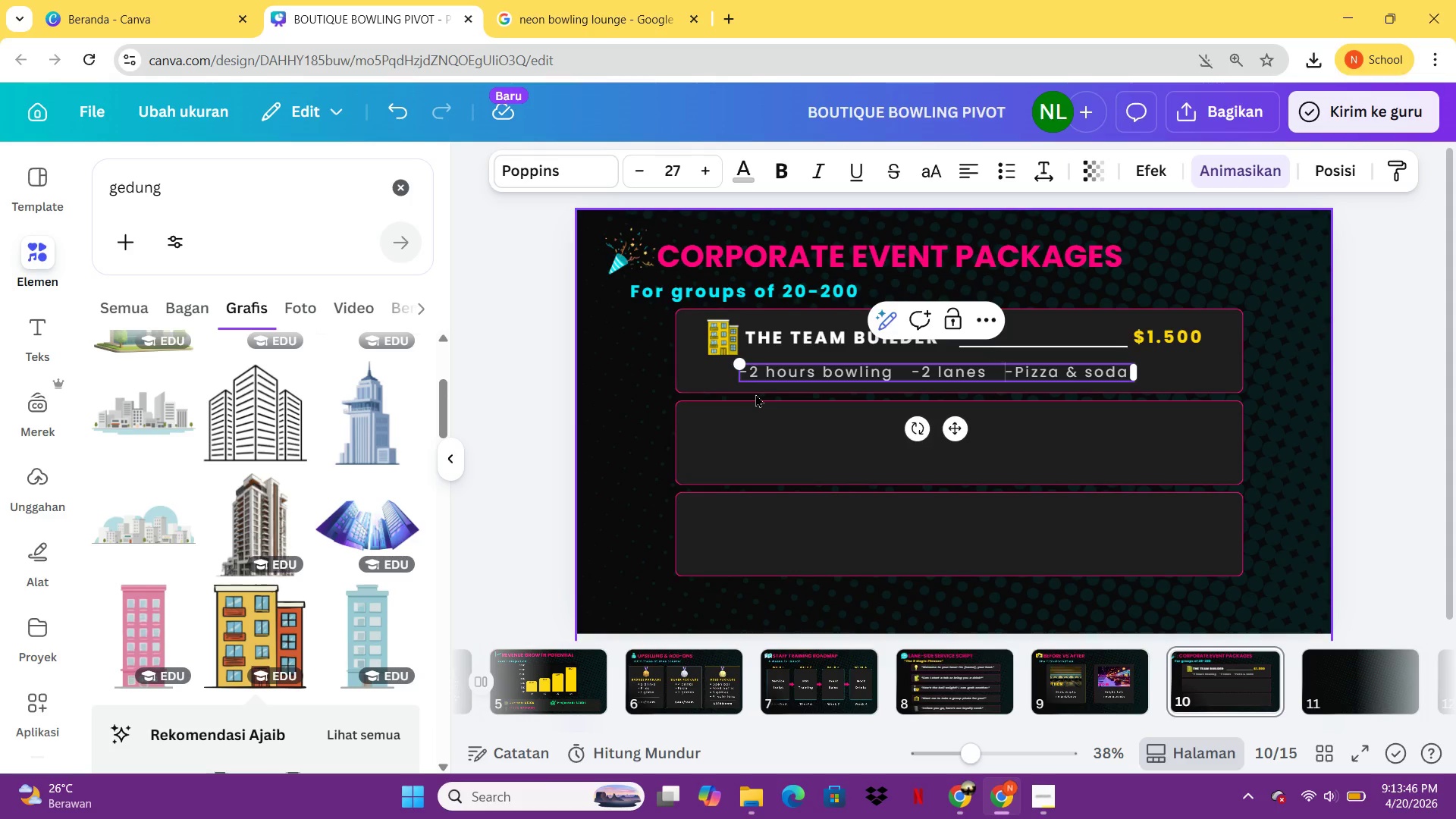 
key(Space)
 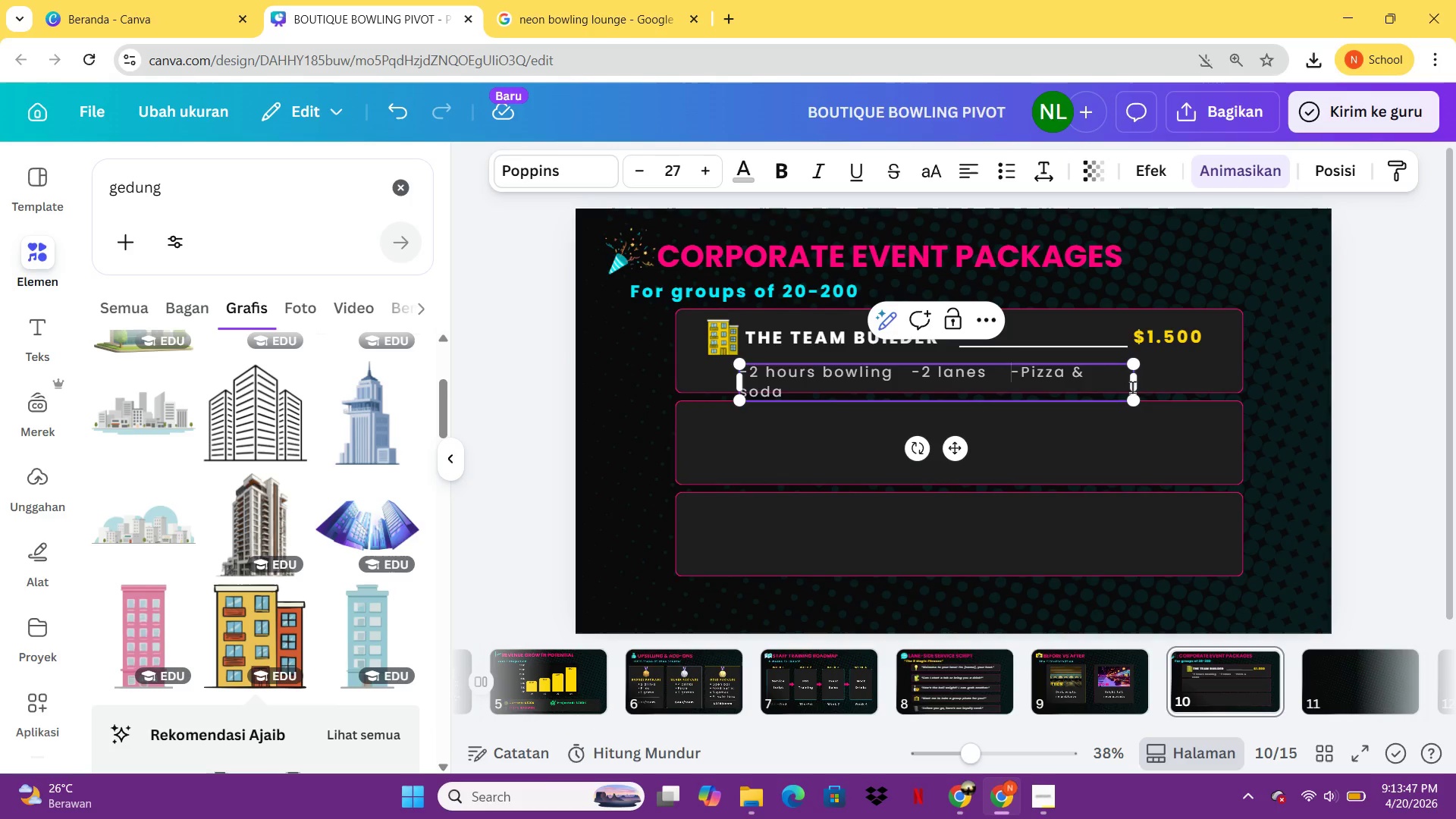 
left_click_drag(start_coordinate=[1138, 388], to_coordinate=[1213, 394])
 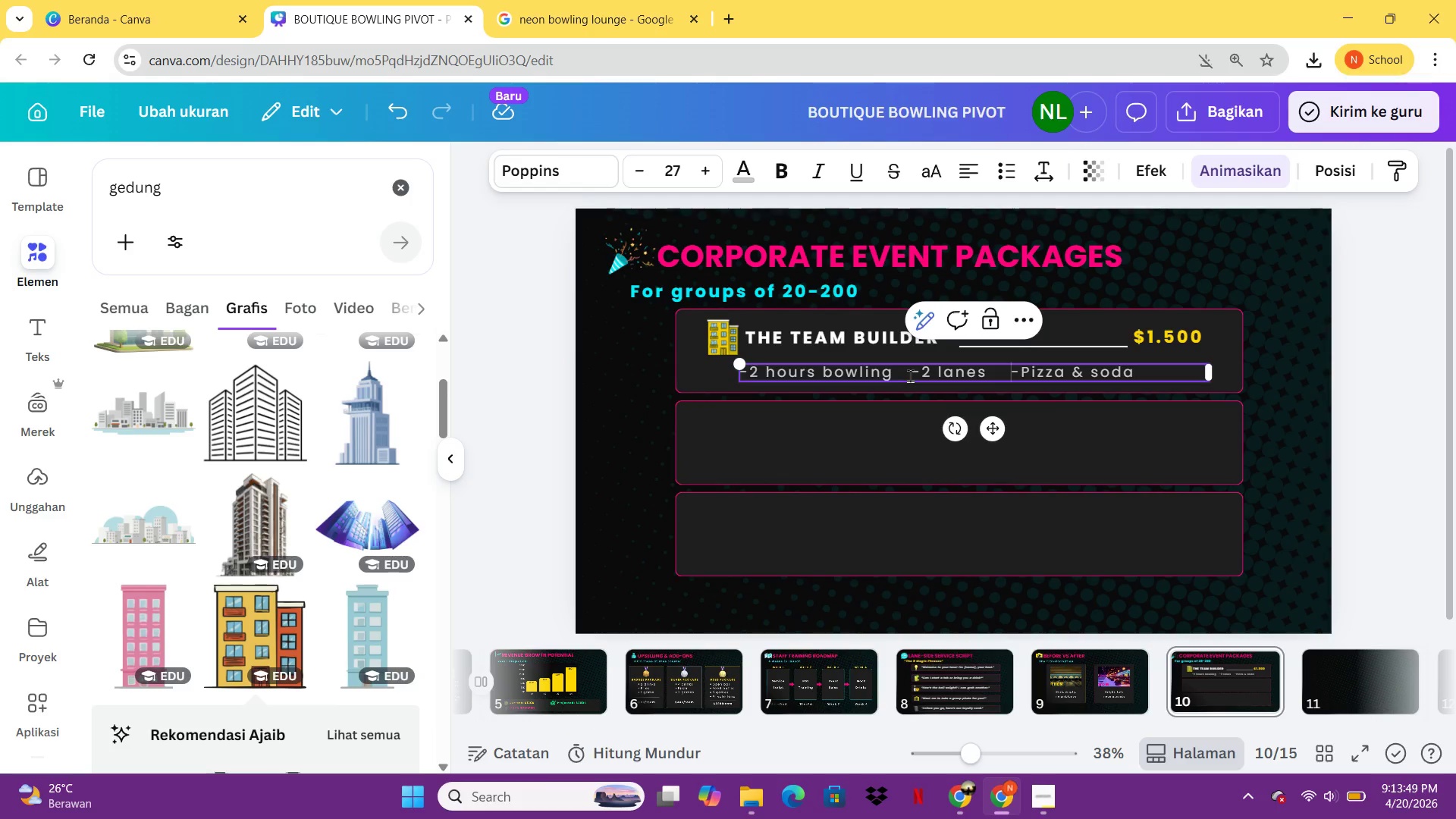 
left_click([910, 375])
 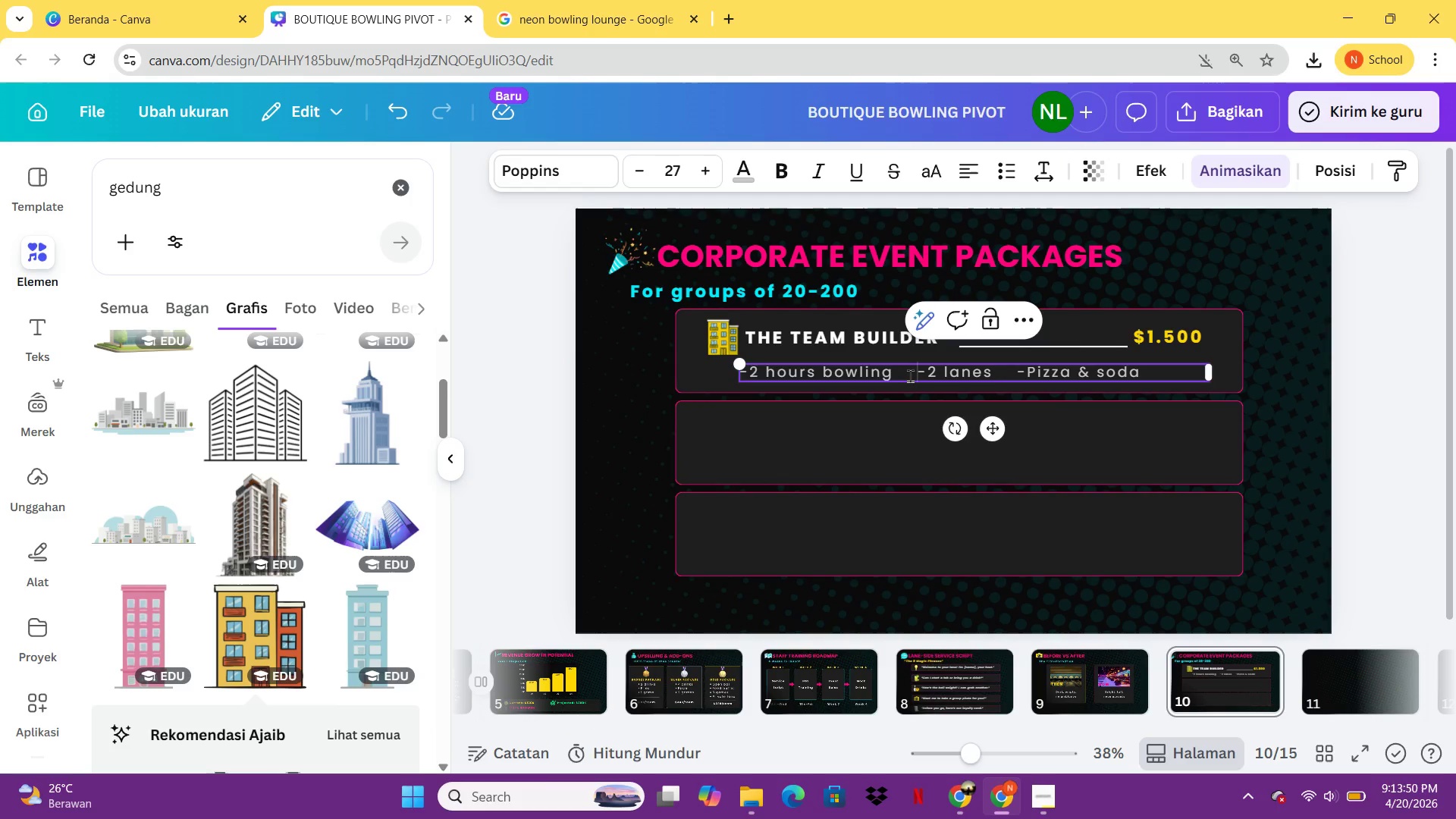 
key(Space)
 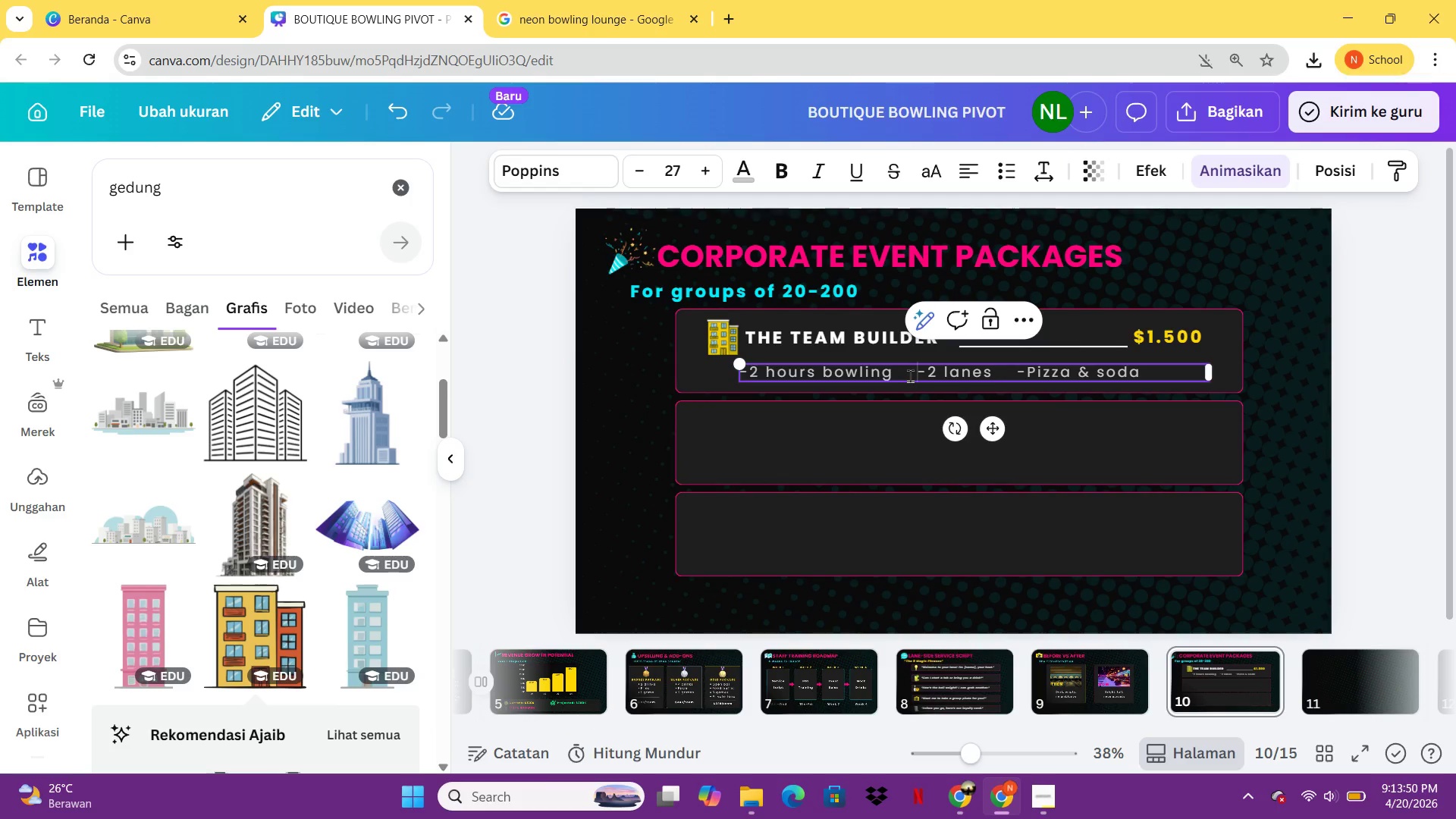 
key(Space)
 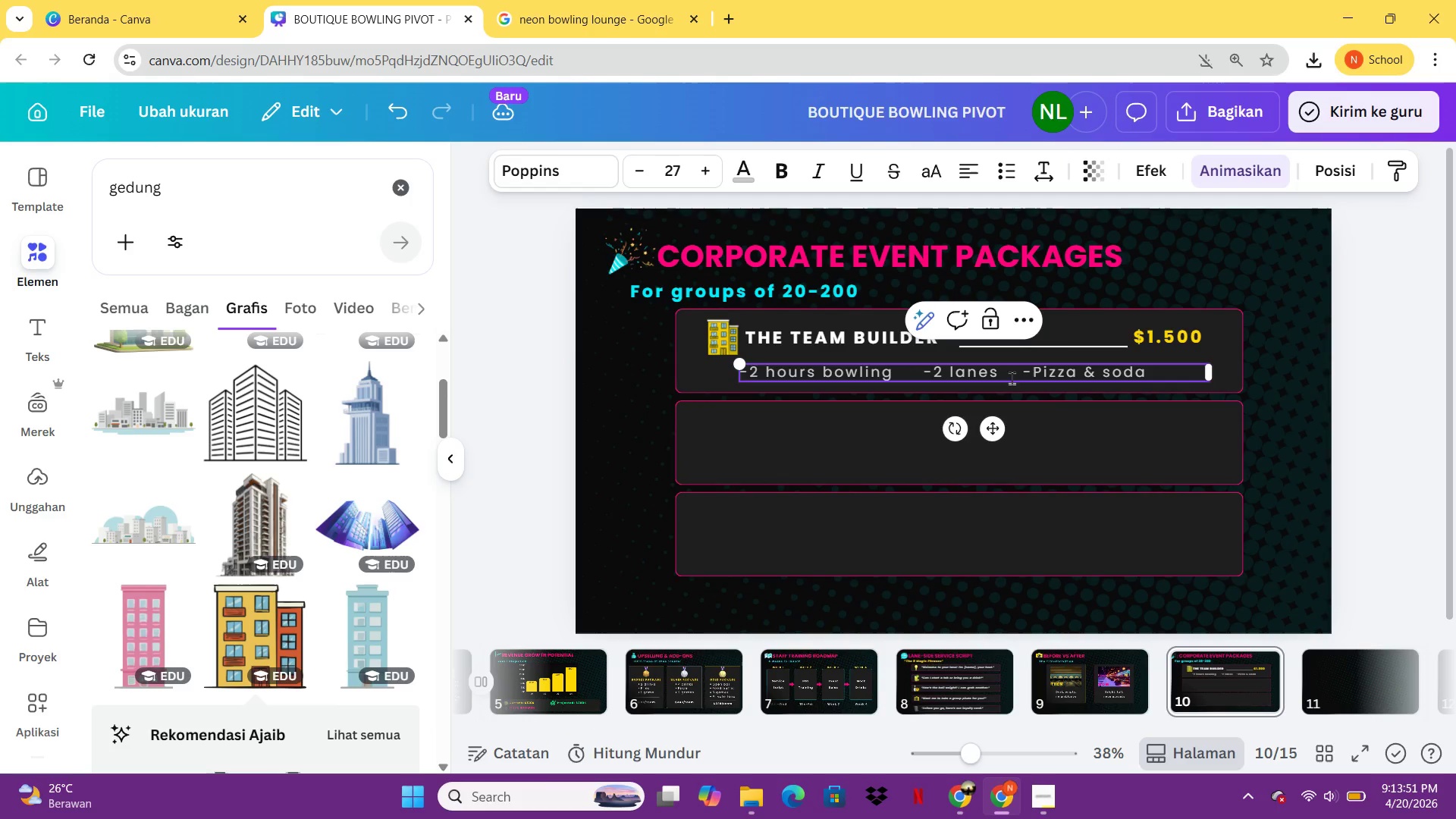 
key(Space)
 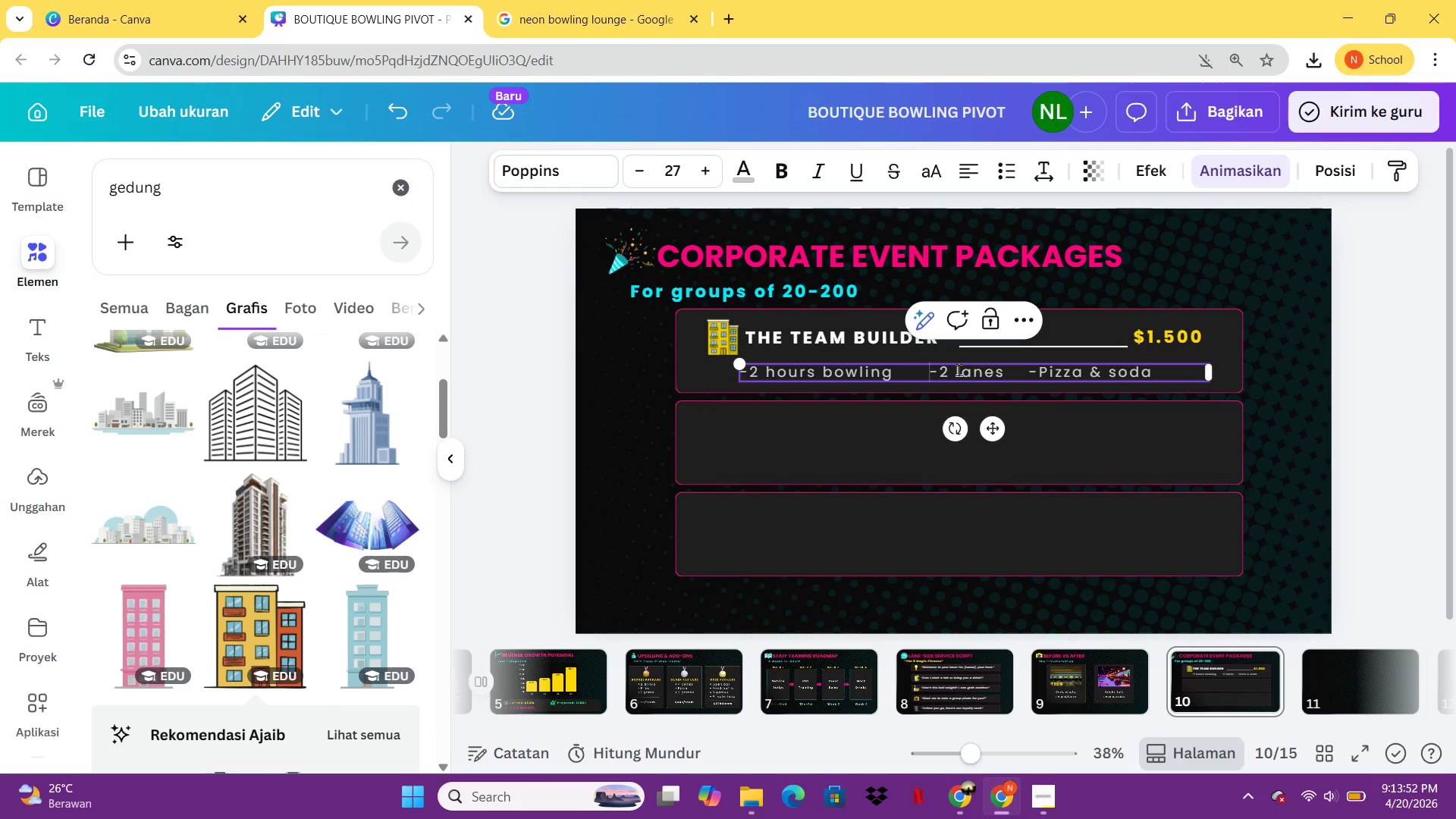 
key(Space)
 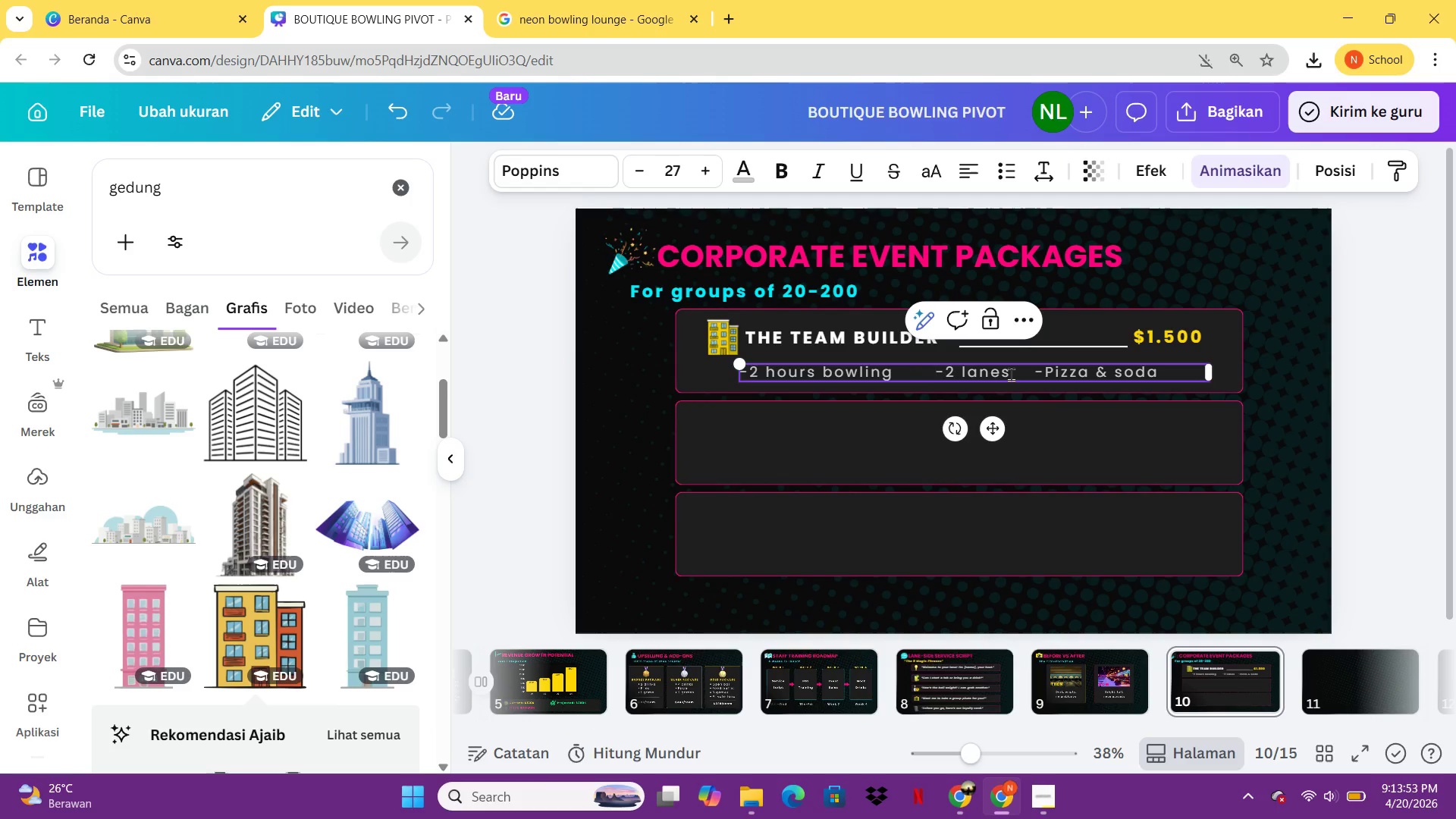 
left_click([1011, 374])
 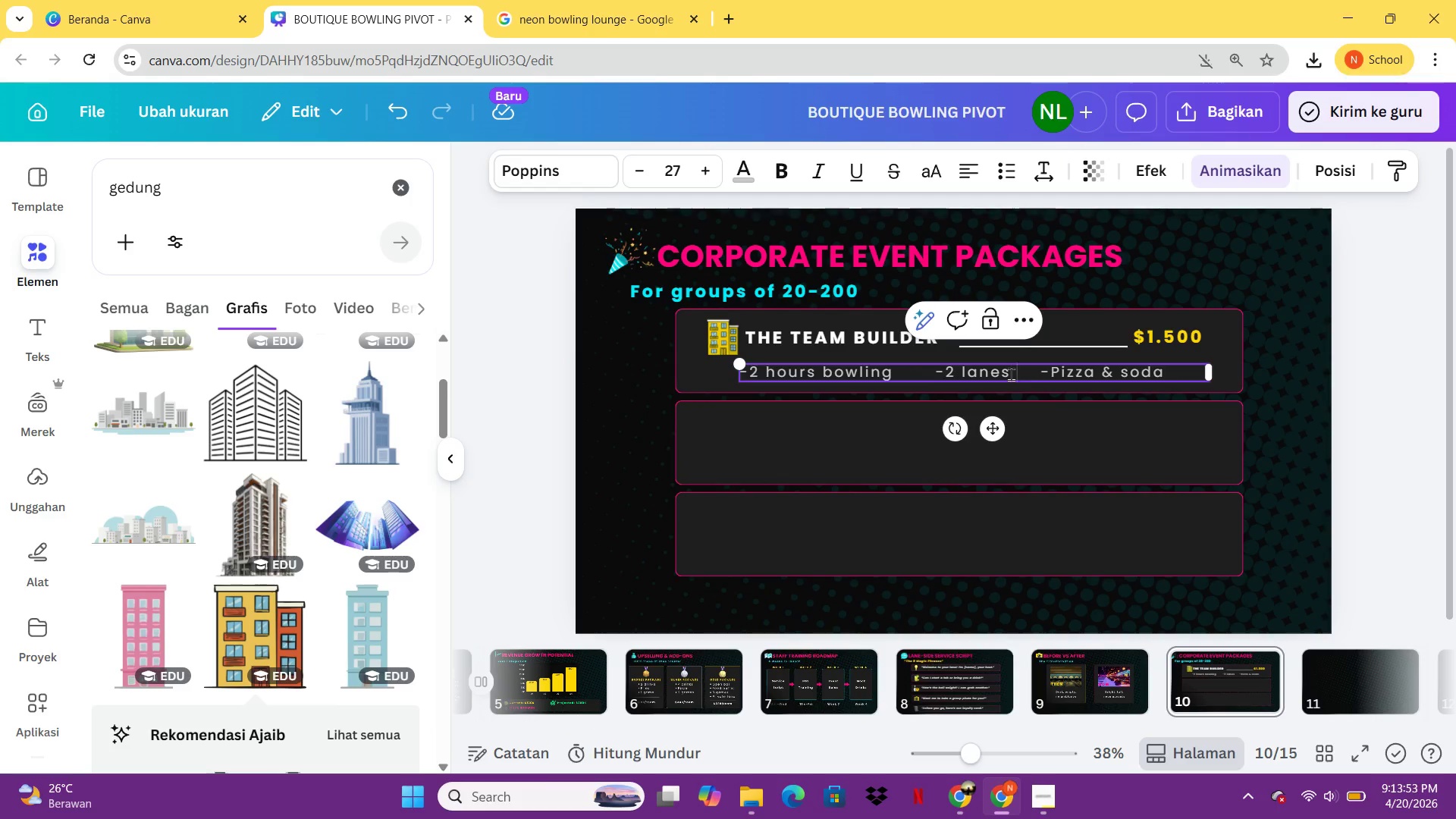 
key(Space)
 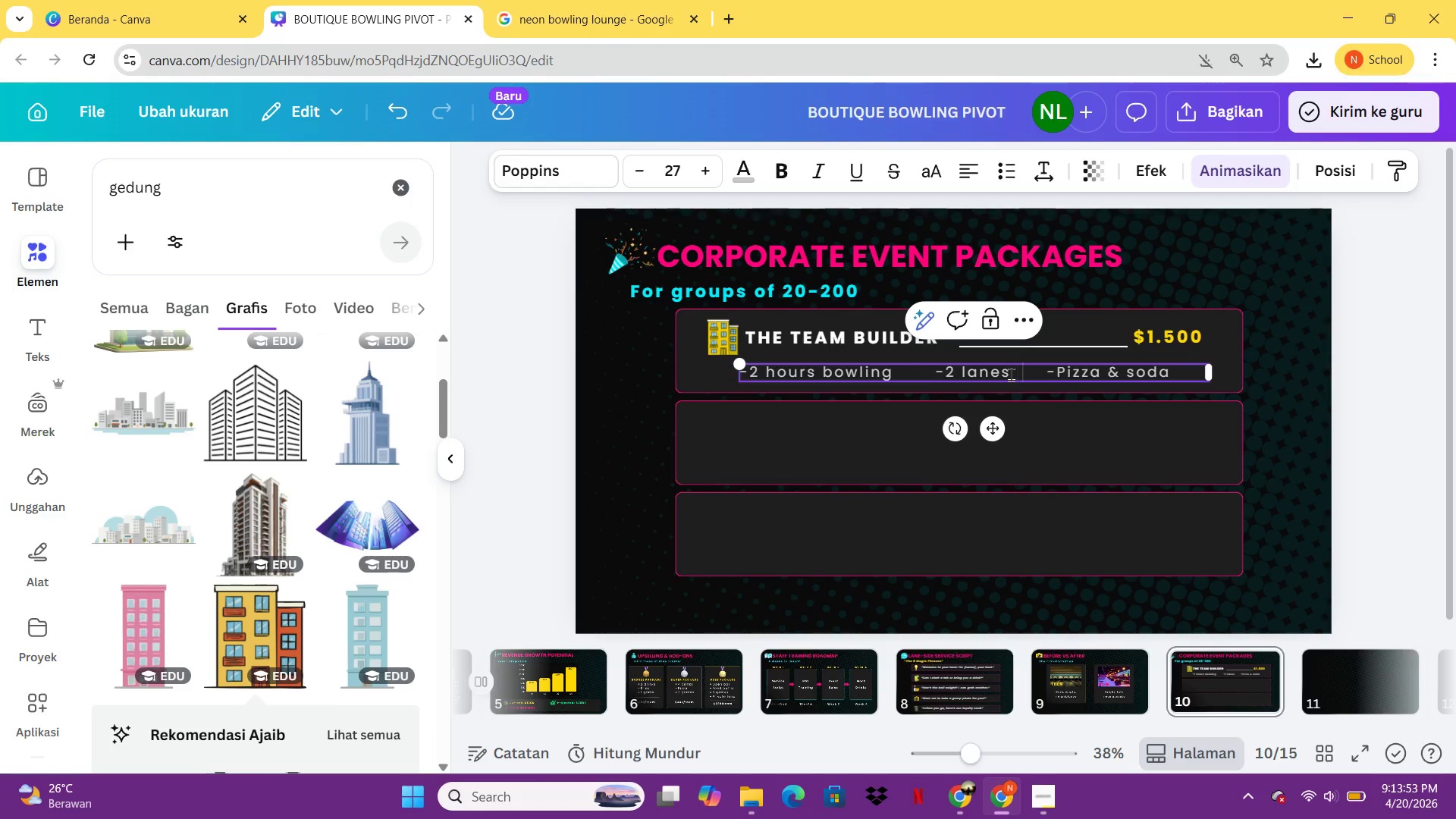 
key(Space)
 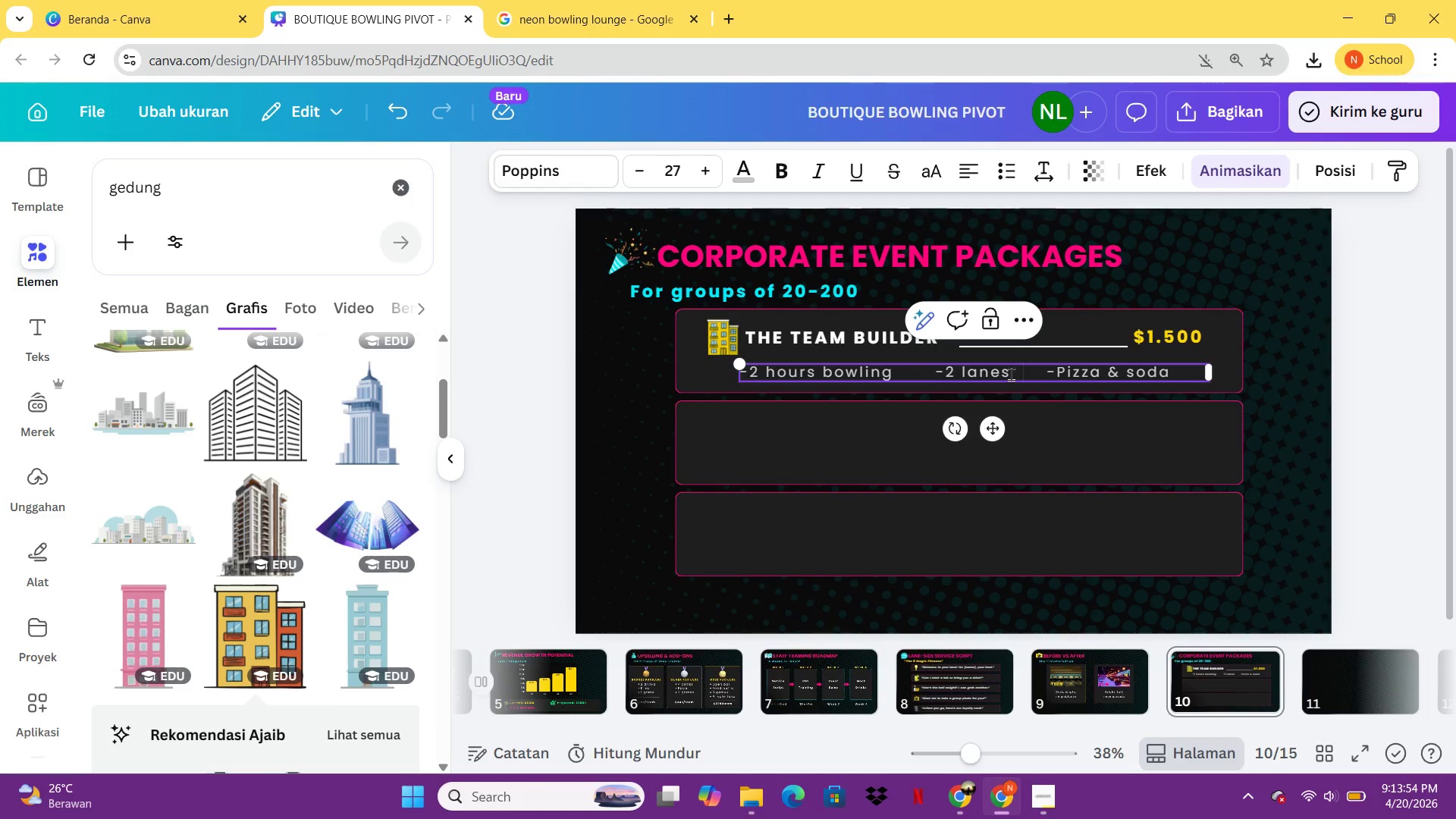 
key(Space)
 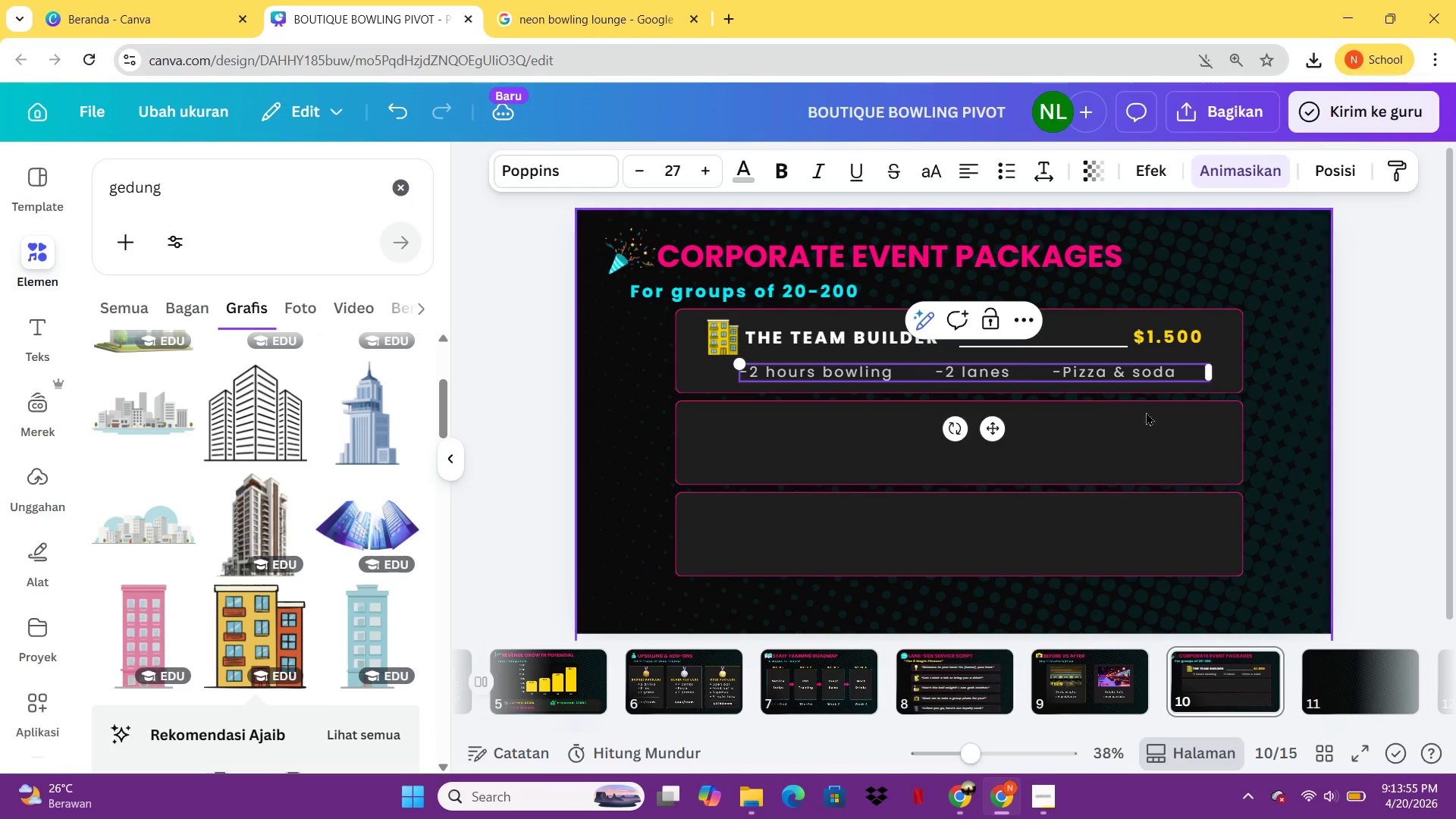 
left_click([1181, 425])
 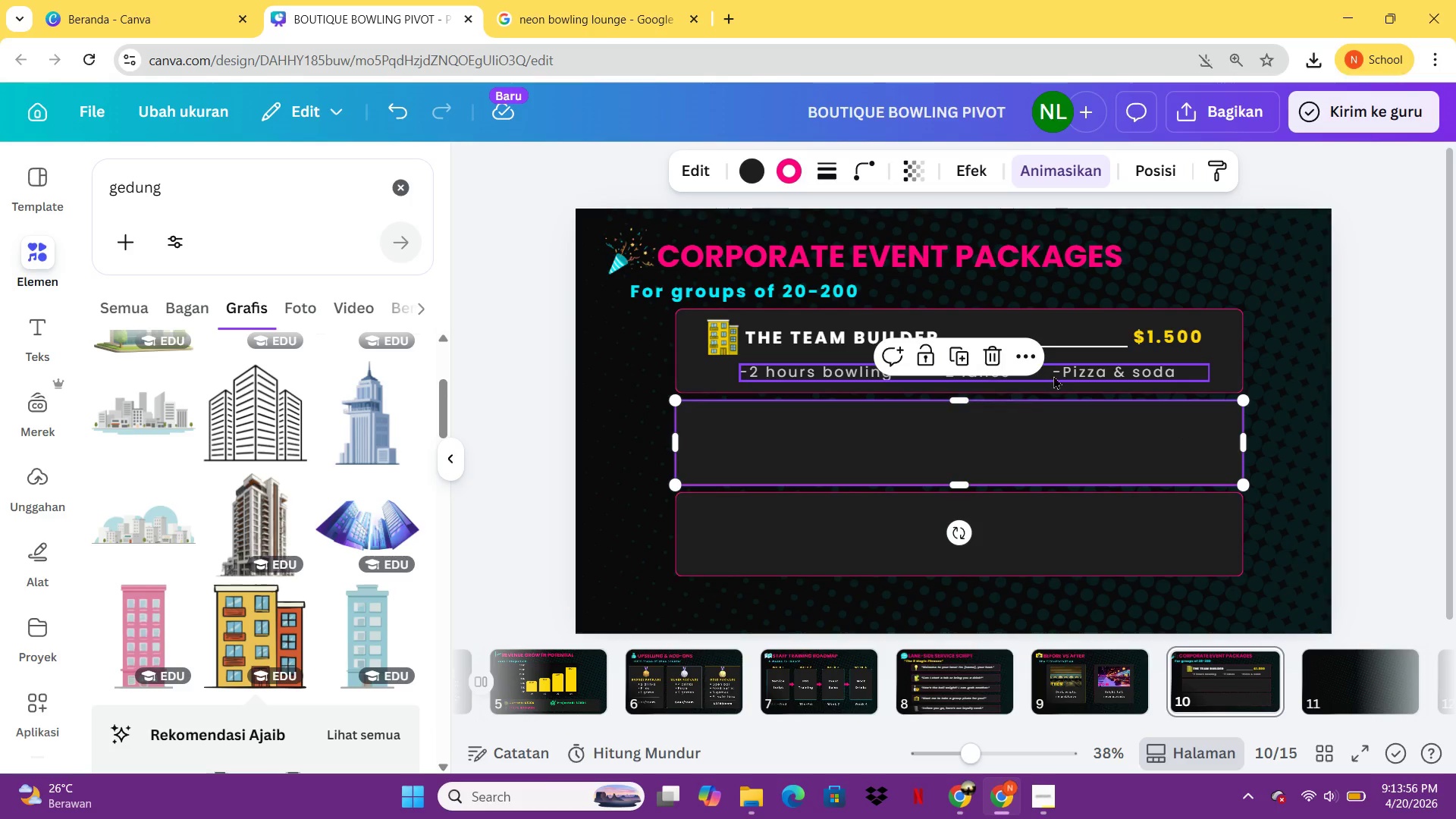 
left_click_drag(start_coordinate=[1061, 375], to_coordinate=[1074, 369])
 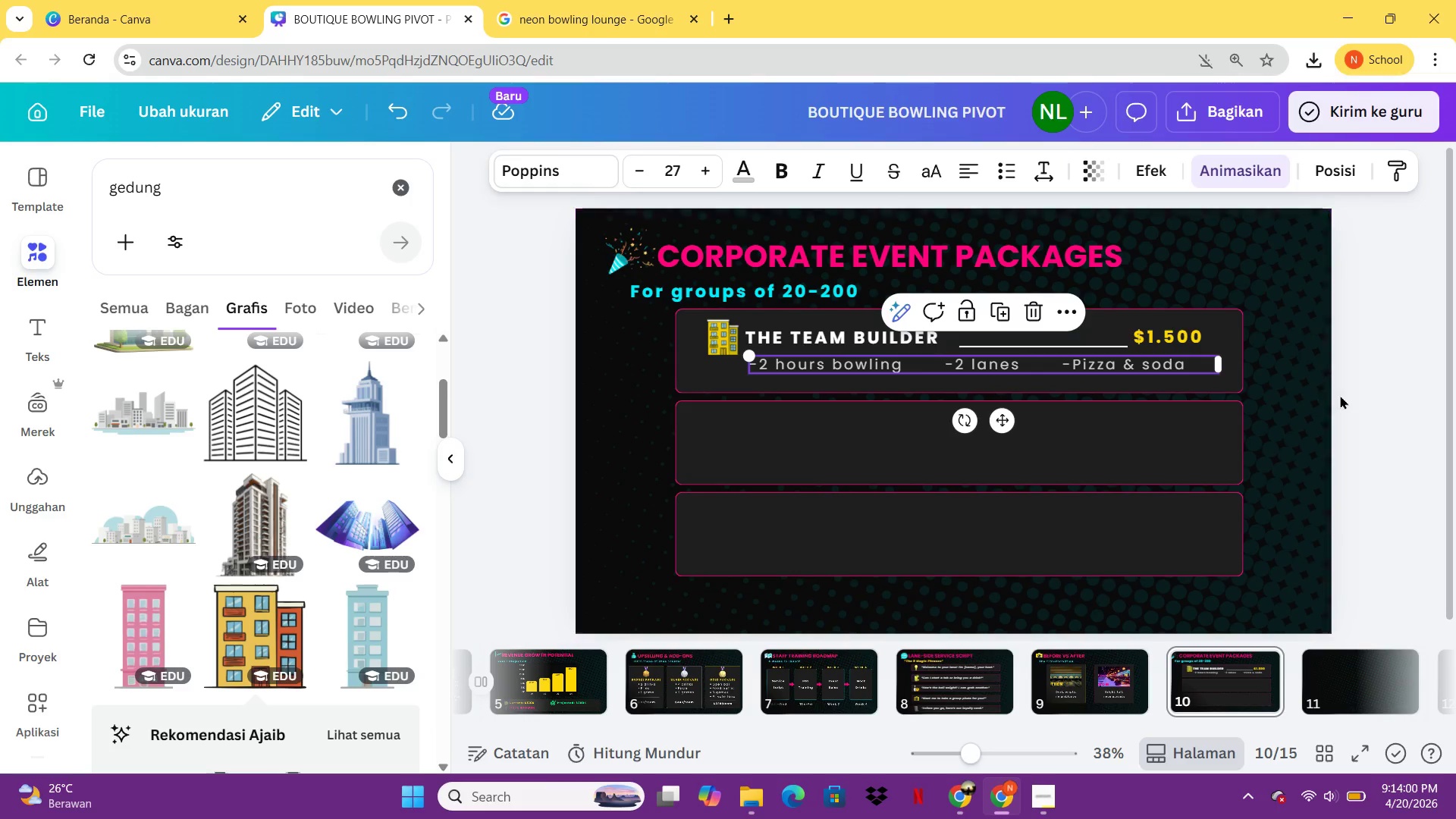 
left_click([1341, 394])
 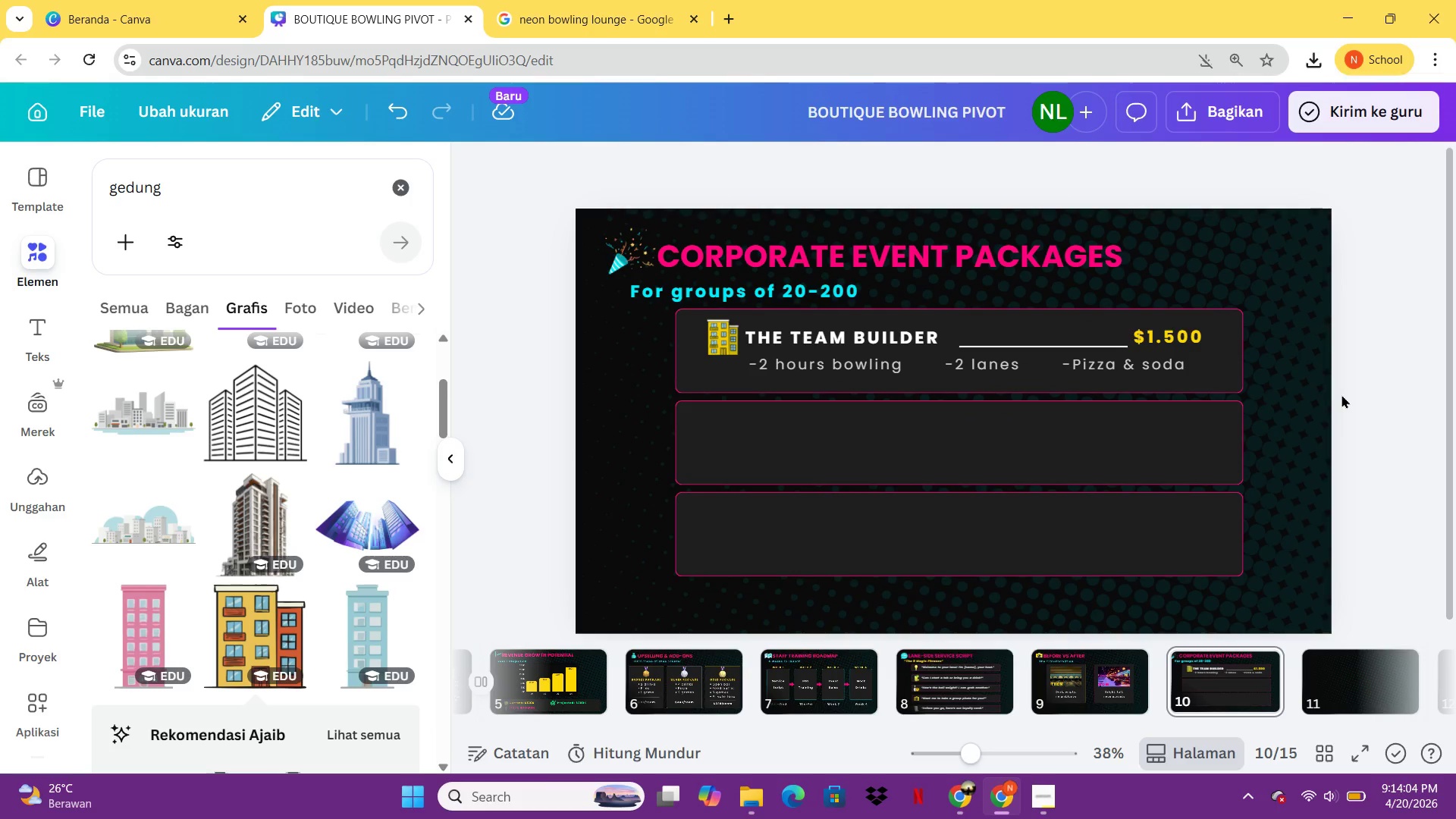 
left_click([1208, 369])
 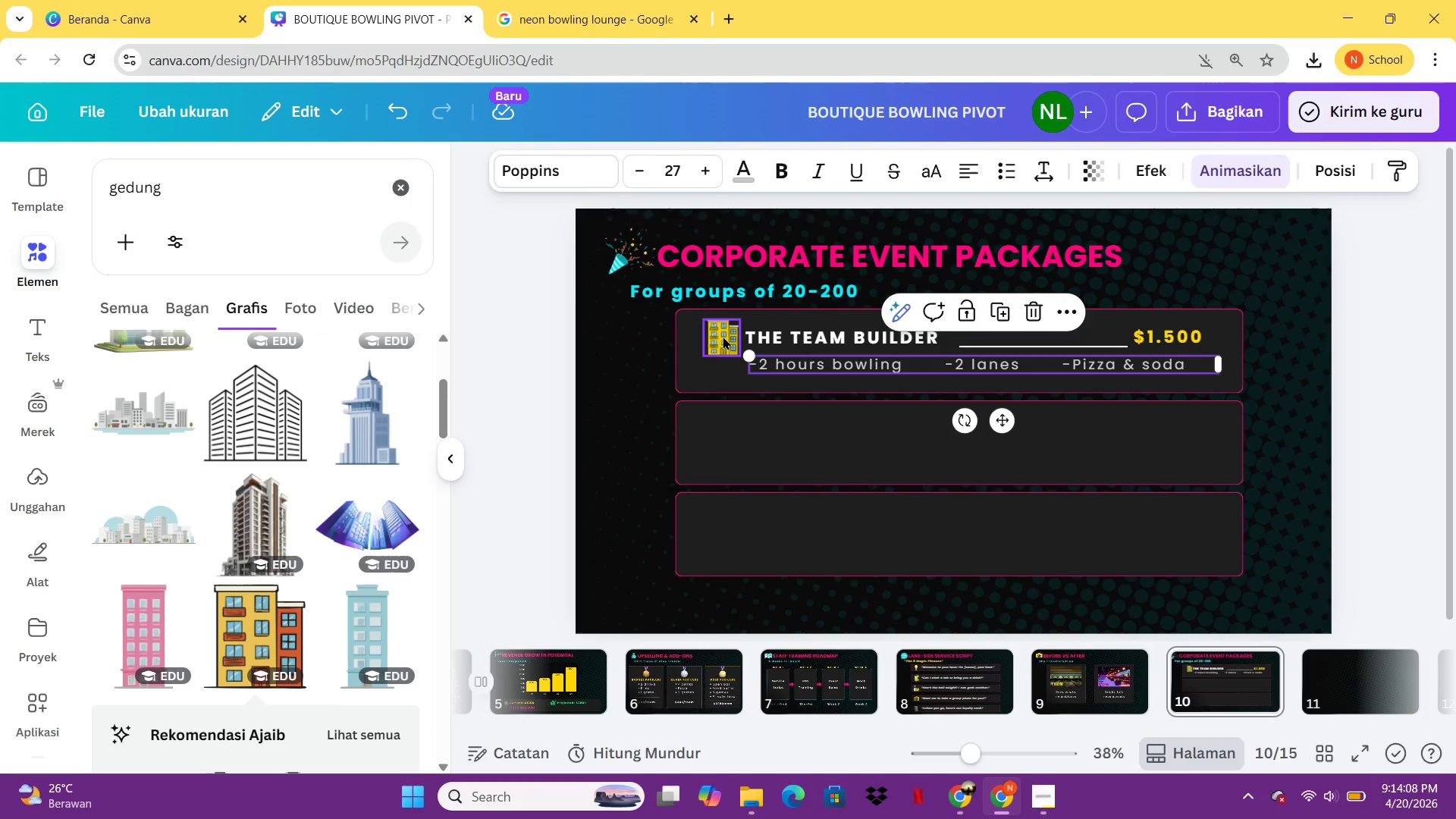 
left_click_drag(start_coordinate=[723, 336], to_coordinate=[717, 346])
 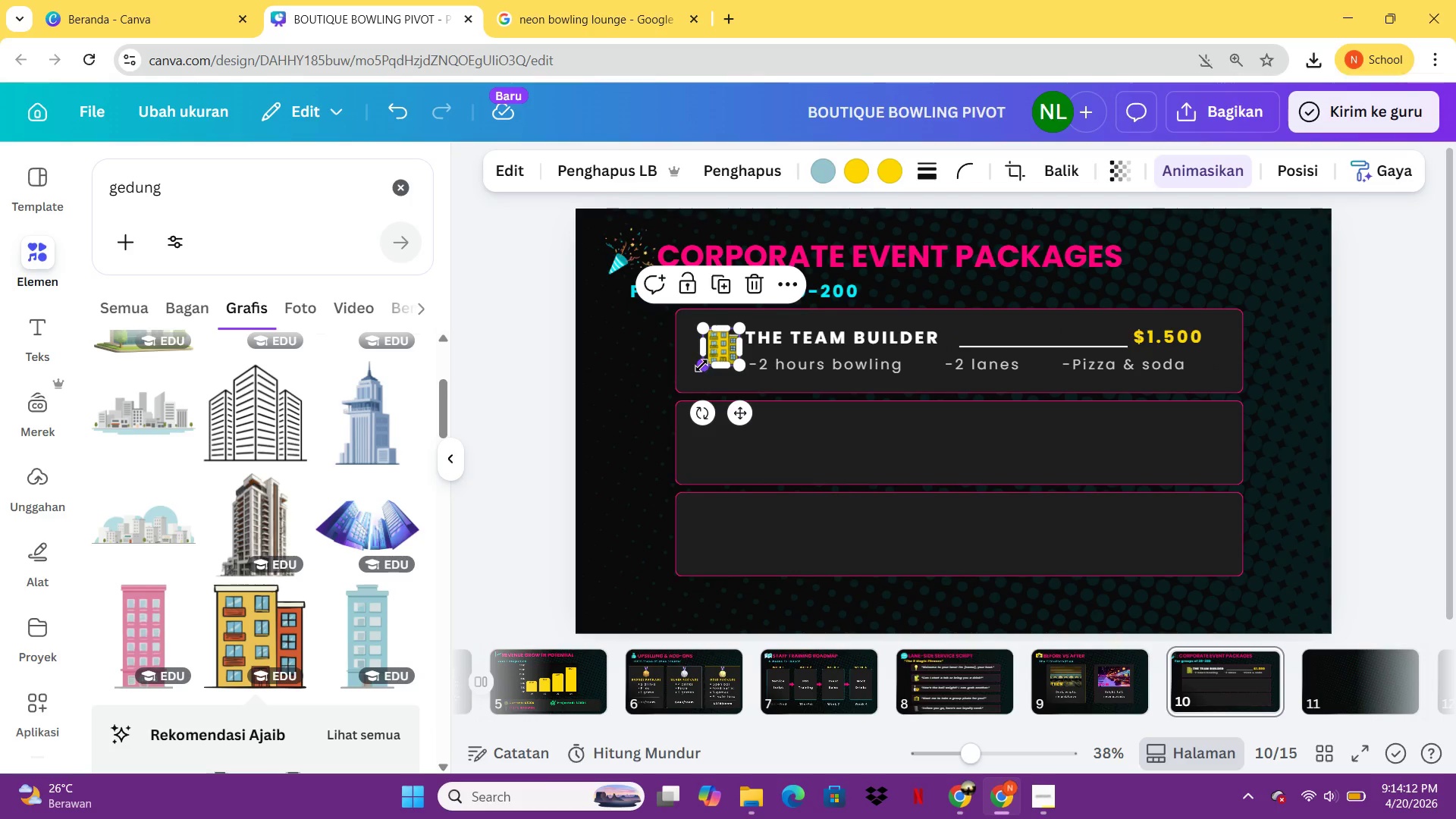 
left_click_drag(start_coordinate=[701, 366], to_coordinate=[698, 370])
 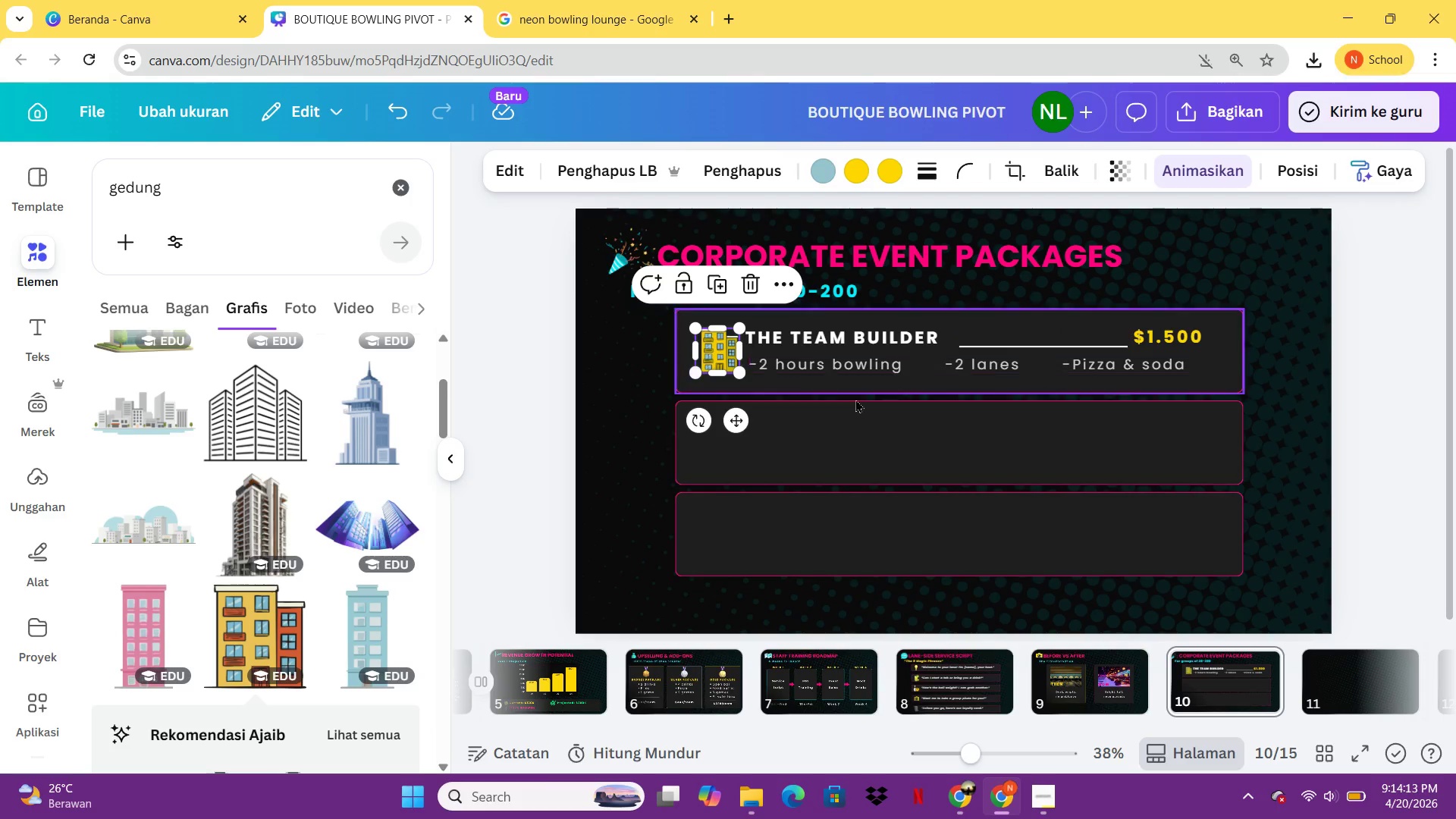 
left_click([870, 410])
 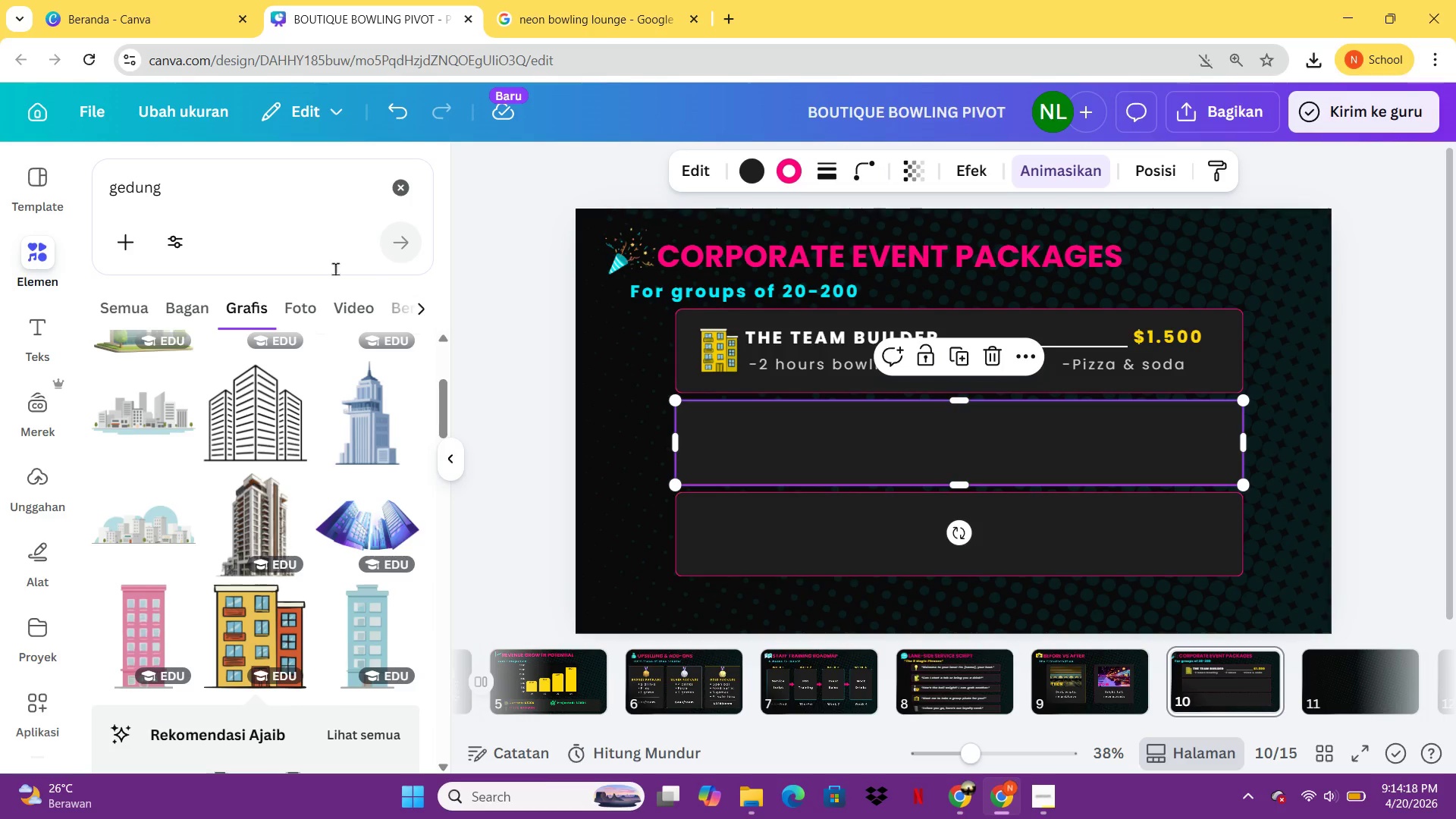 
wait(6.33)
 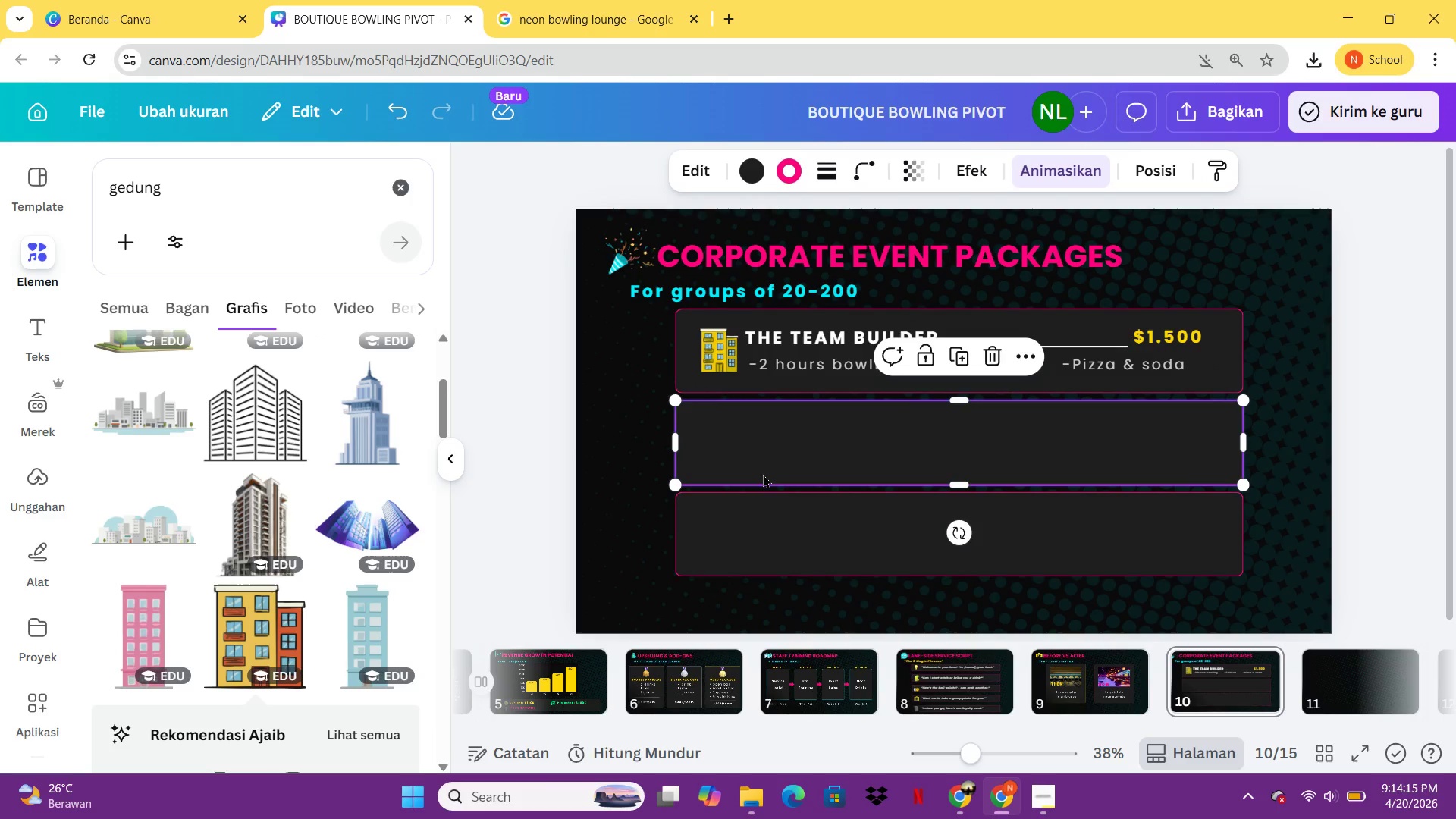 
left_click_drag(start_coordinate=[238, 195], to_coordinate=[92, 187])
 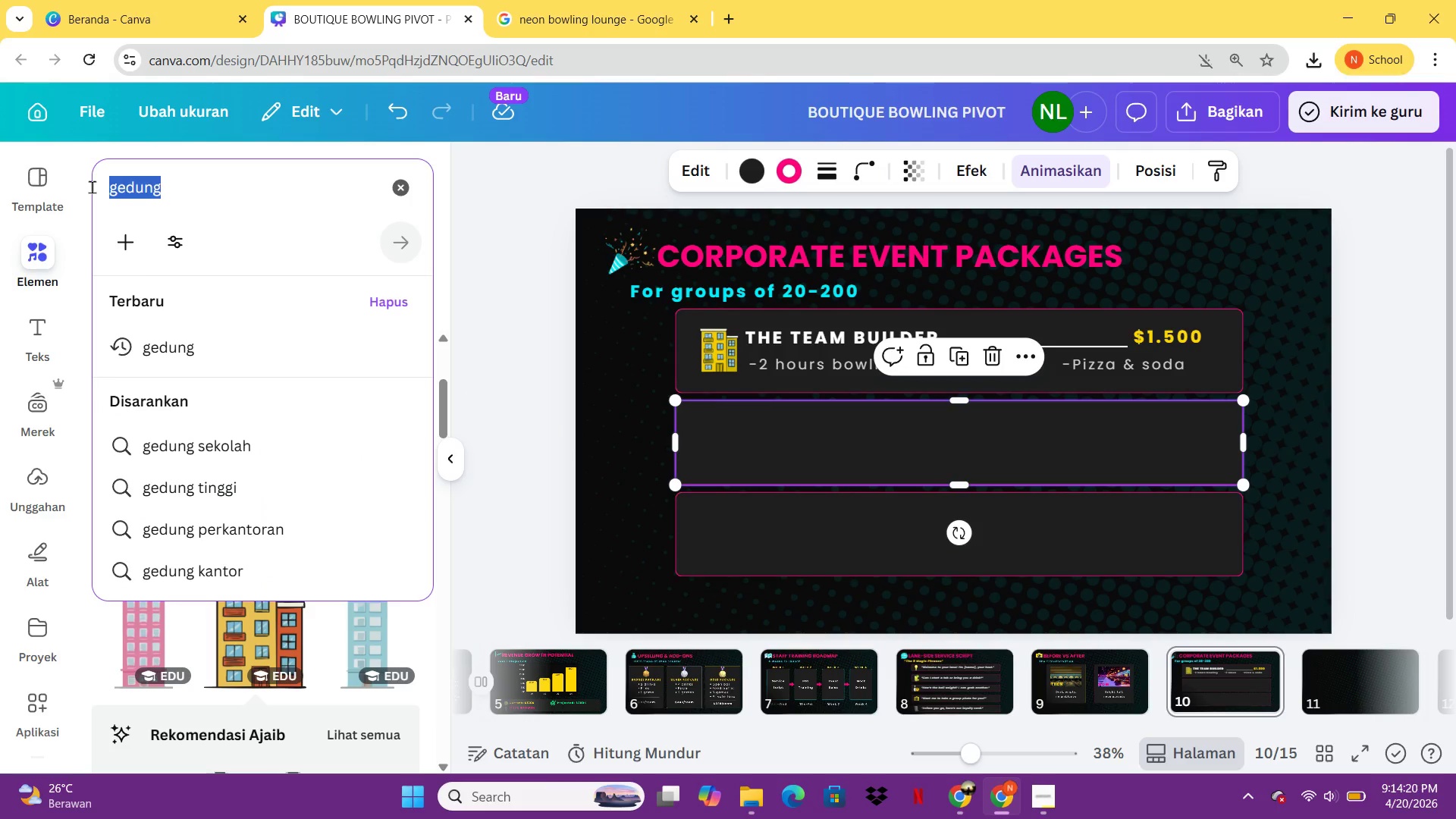 
type(bear)
 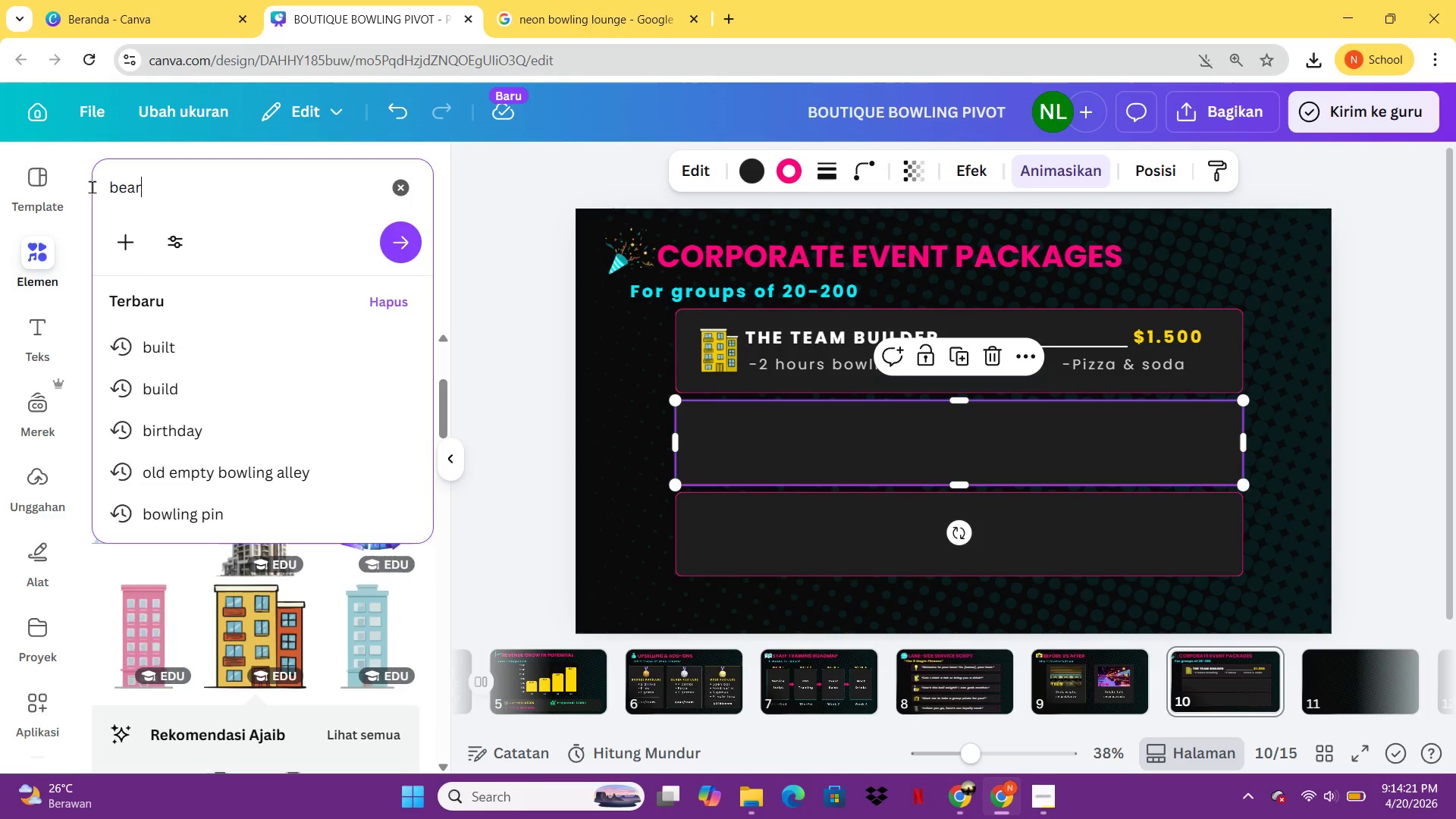 
key(Enter)
 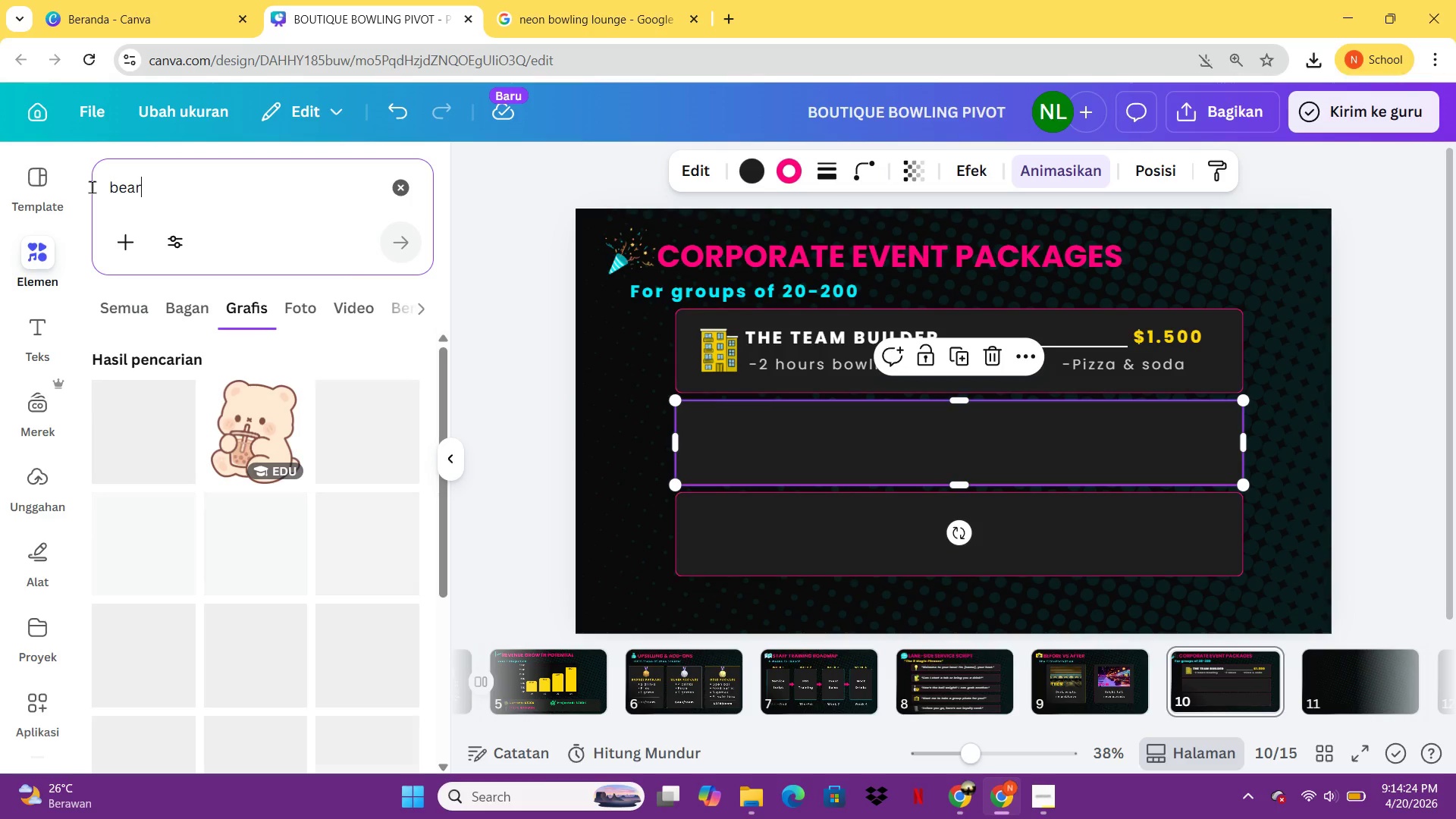 
key(Backspace)
key(Backspace)
type(er)
 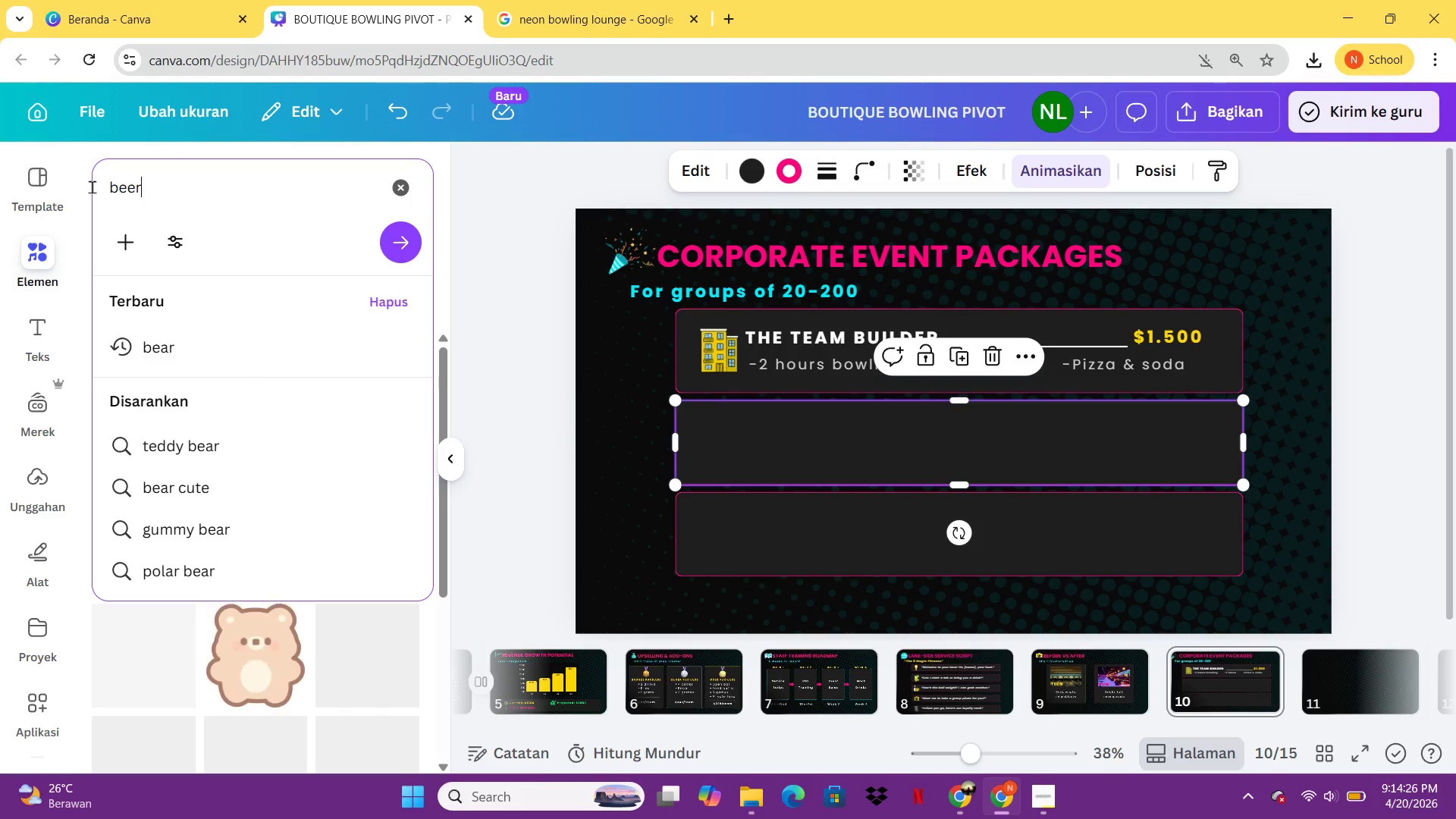 
key(Enter)
 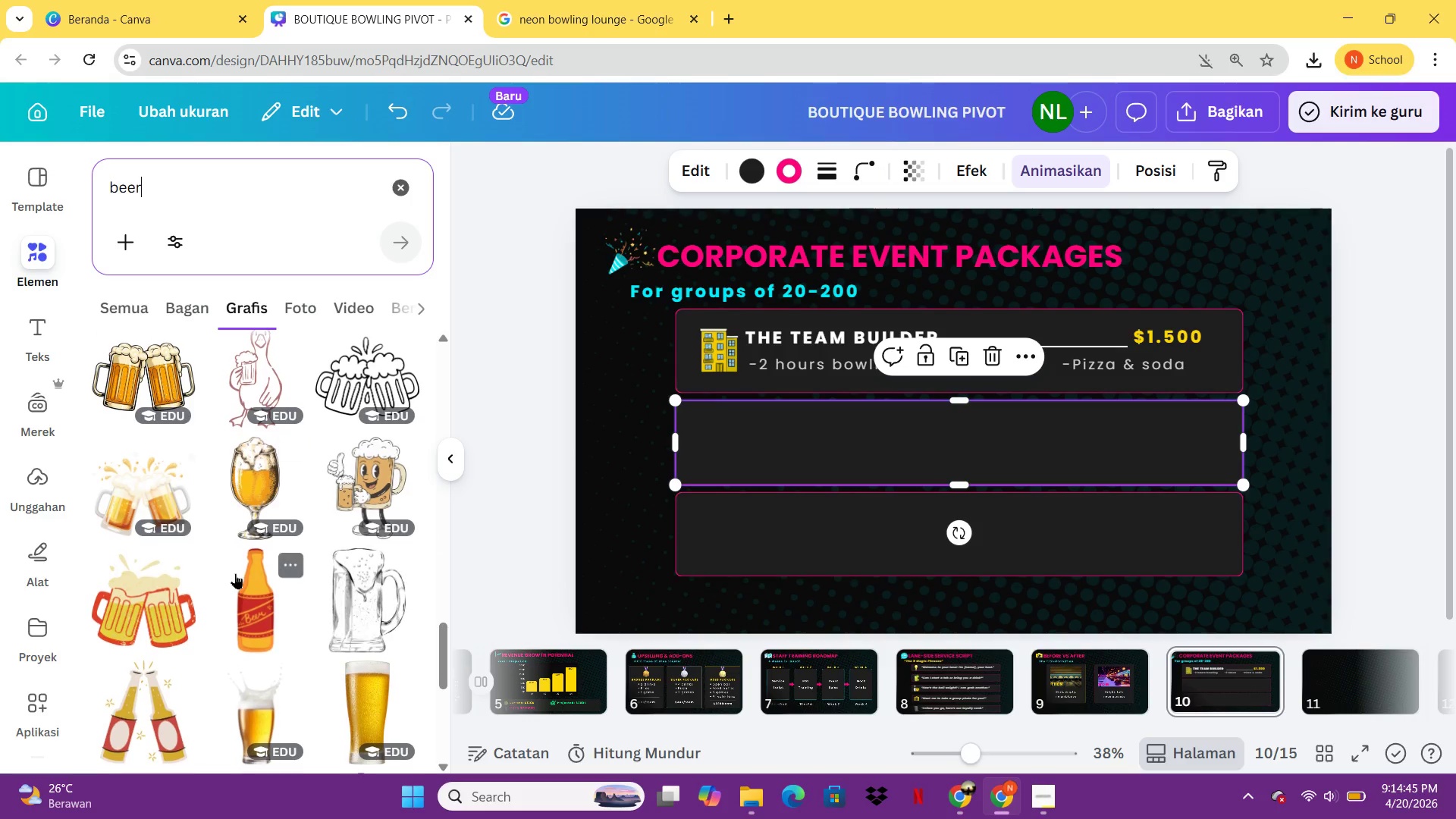 
wait(24.33)
 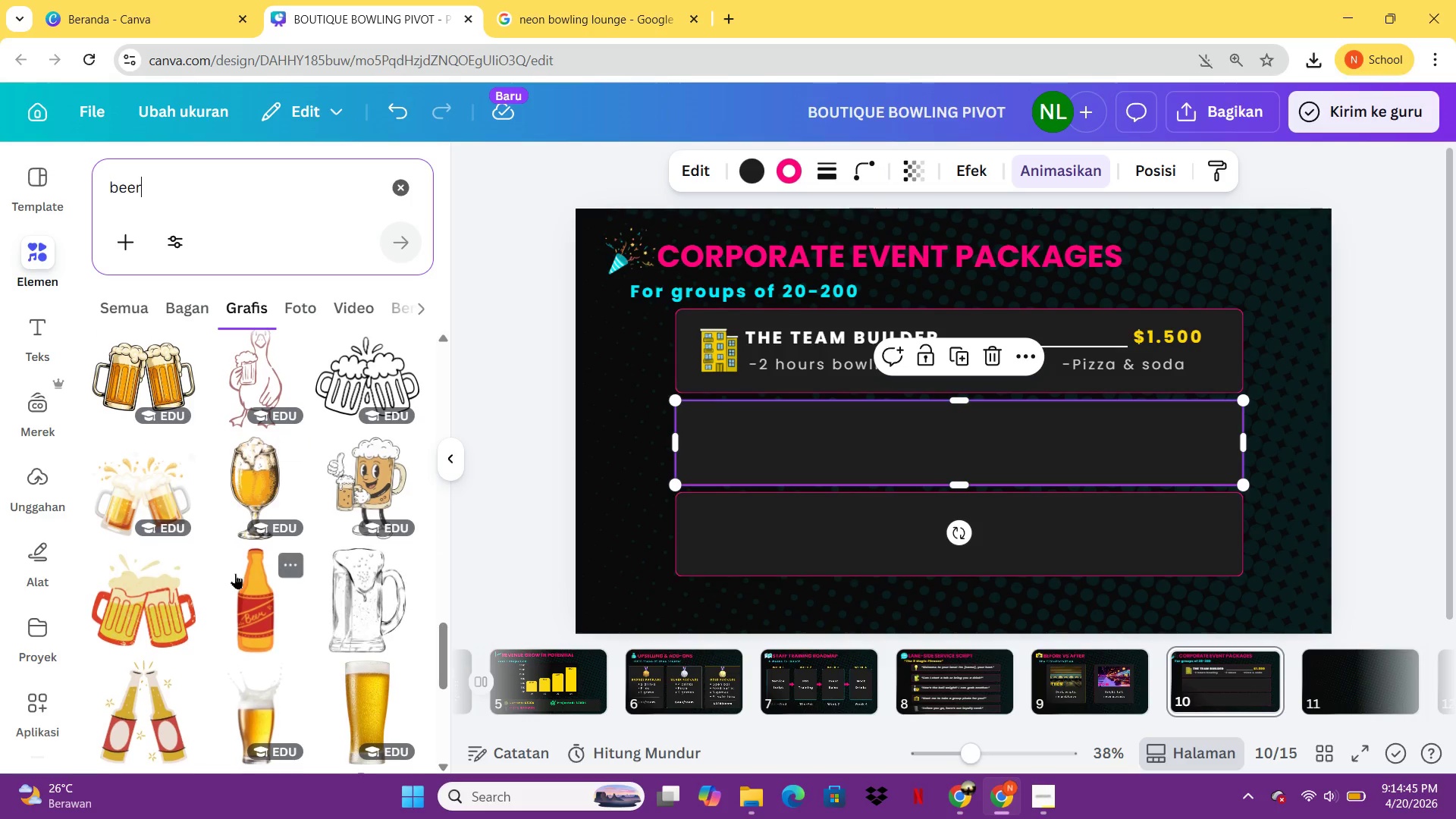 
left_click([278, 178])
 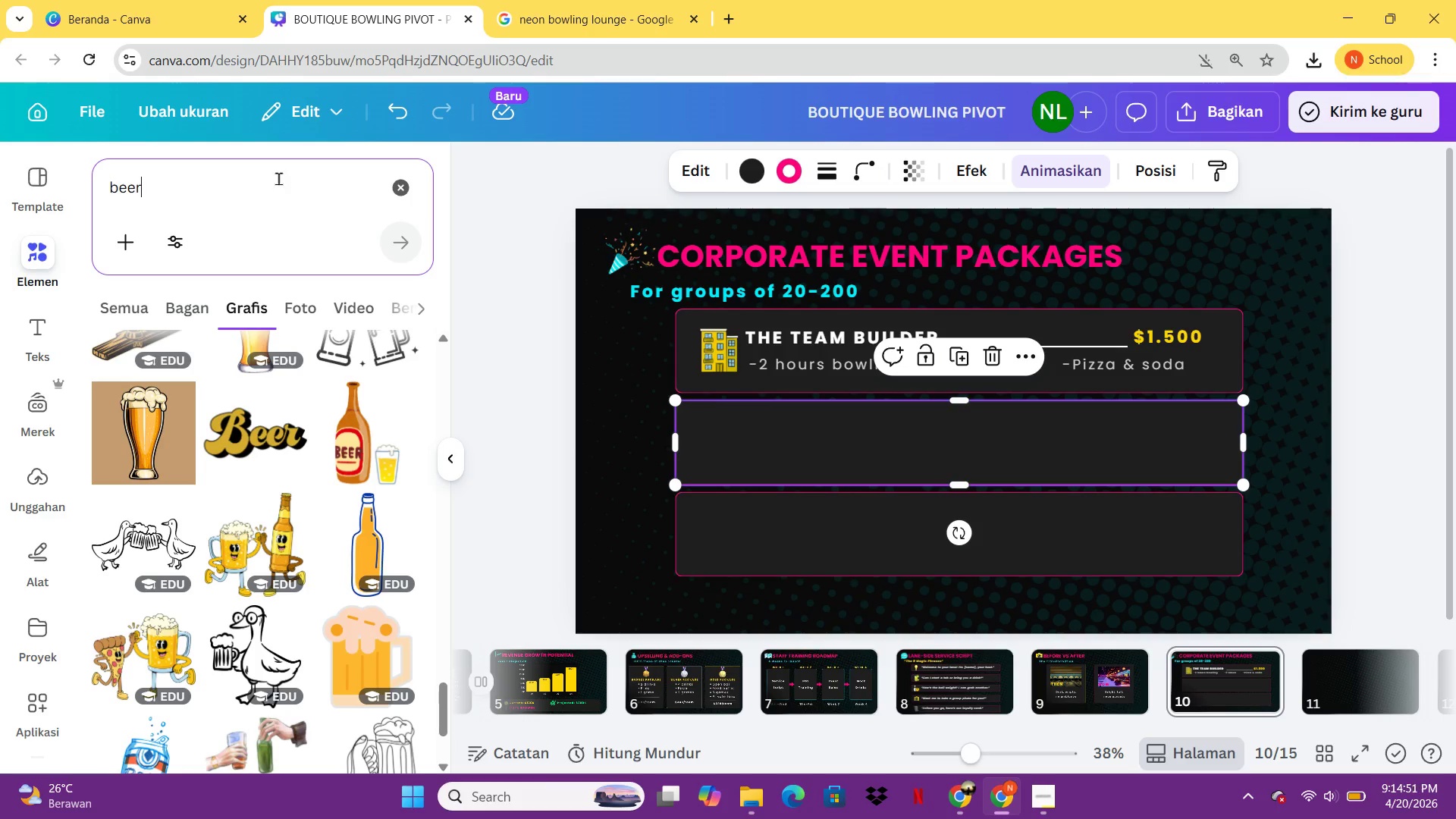 
type( cheers)
 